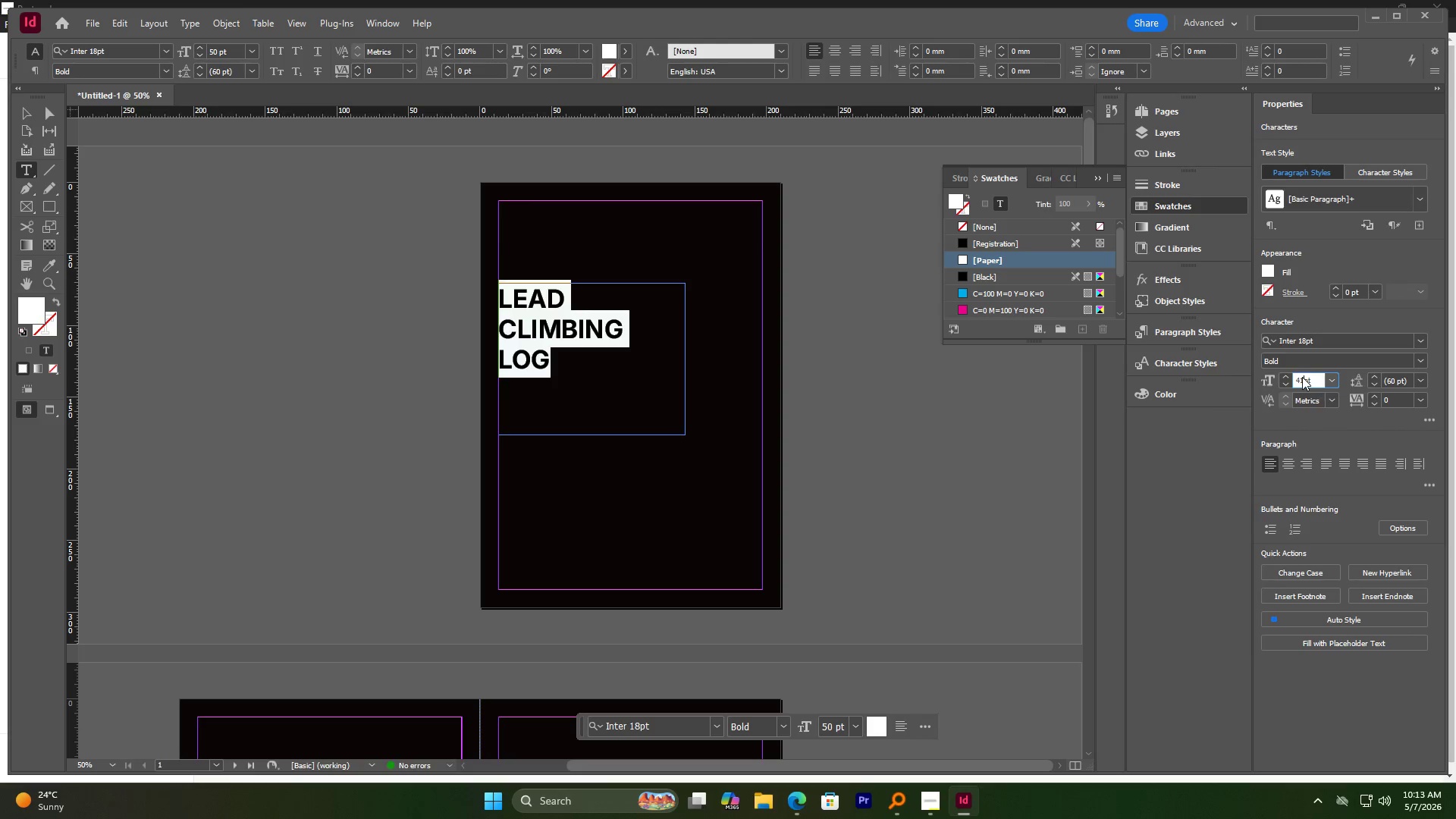 
key(Control+A)
 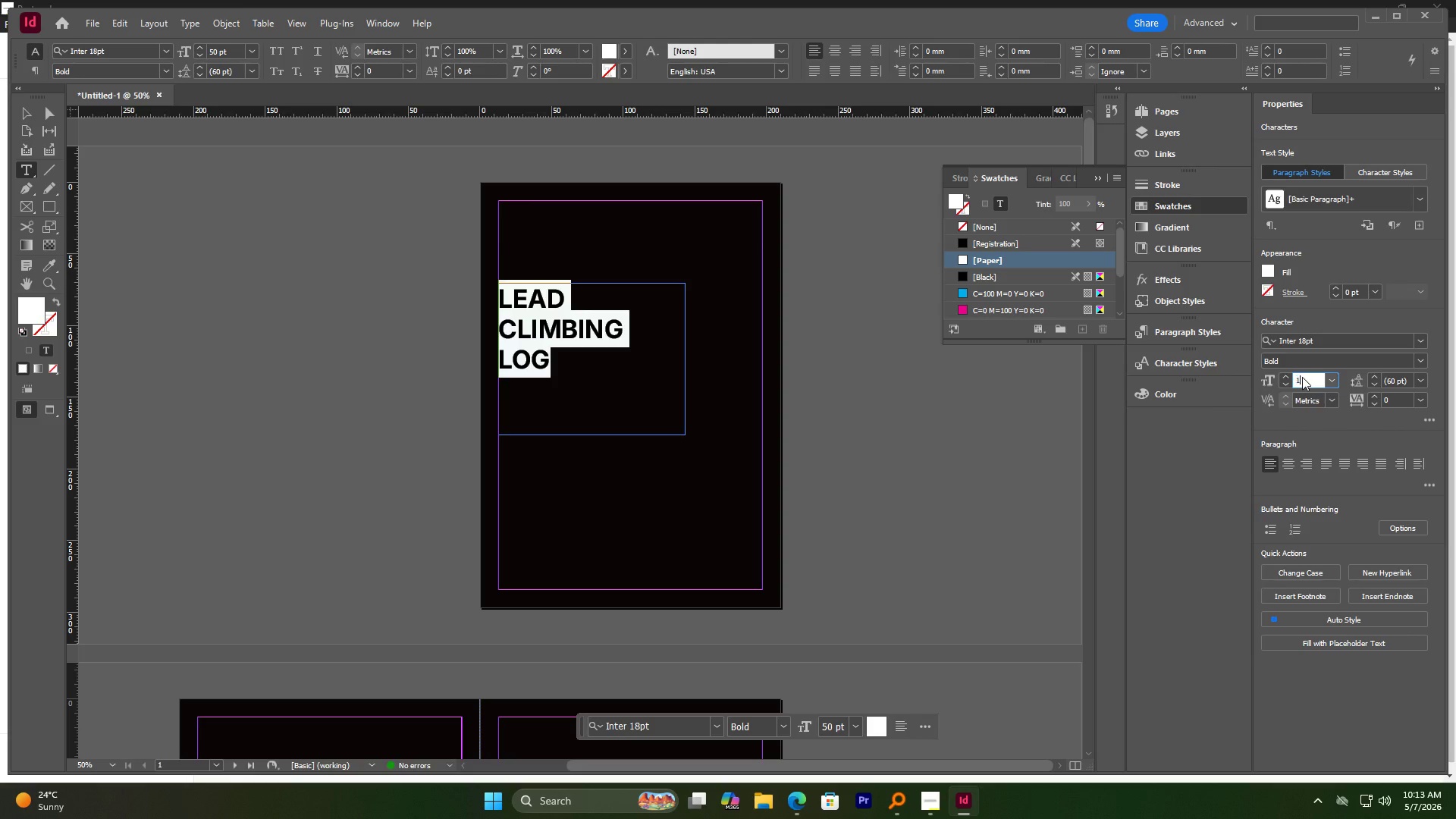 
key(Numpad1)
 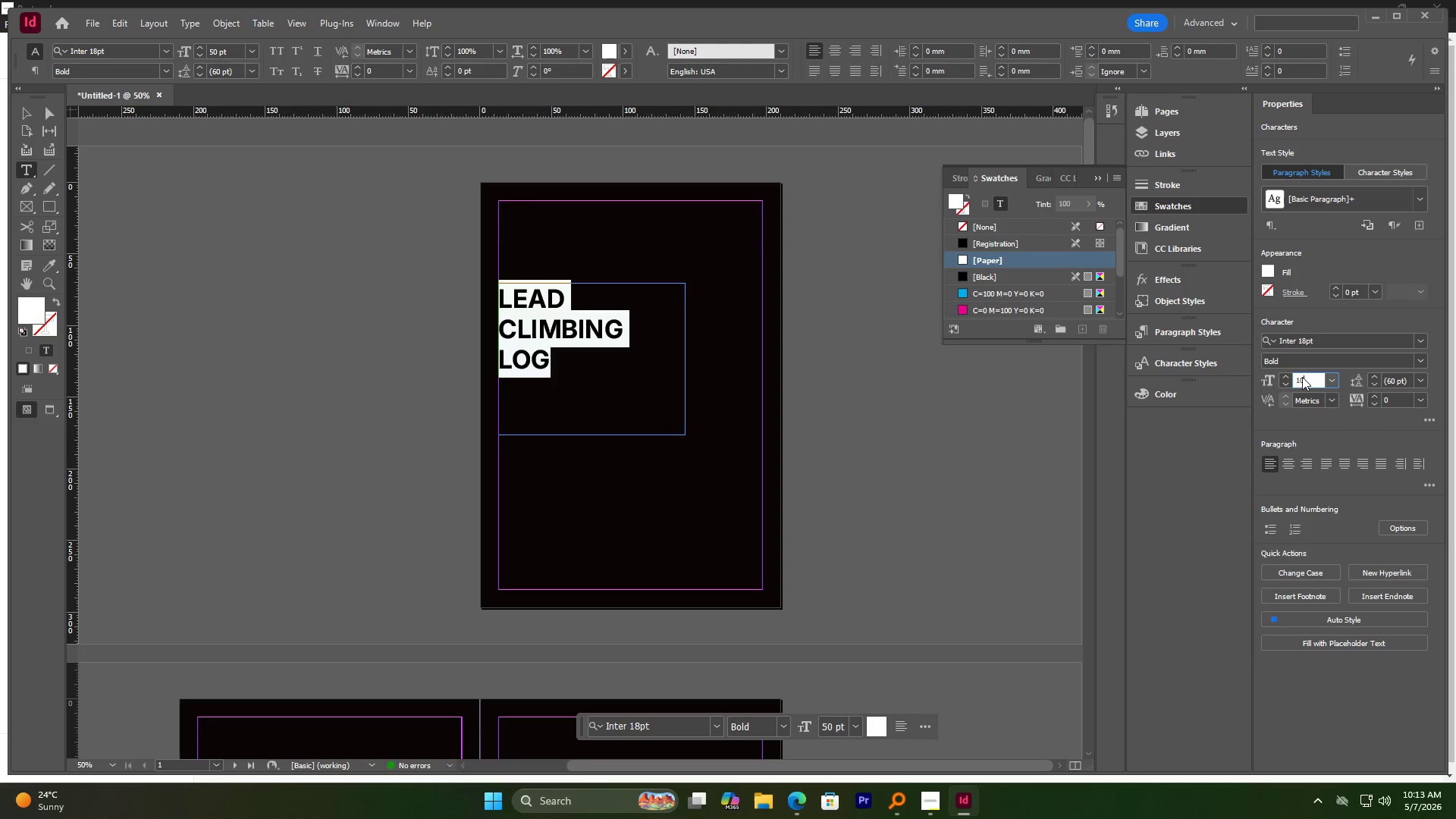 
key(Numpad0)
 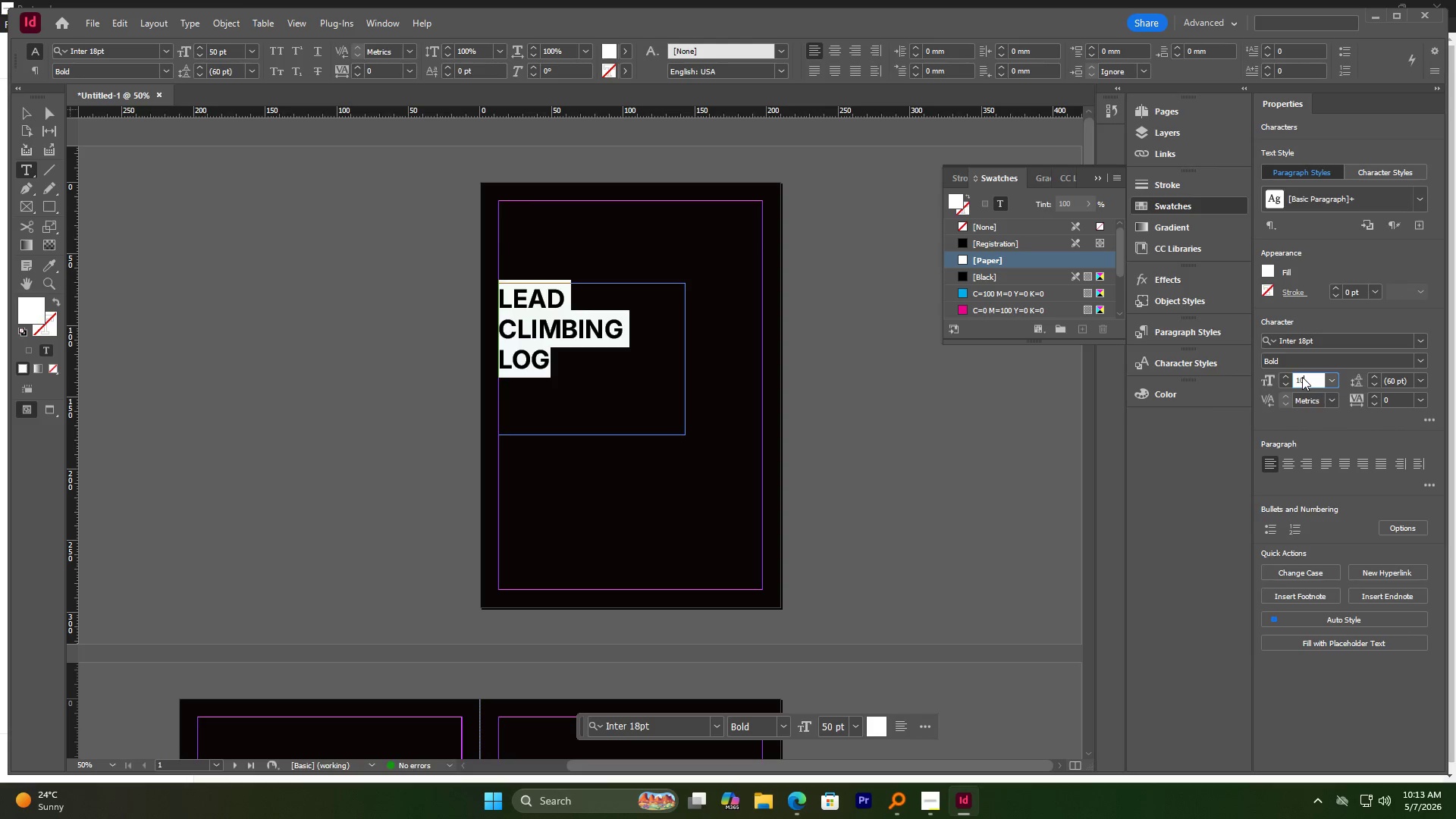 
key(Numpad0)
 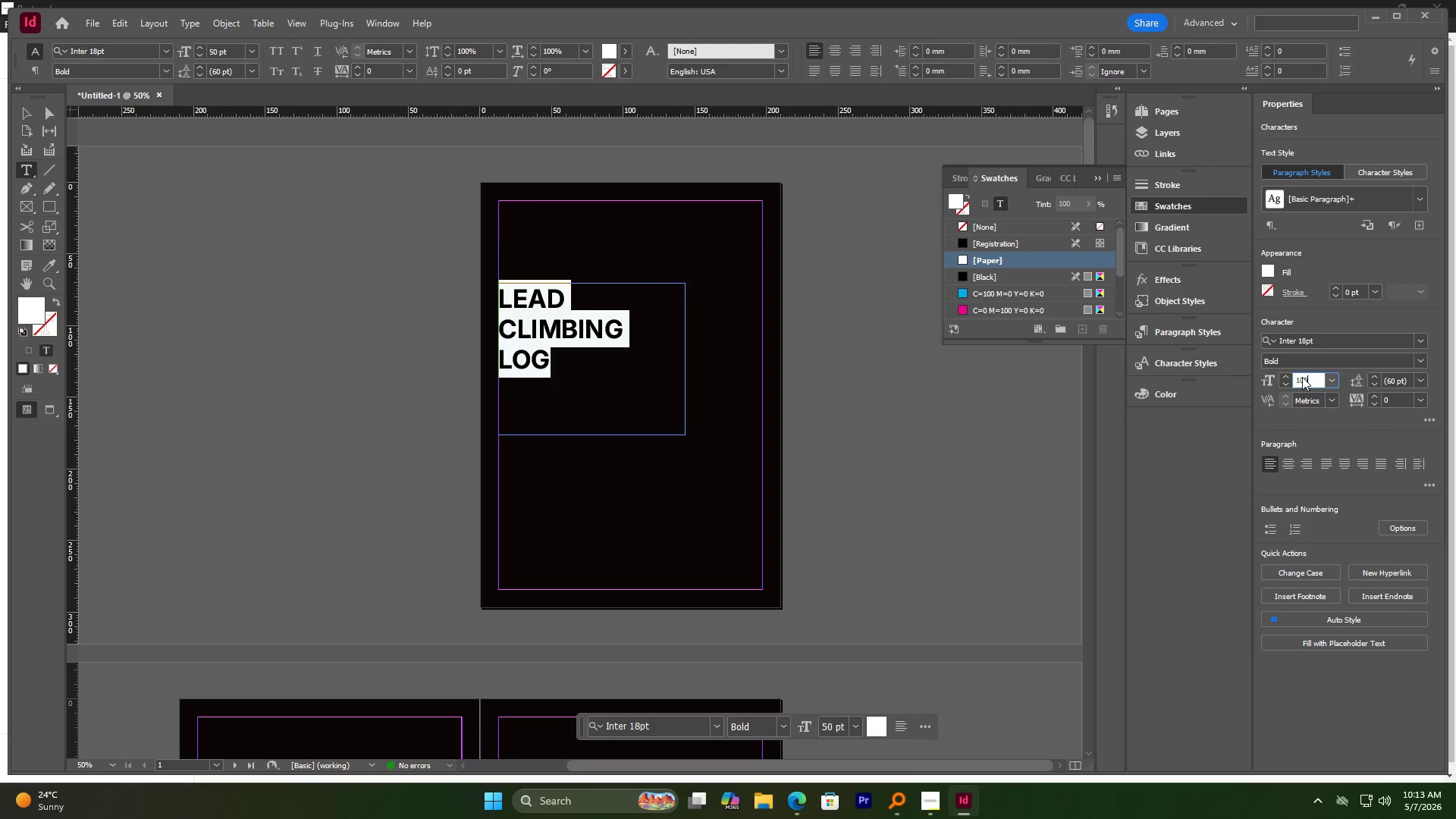 
key(NumpadEnter)
 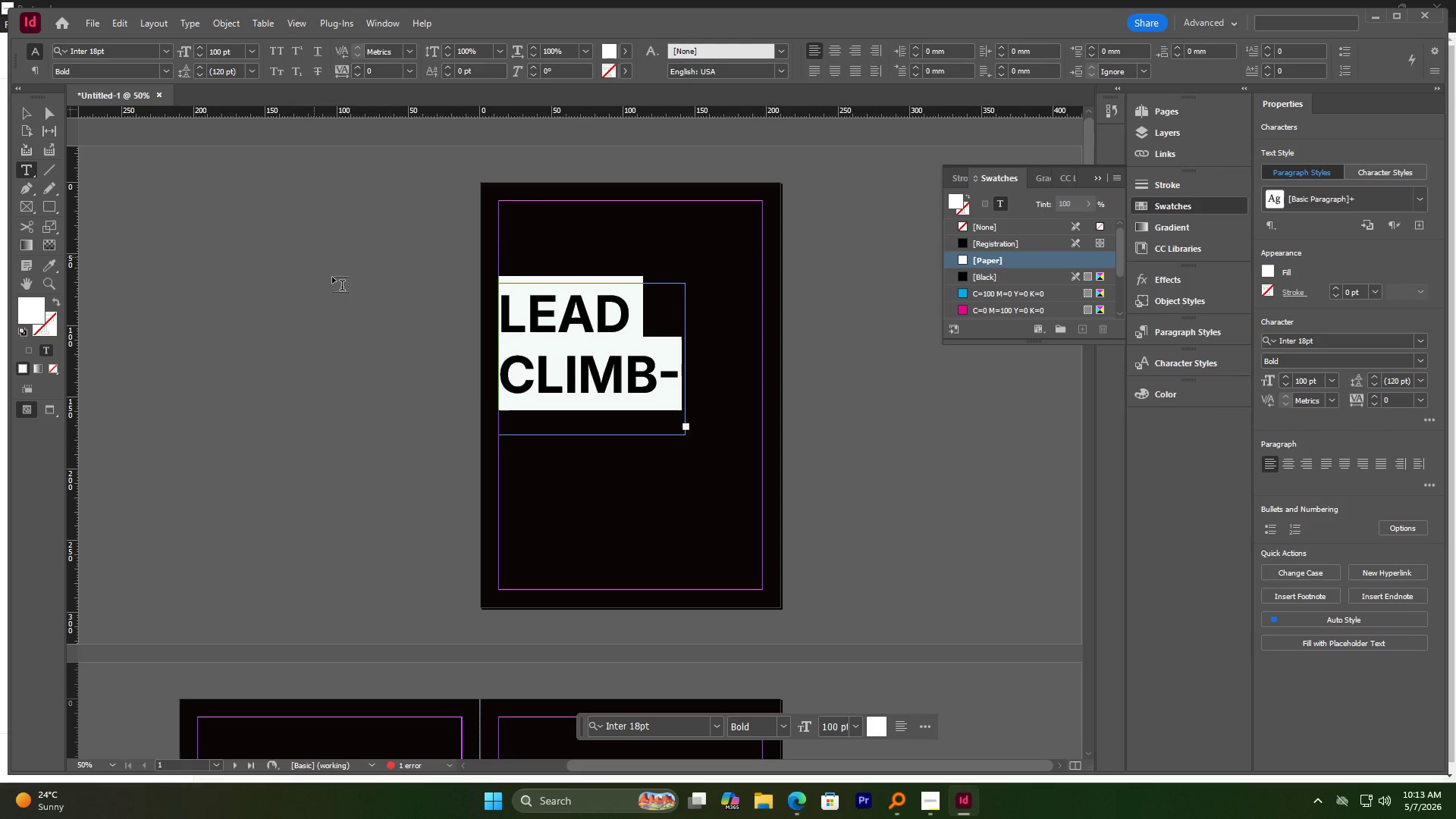 
hold_key(key=ControlLeft, duration=3.92)
left_click_drag(start_coordinate=[686, 435], to_coordinate=[742, 472])
 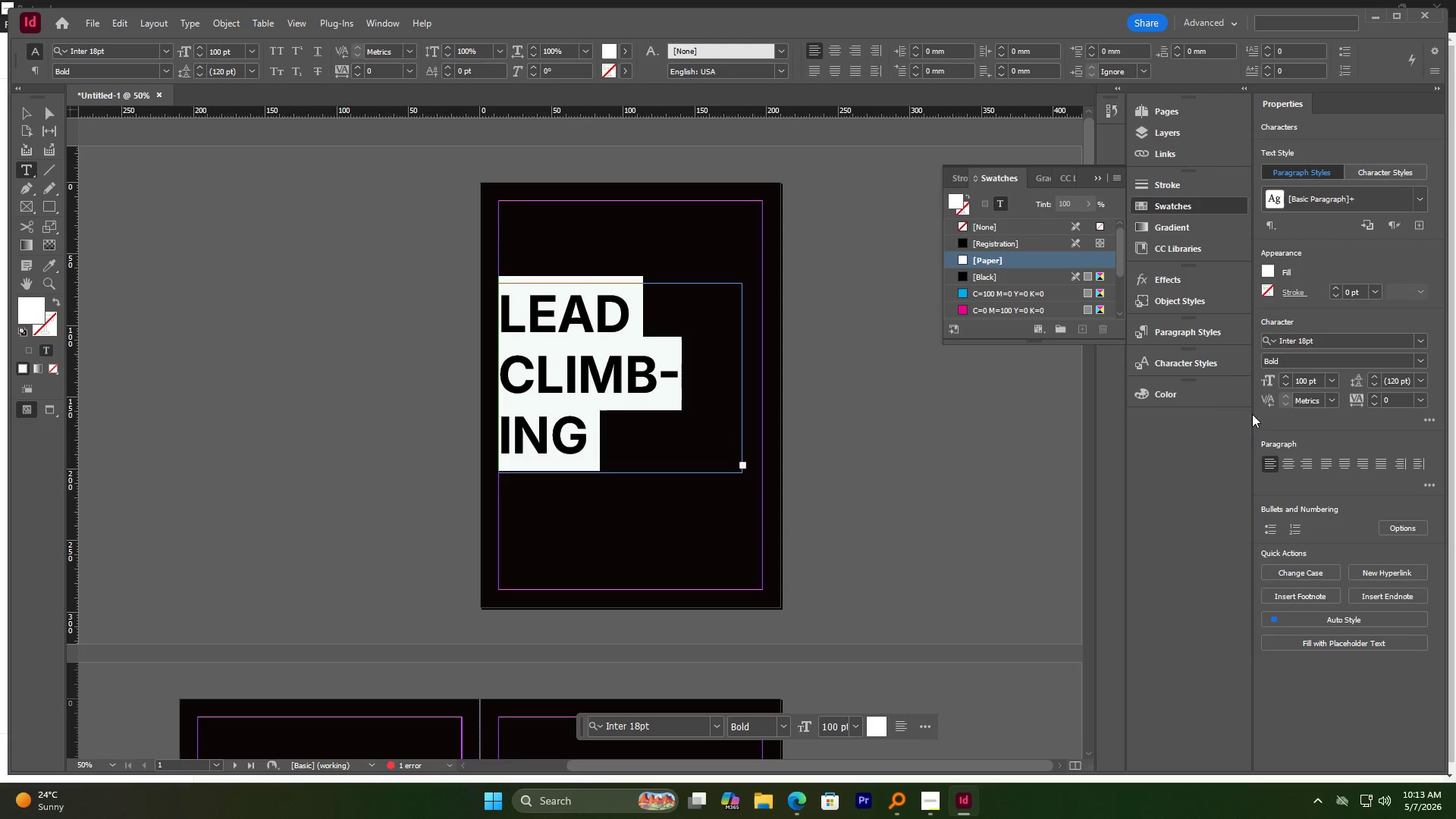 
double_click([1301, 381])
 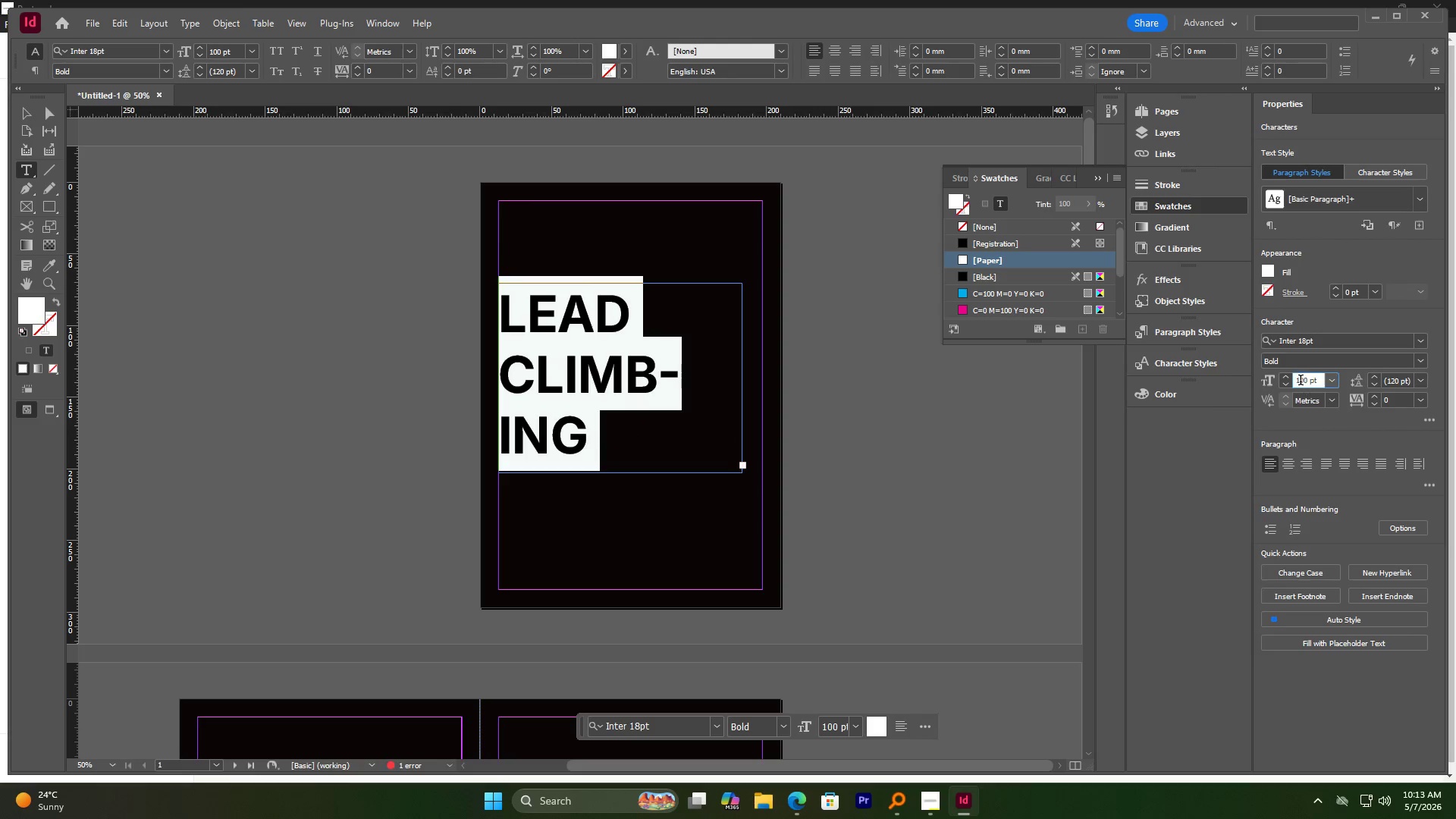 
triple_click([1301, 381])
 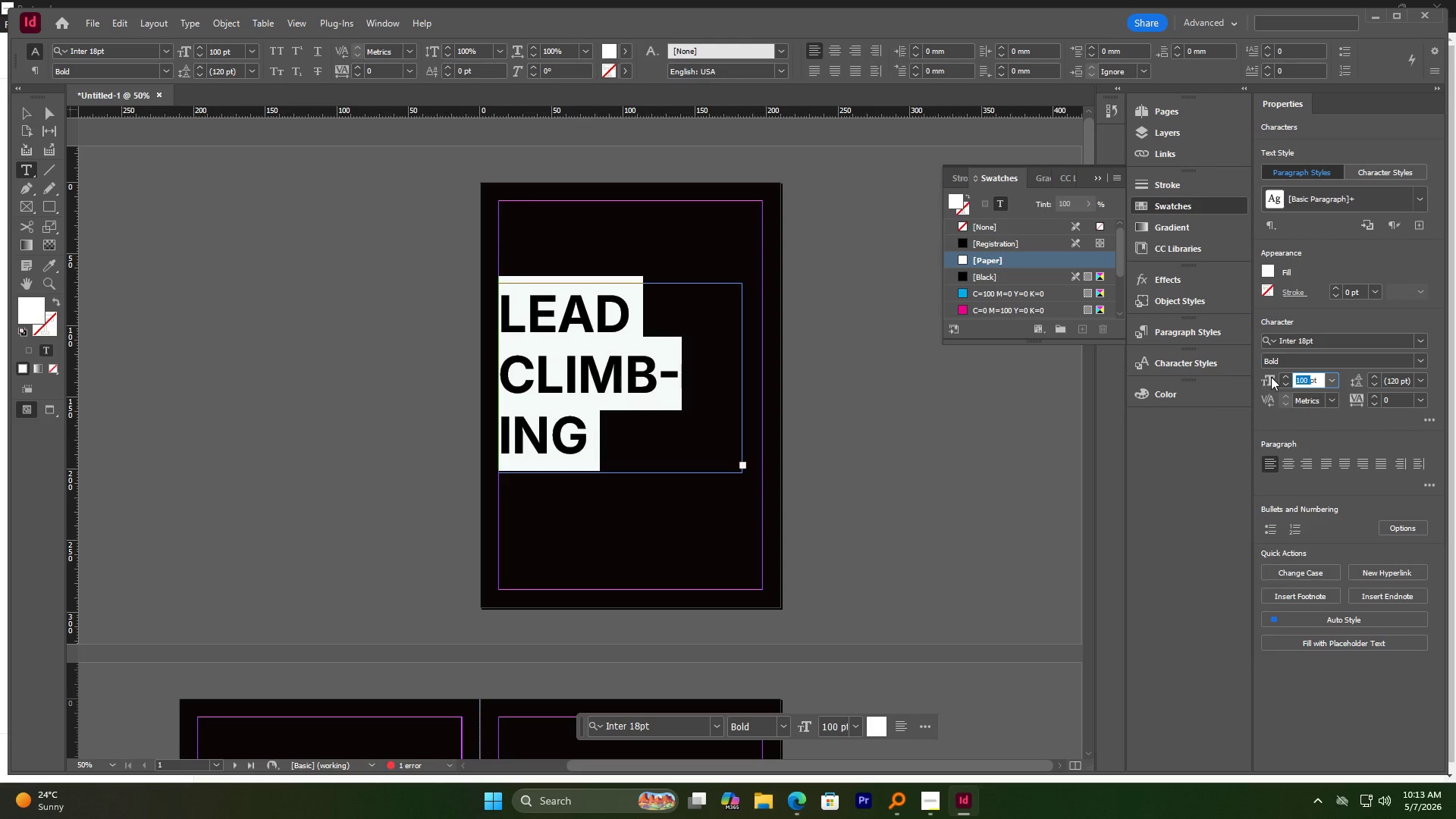 
key(Numpad8)
 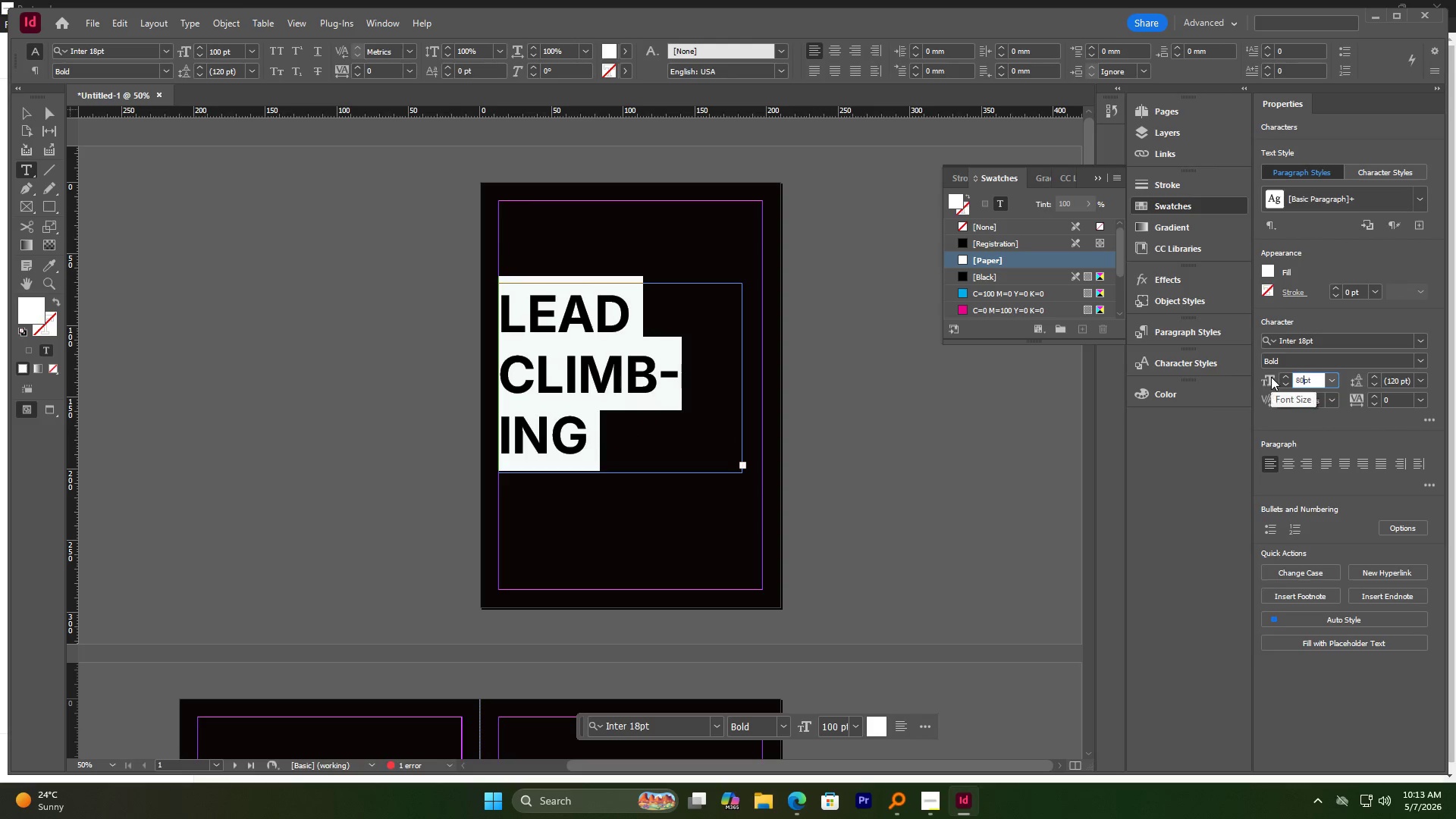 
key(Numpad0)
 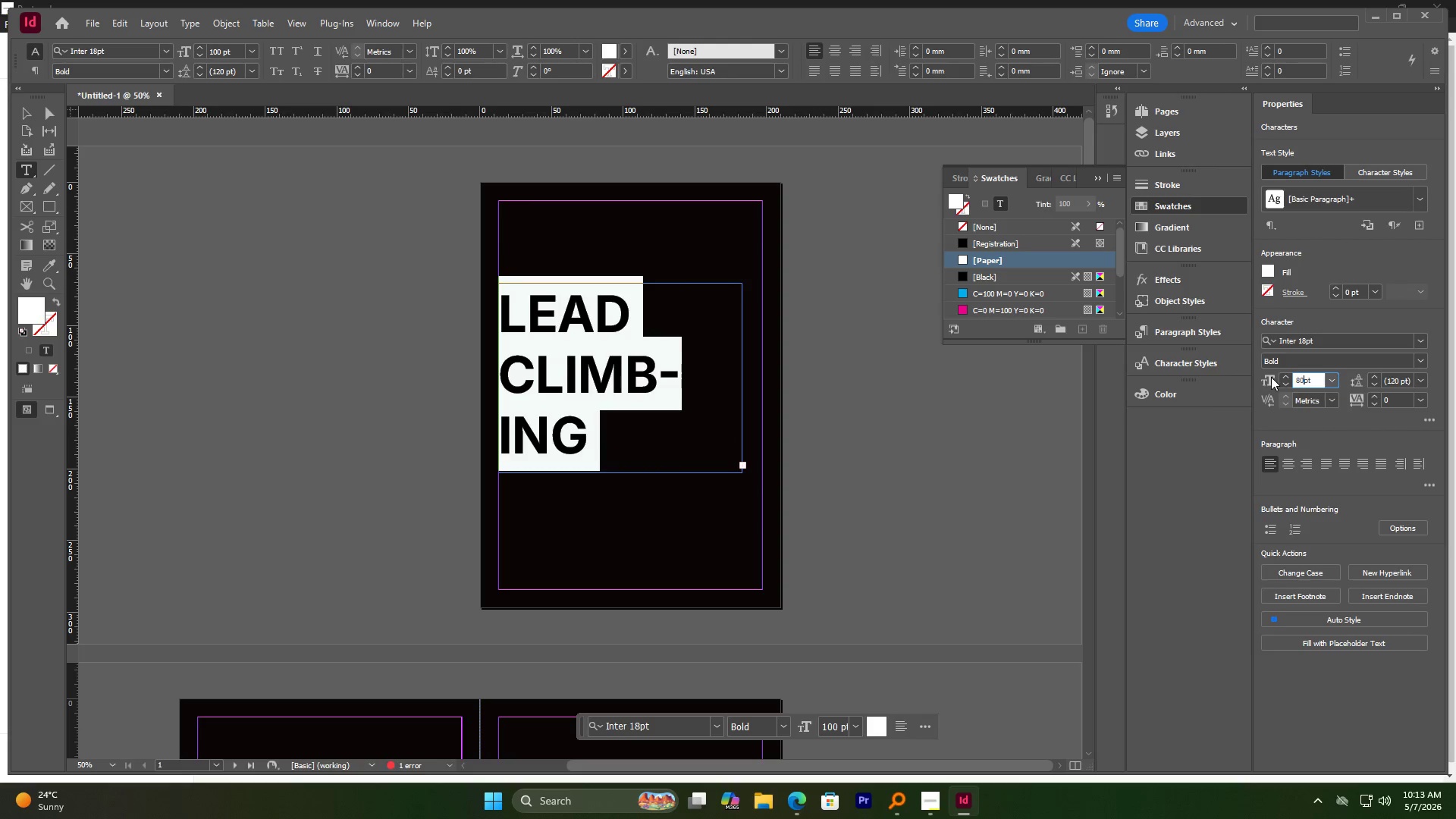 
key(NumpadEnter)
 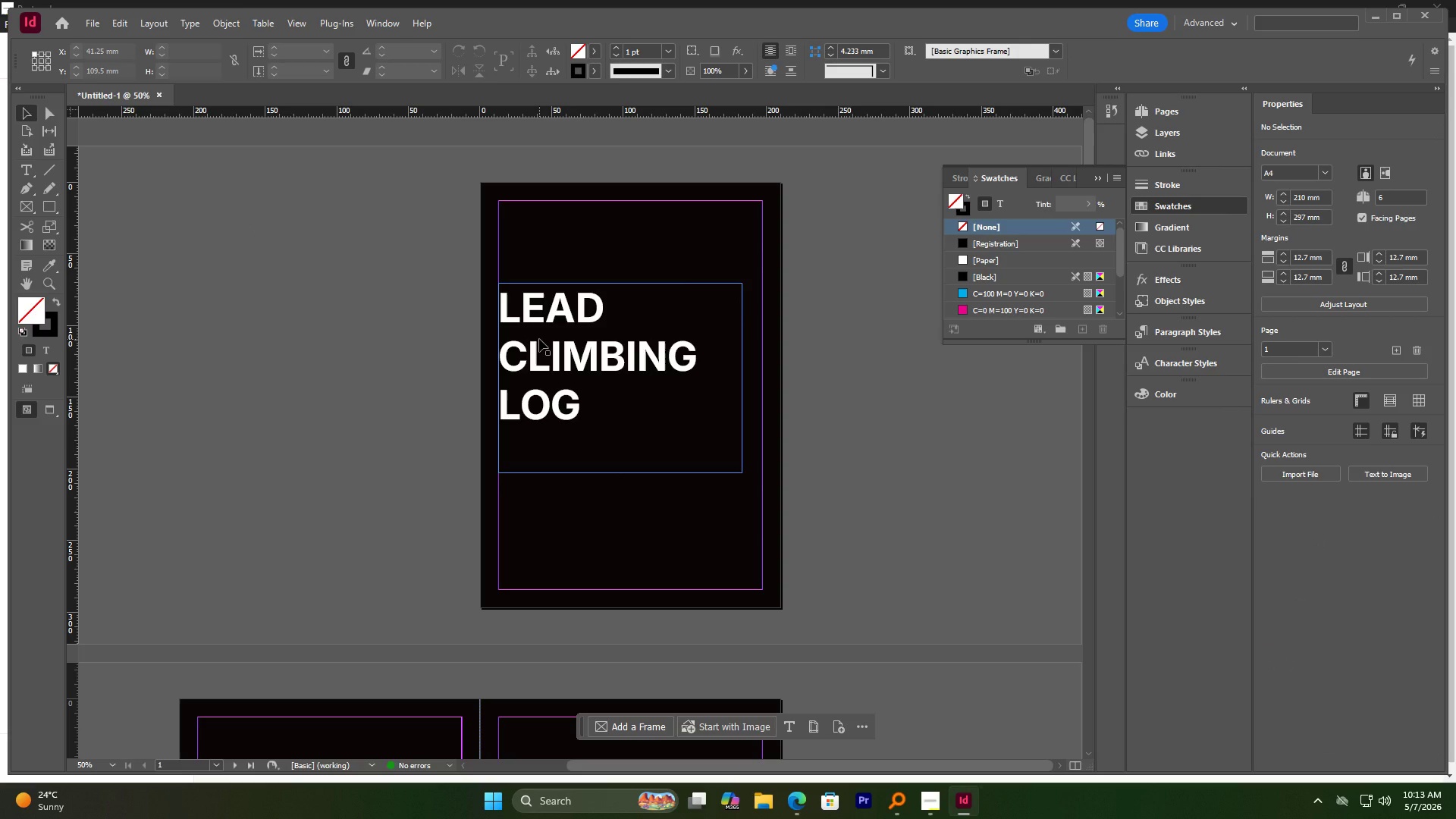 
wait(9.8)
 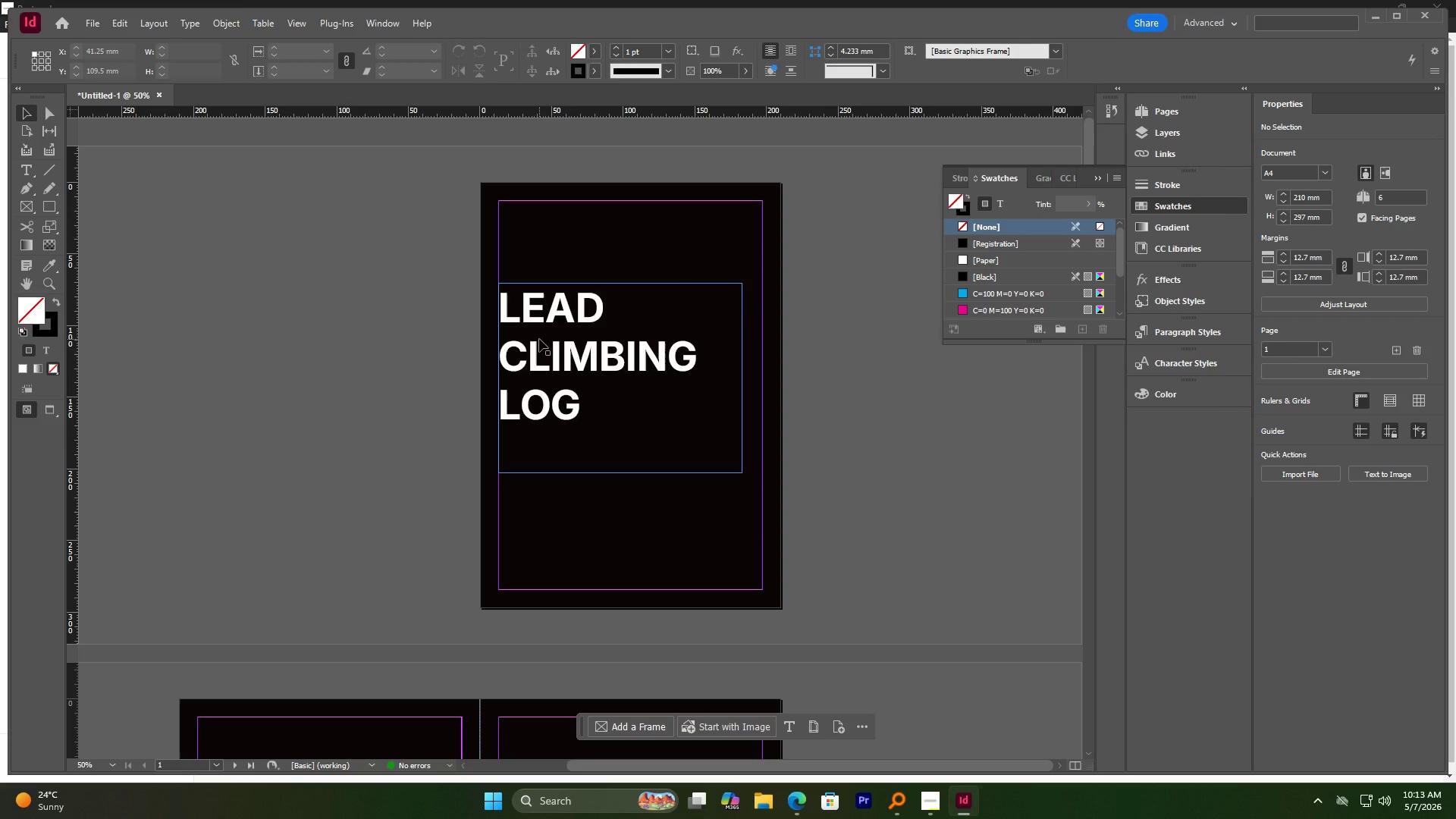 
hold_key(key=ShiftLeft, duration=1.56)
 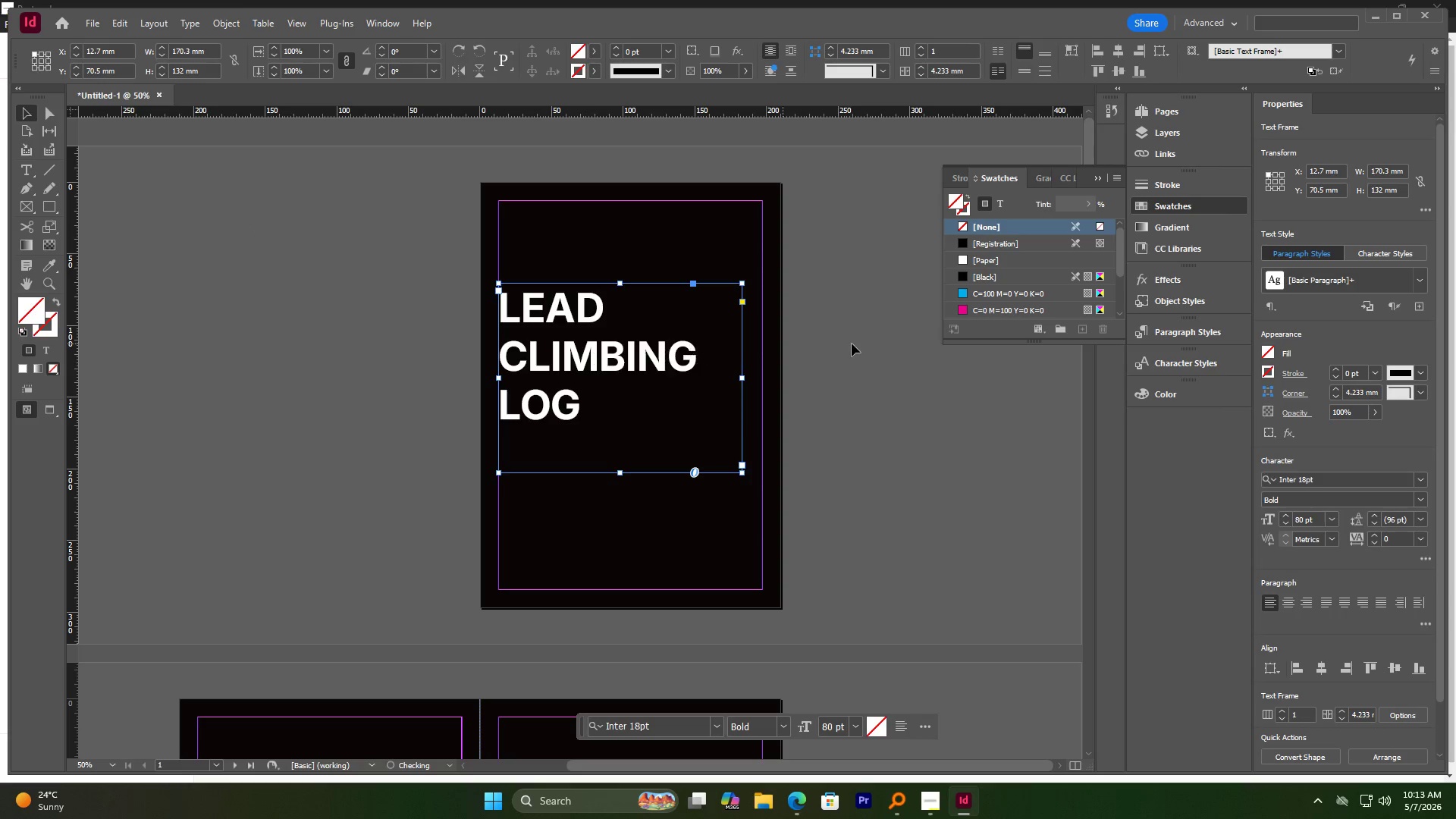 
left_click([852, 344])
 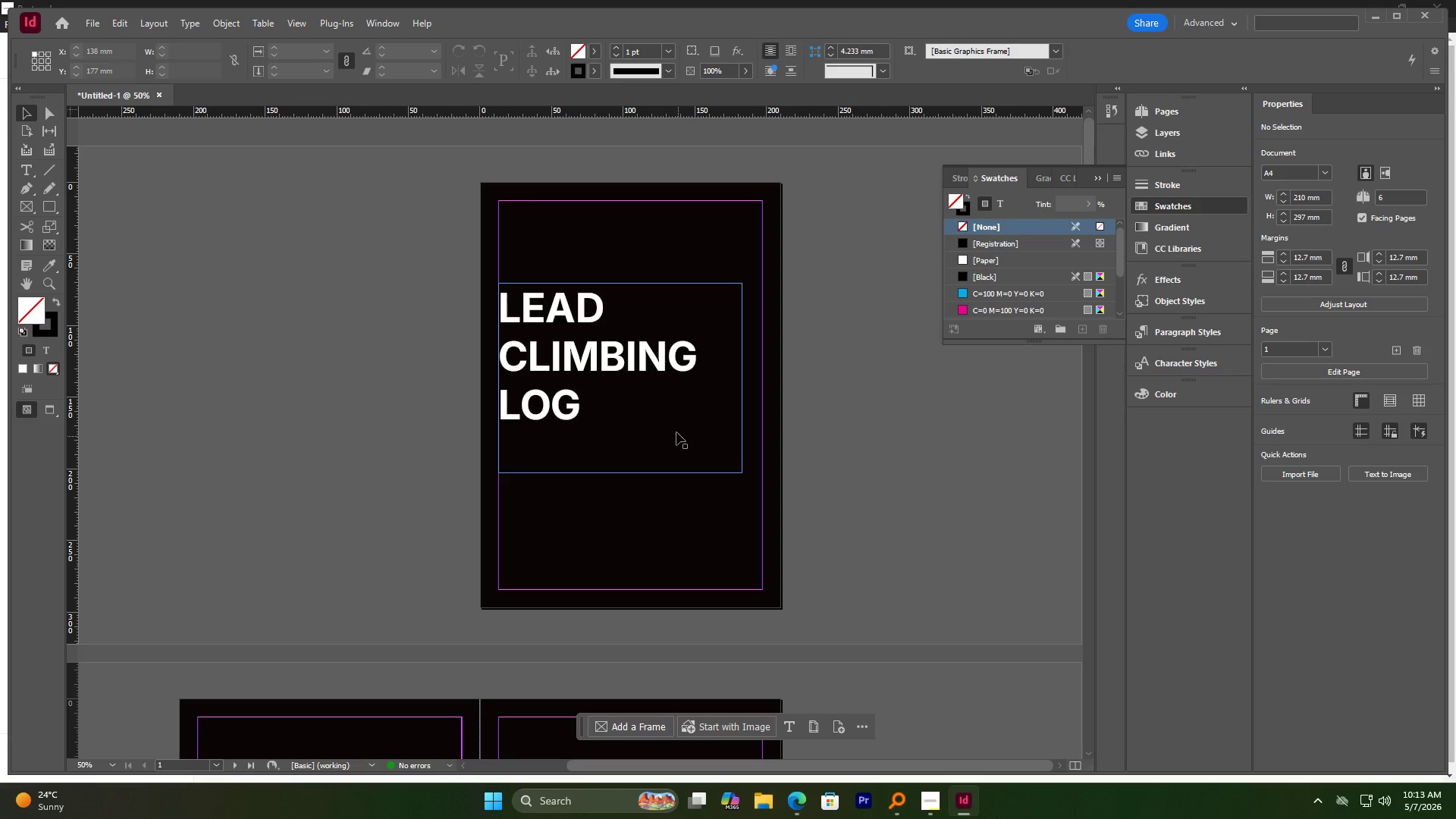 
left_click([625, 353])
 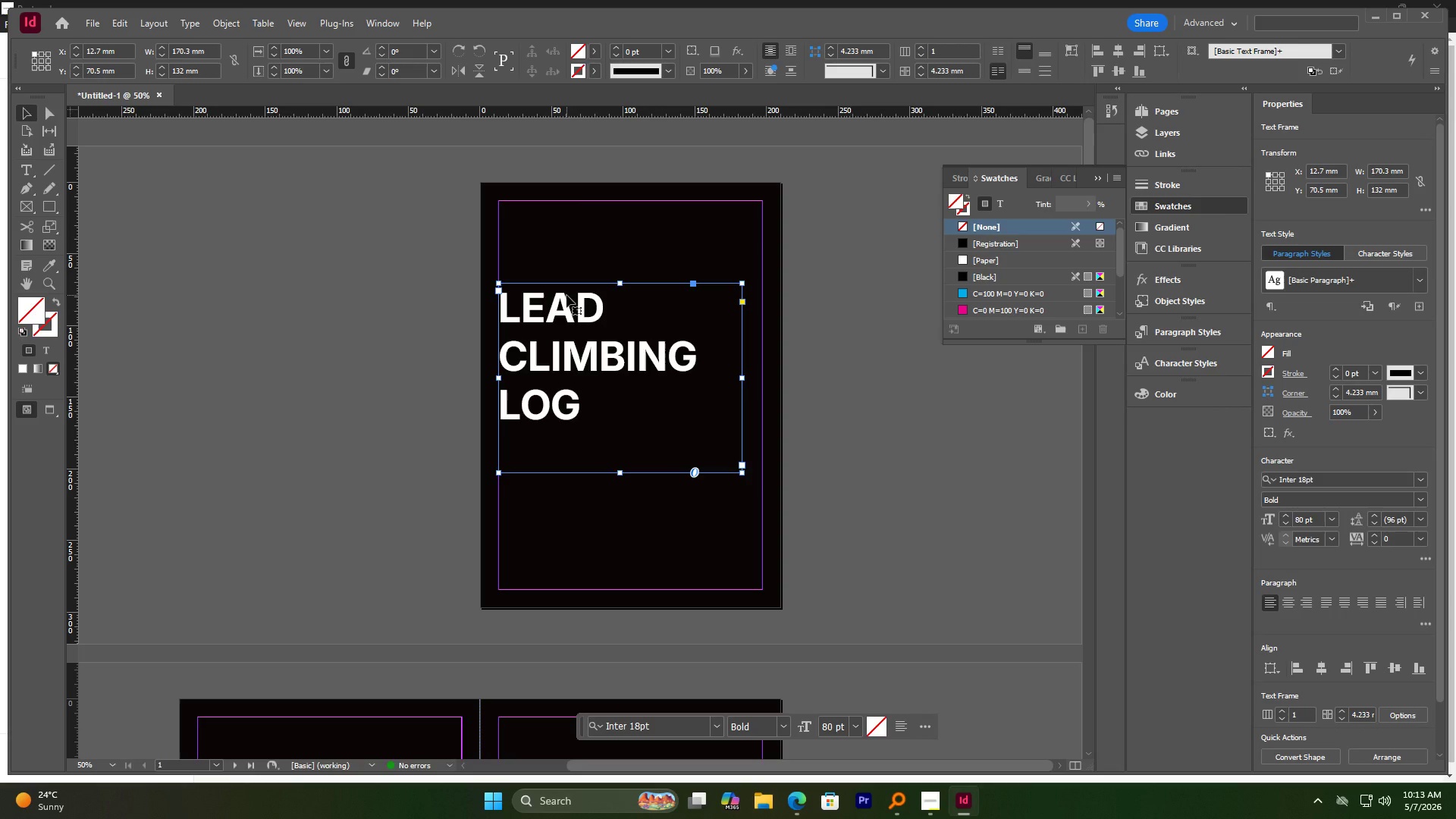 
key(W)
 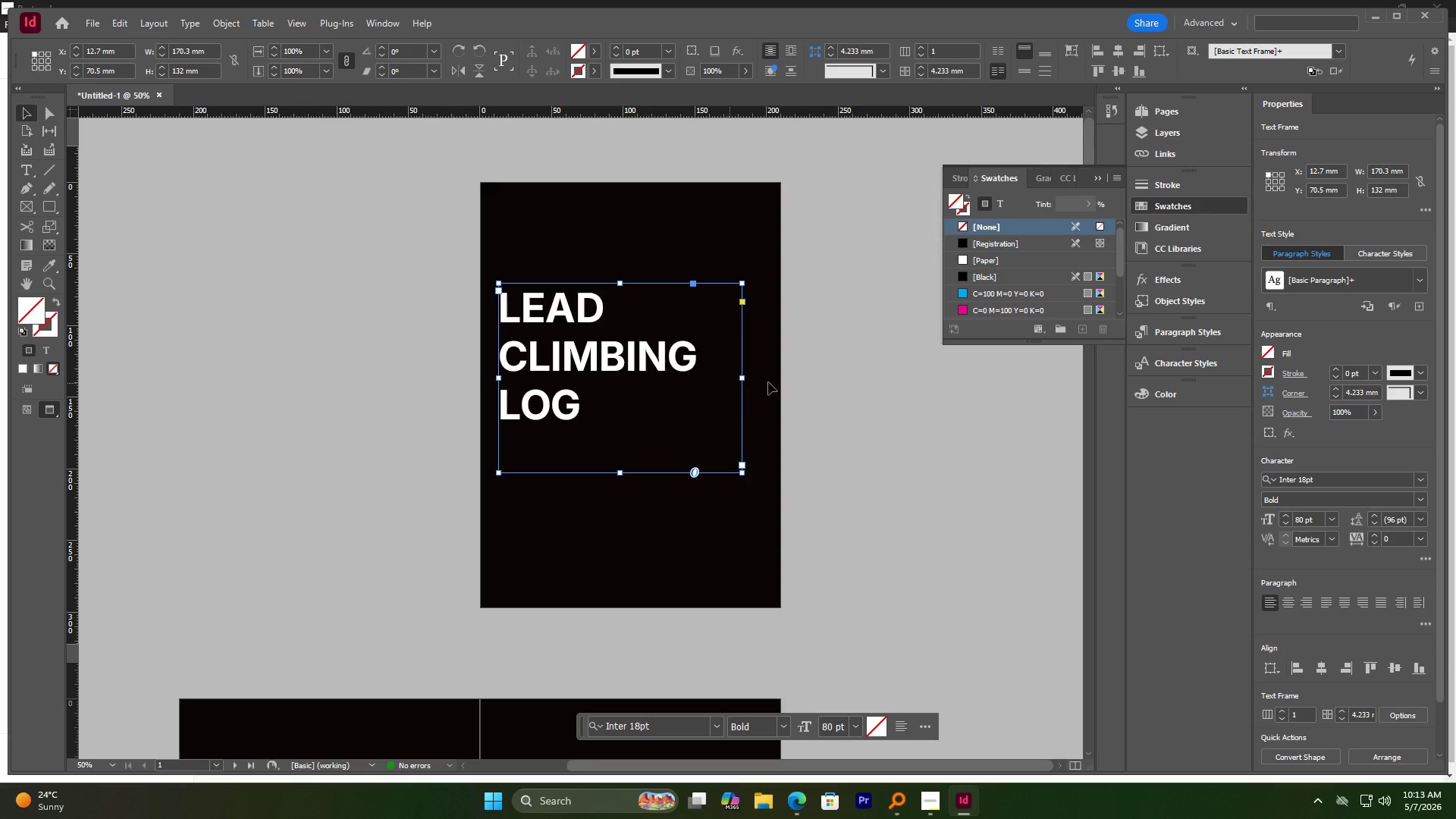 
left_click([839, 368])
 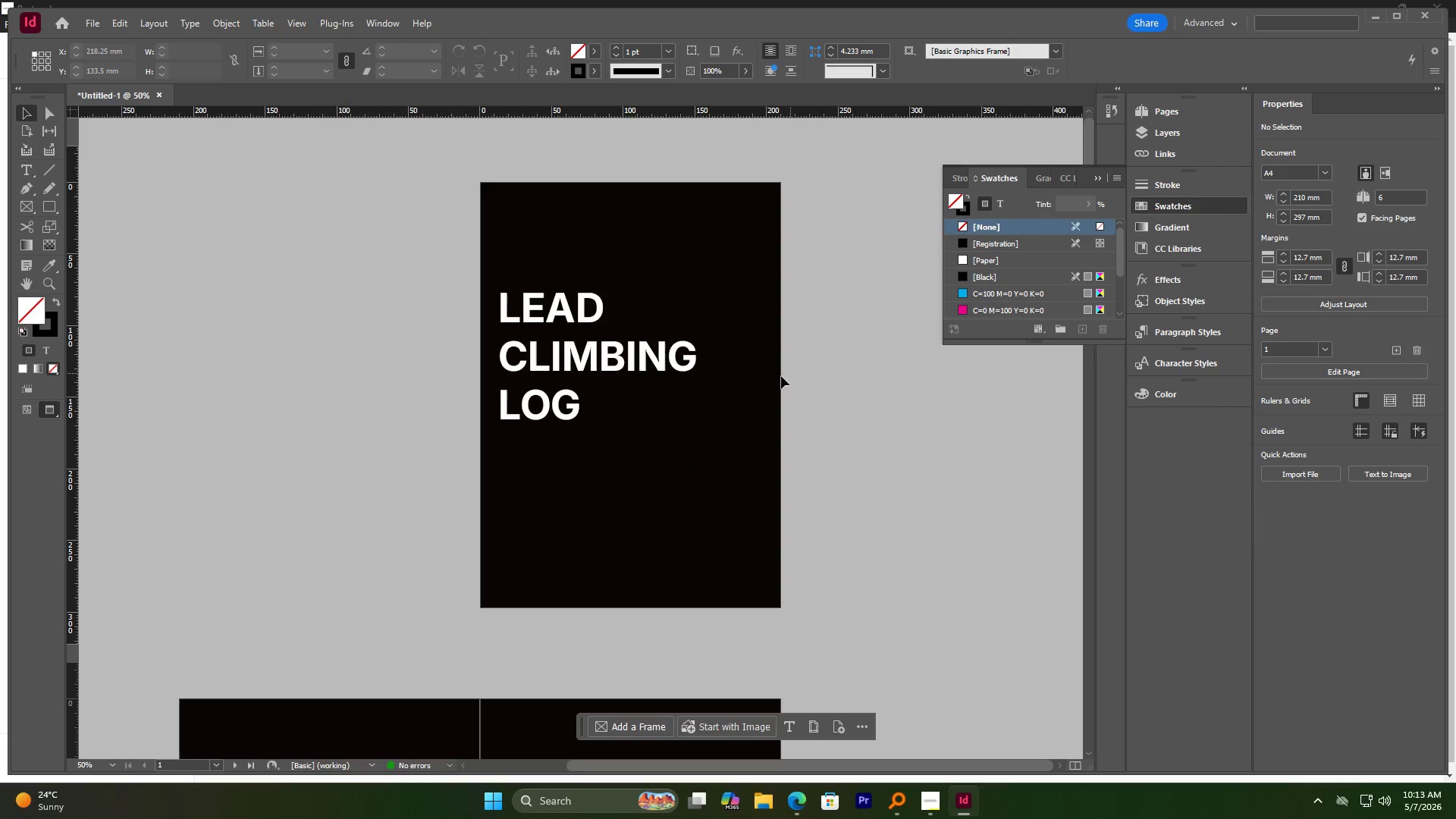 
hold_key(key=AltLeft, duration=0.67)
scroll: coordinate [649, 365], scroll_direction: up, amount: 5.0
 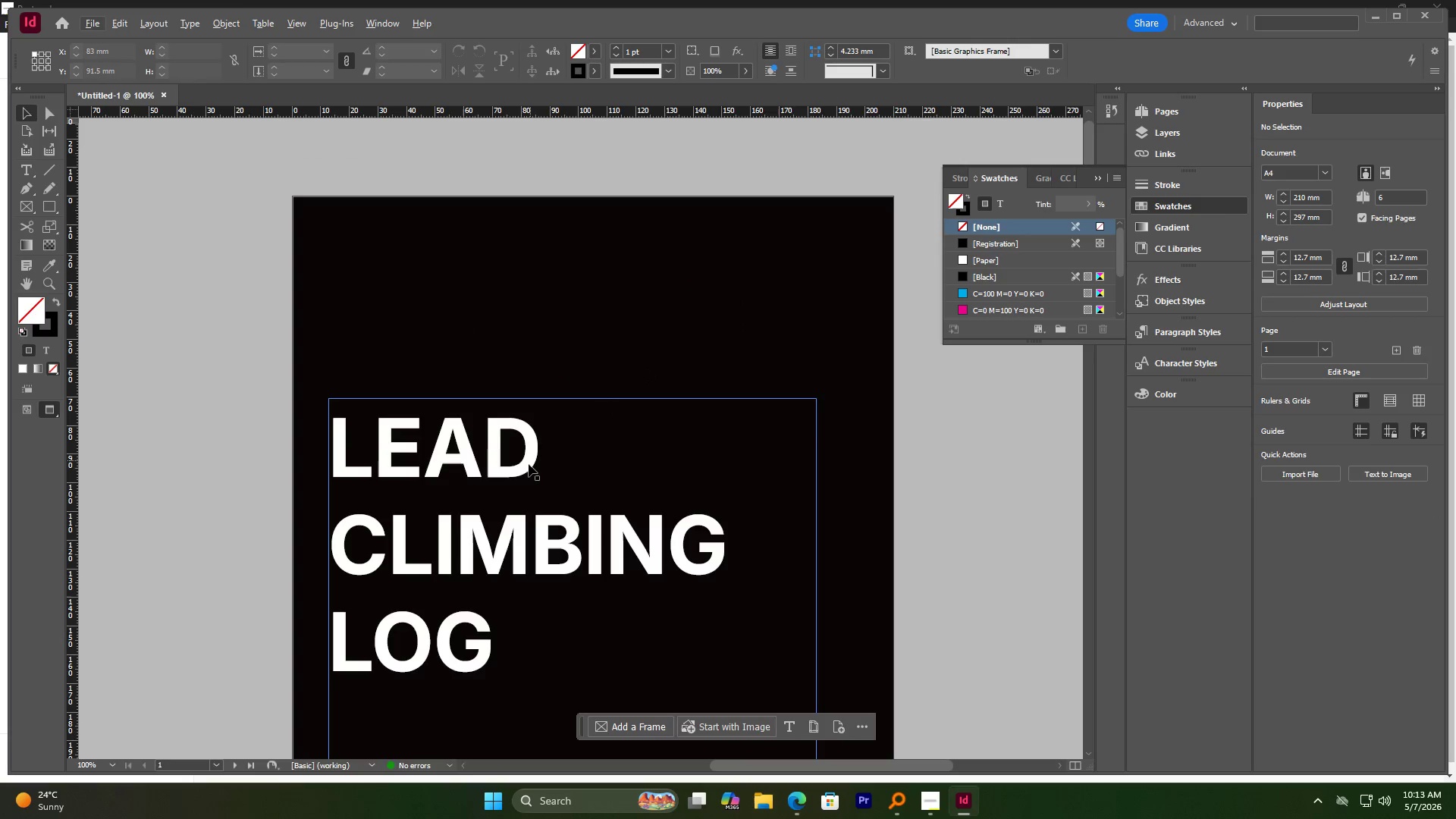 
left_click([527, 466])
 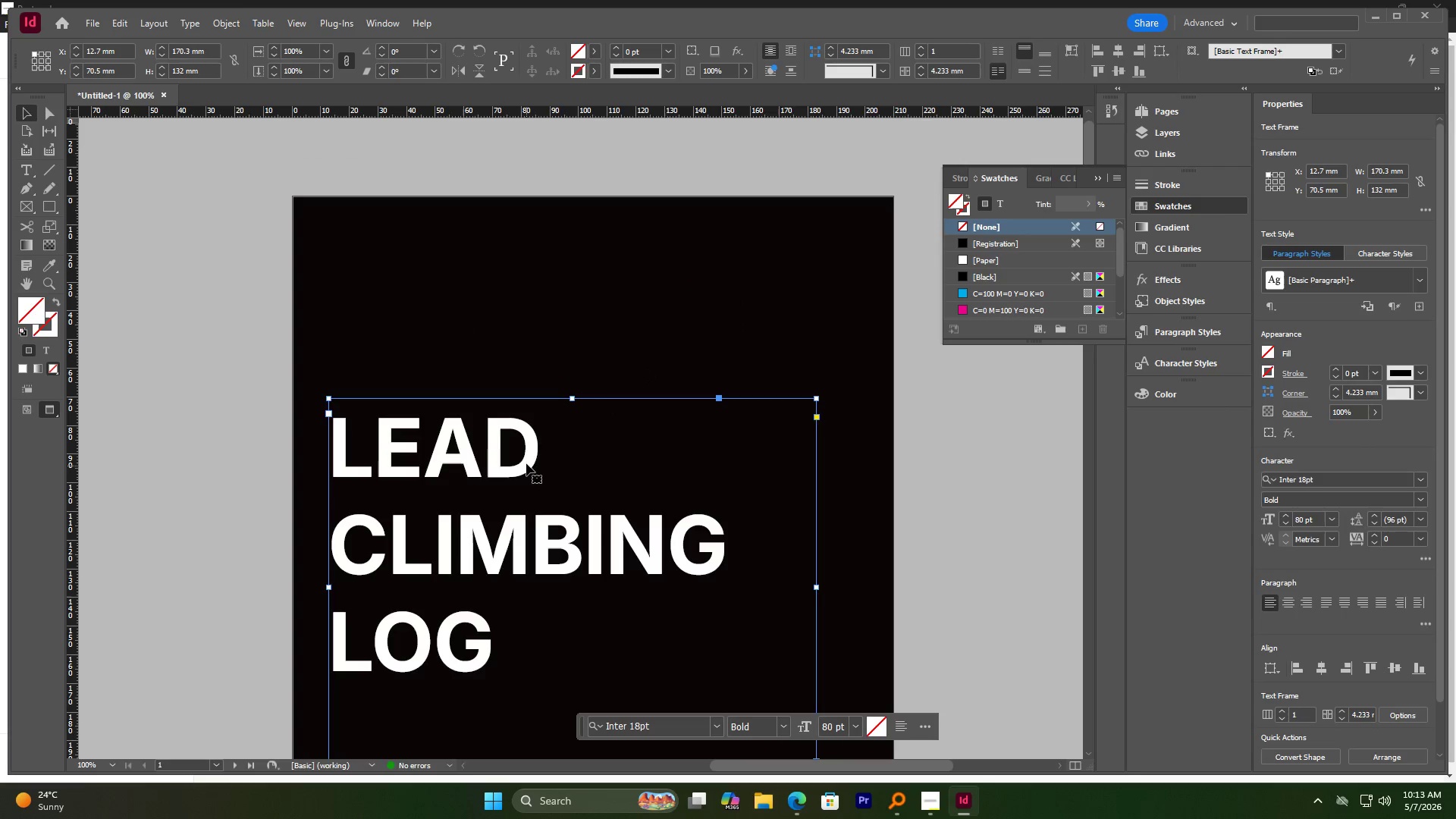 
key(W)
 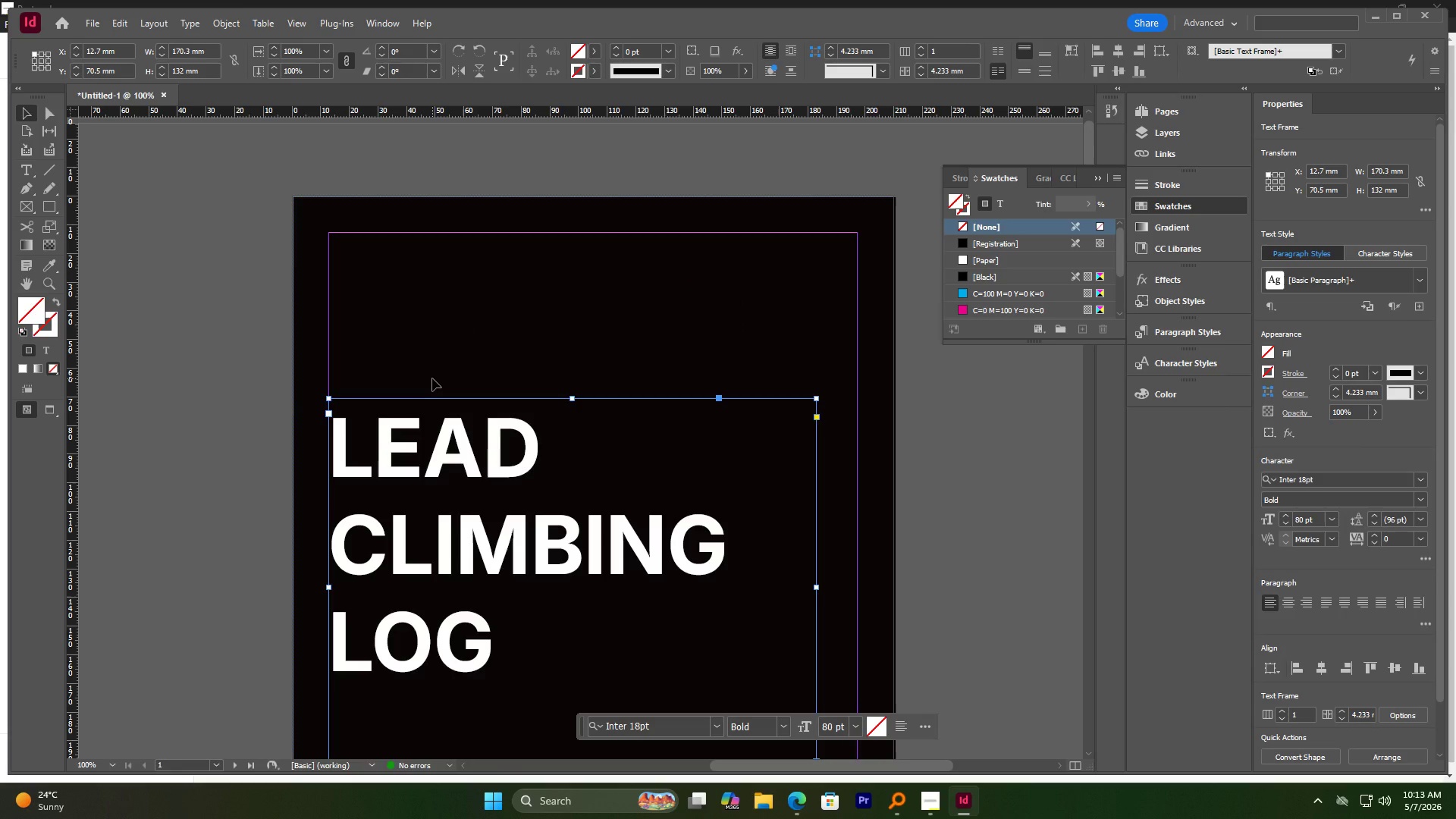 
scroll: coordinate [432, 378], scroll_direction: up, amount: 2.0
 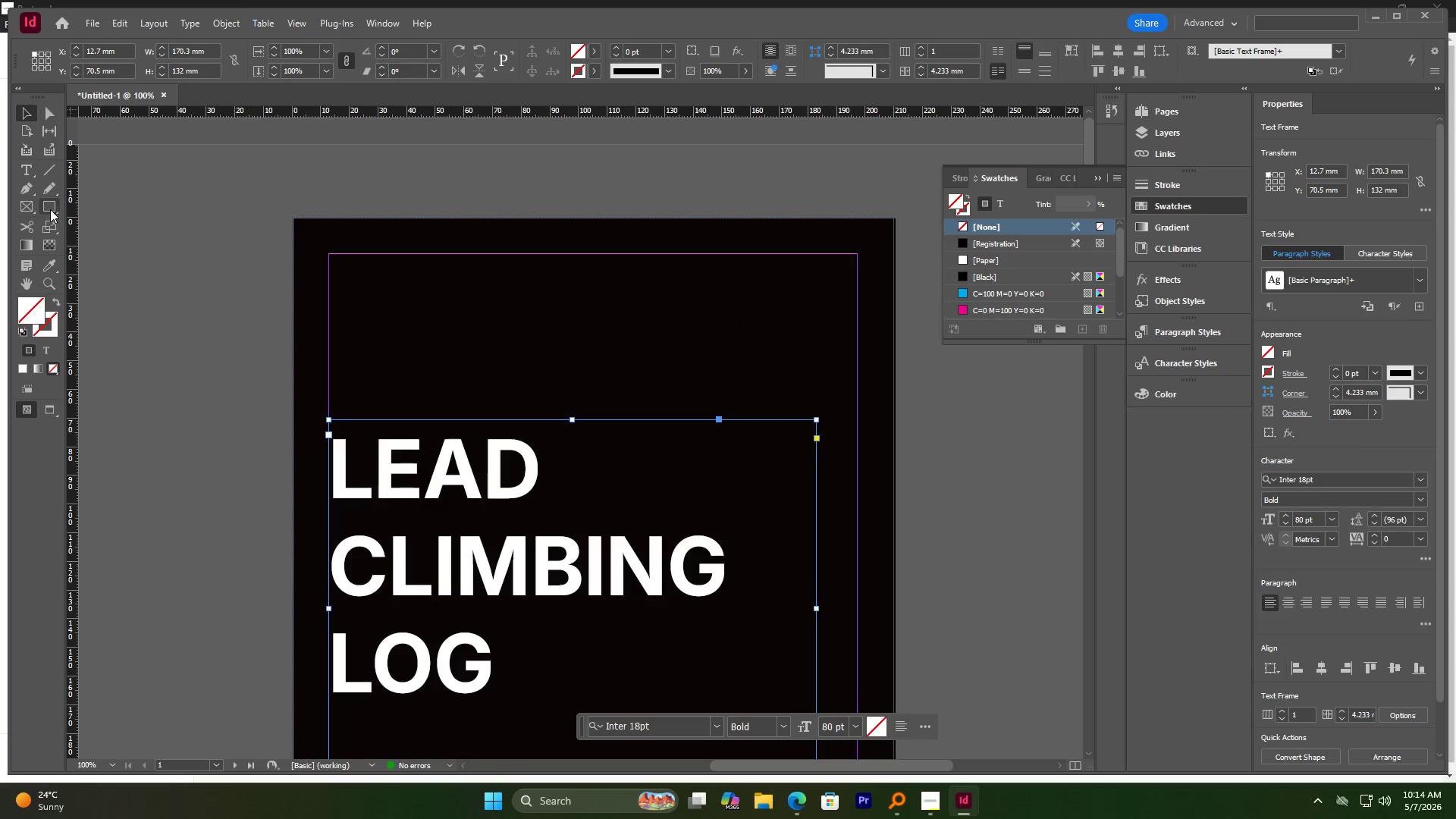 
left_click([80, 208])
 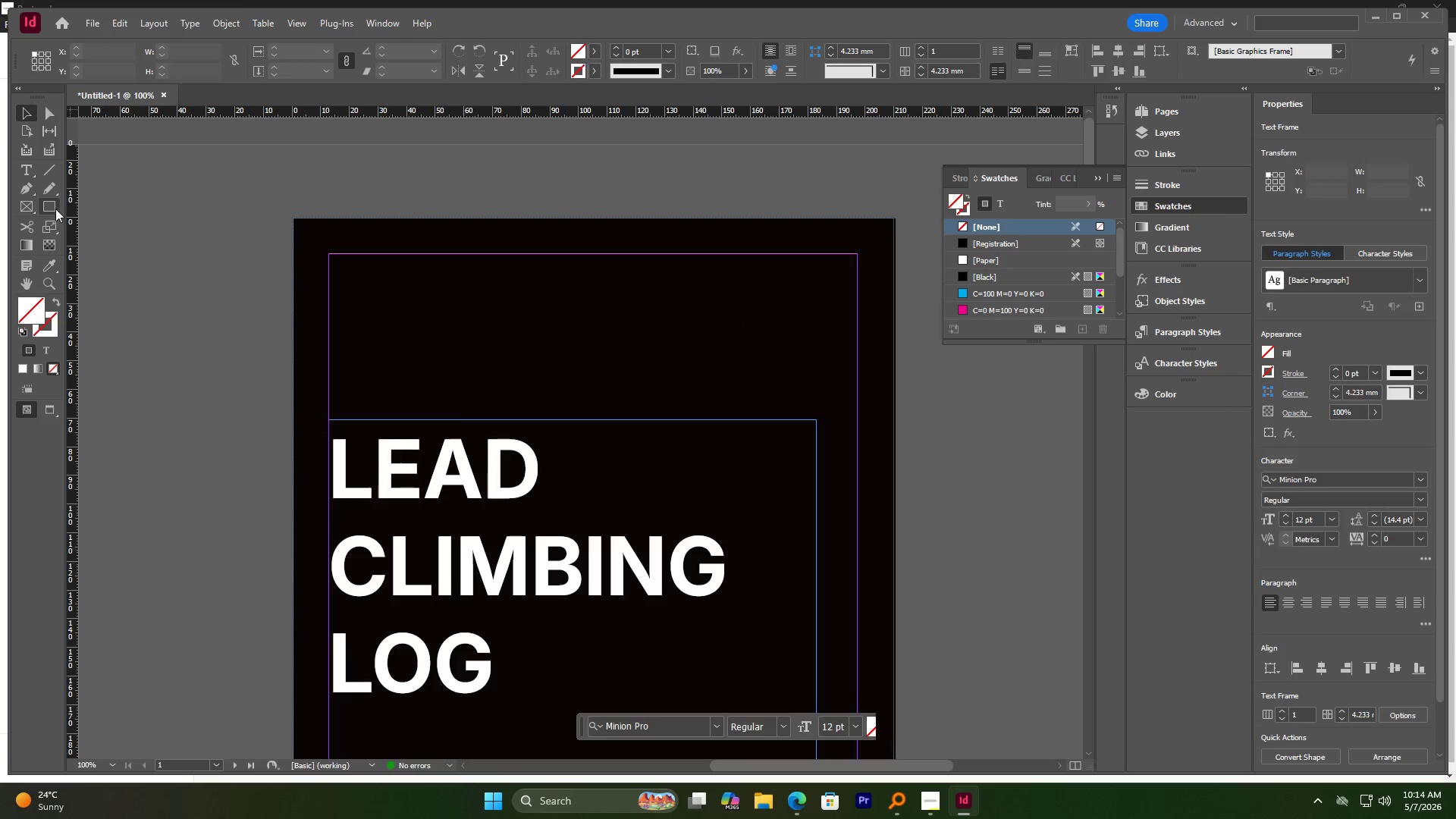 
left_click([39, 209])
 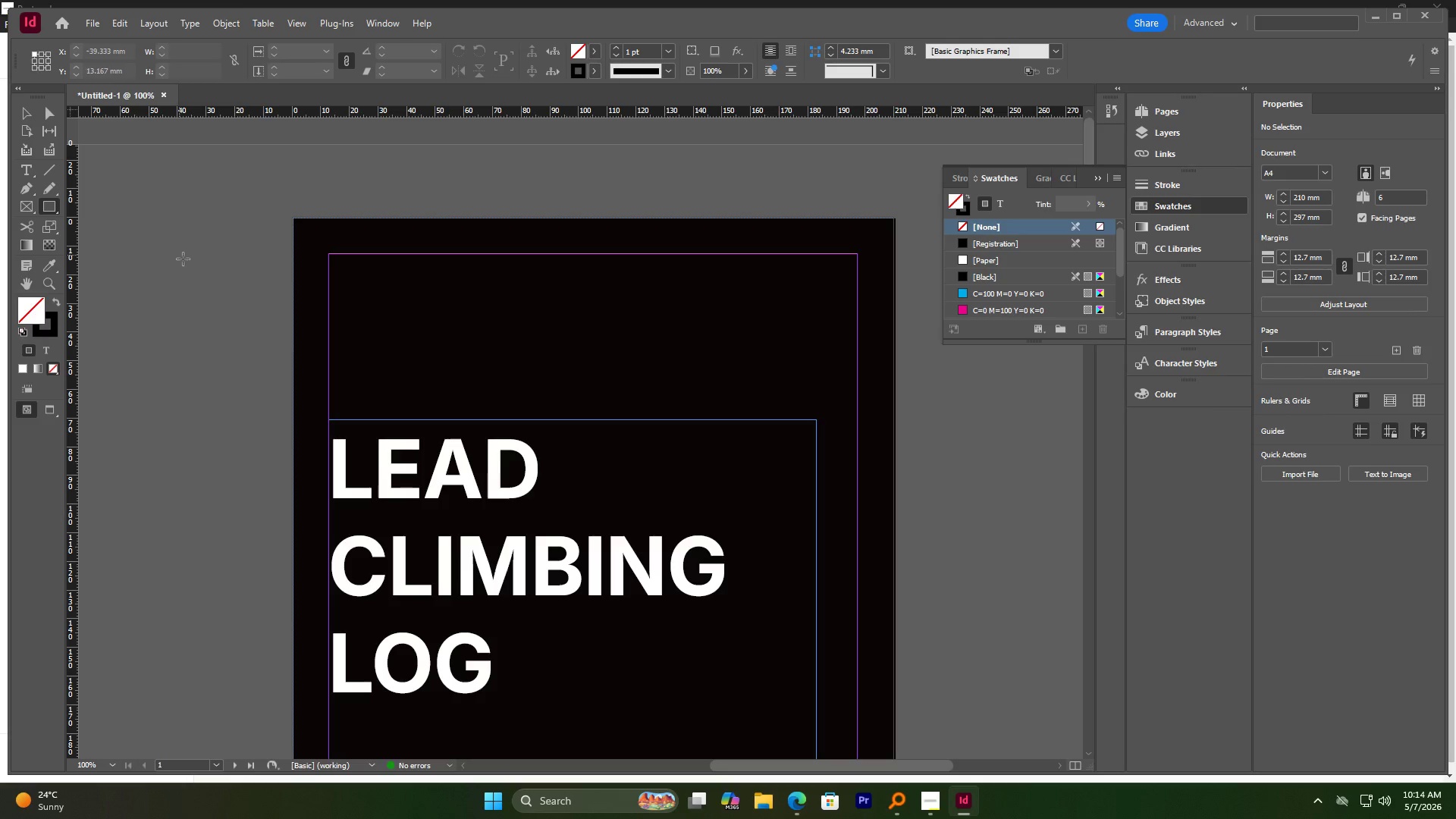 
hold_key(key=AltLeft, duration=2.0)
scroll: coordinate [314, 364], scroll_direction: up, amount: 1.0
 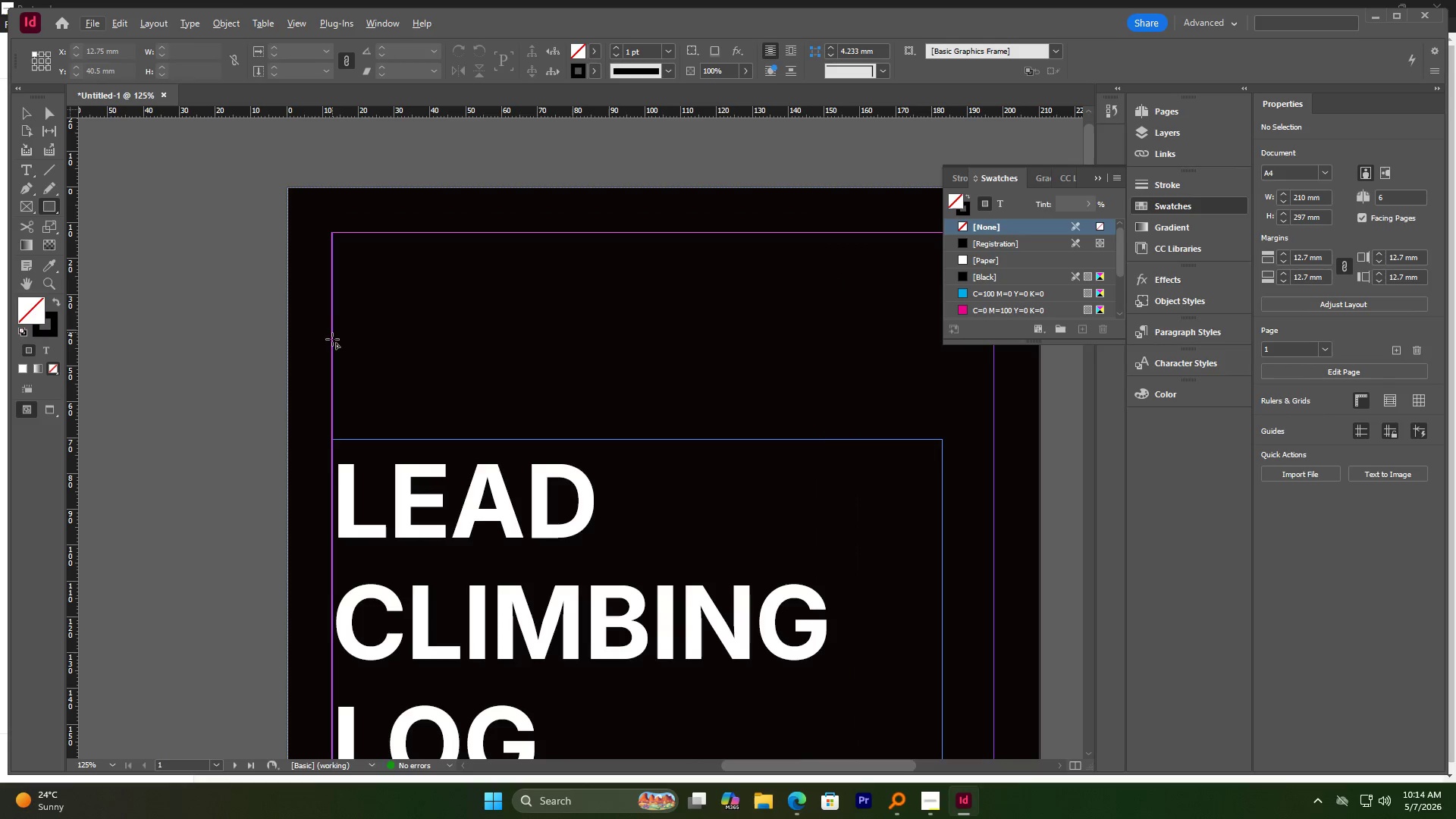 
left_click_drag(start_coordinate=[331, 347], to_coordinate=[529, 384])
 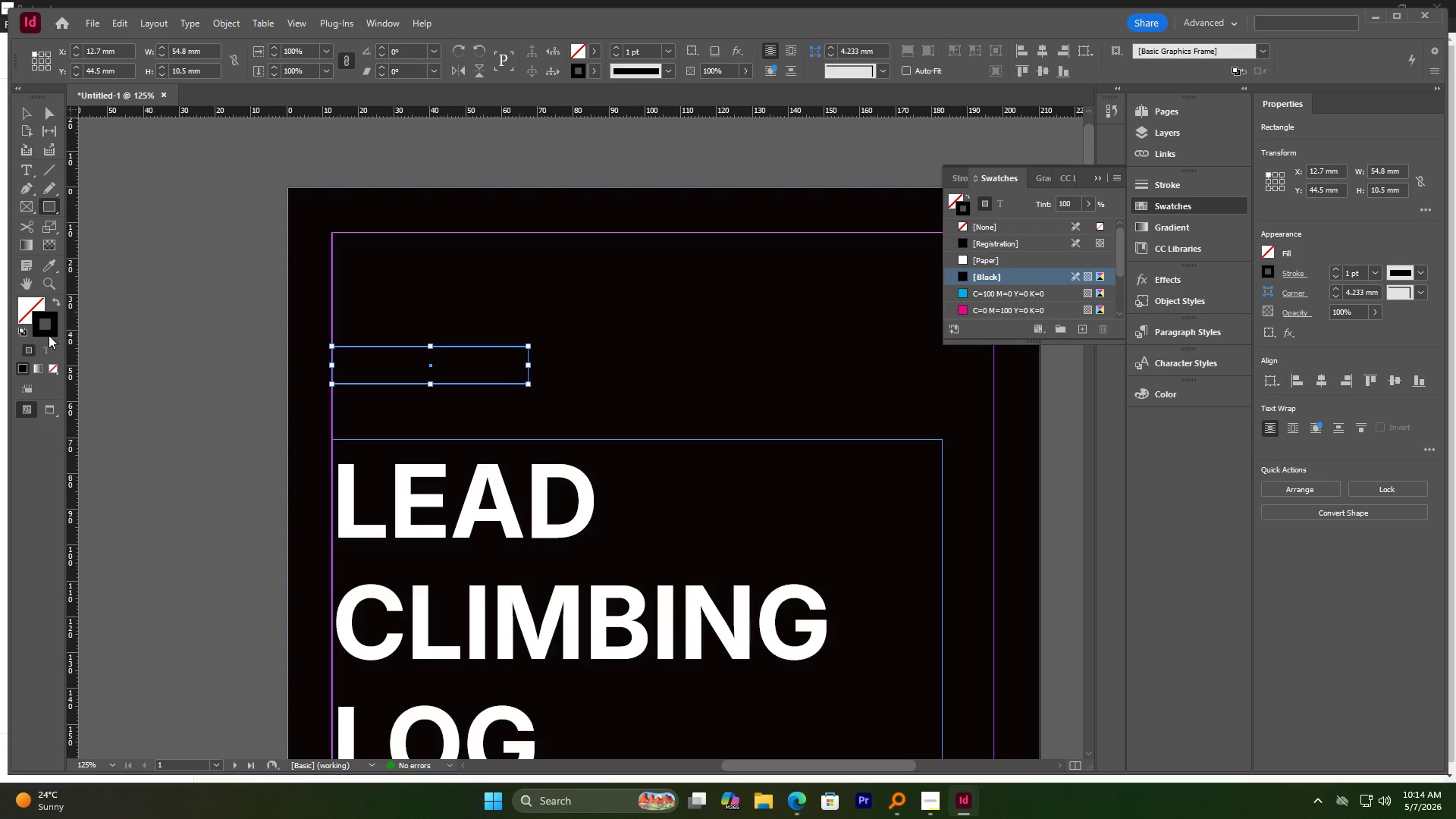 
left_click([54, 370])
 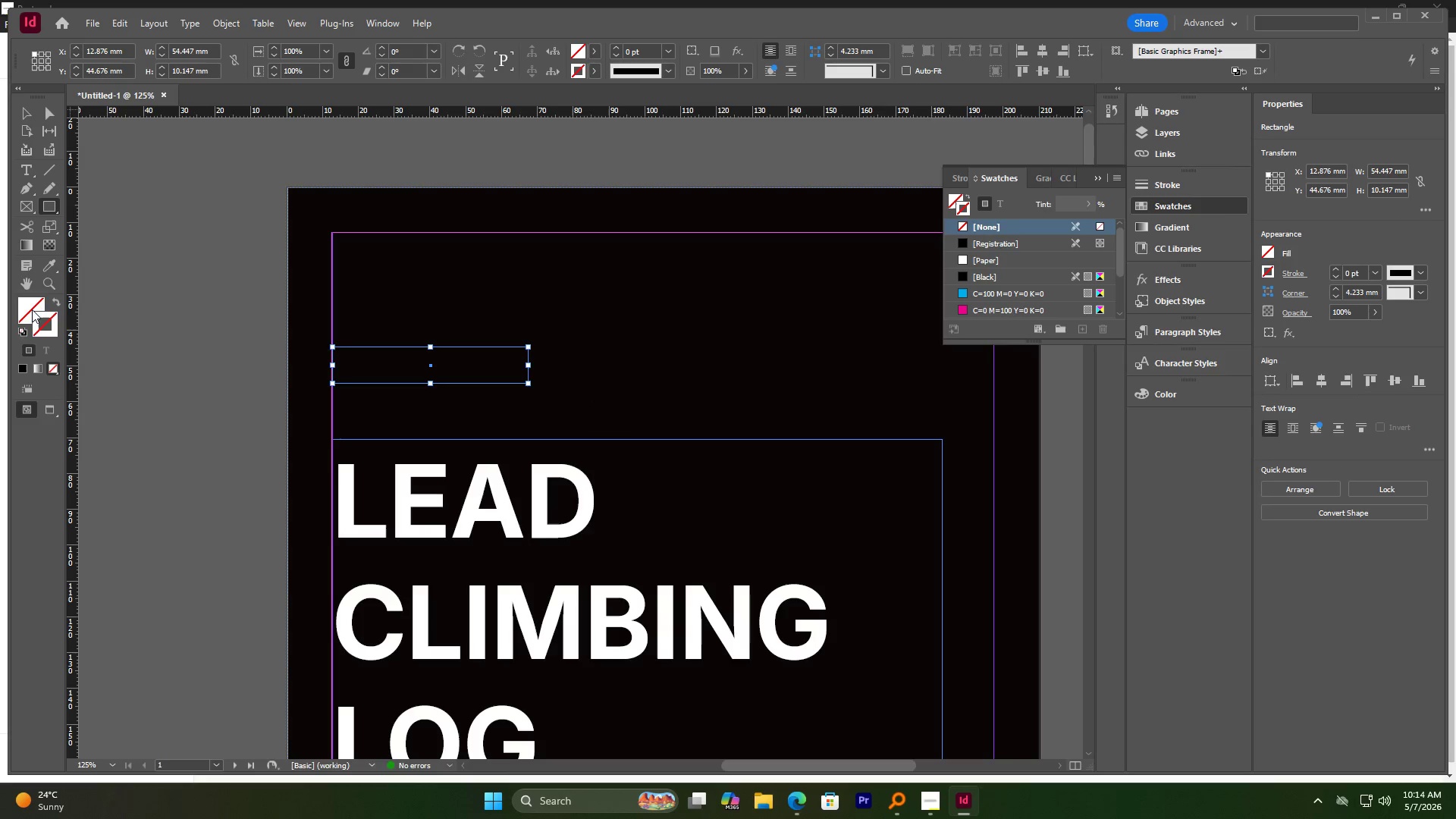 
double_click([31, 309])
 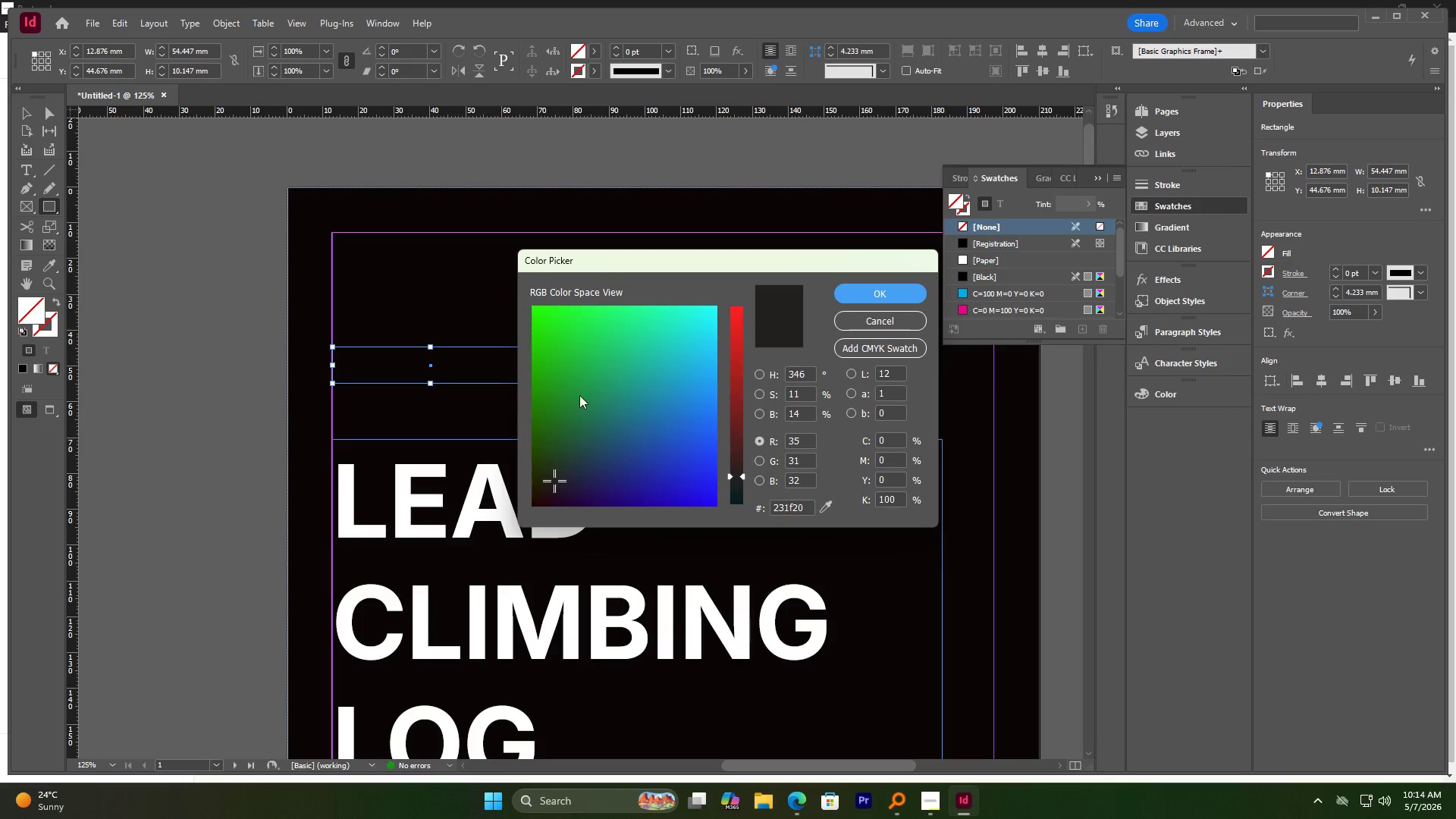 
left_click_drag(start_coordinate=[553, 414], to_coordinate=[517, 338])
 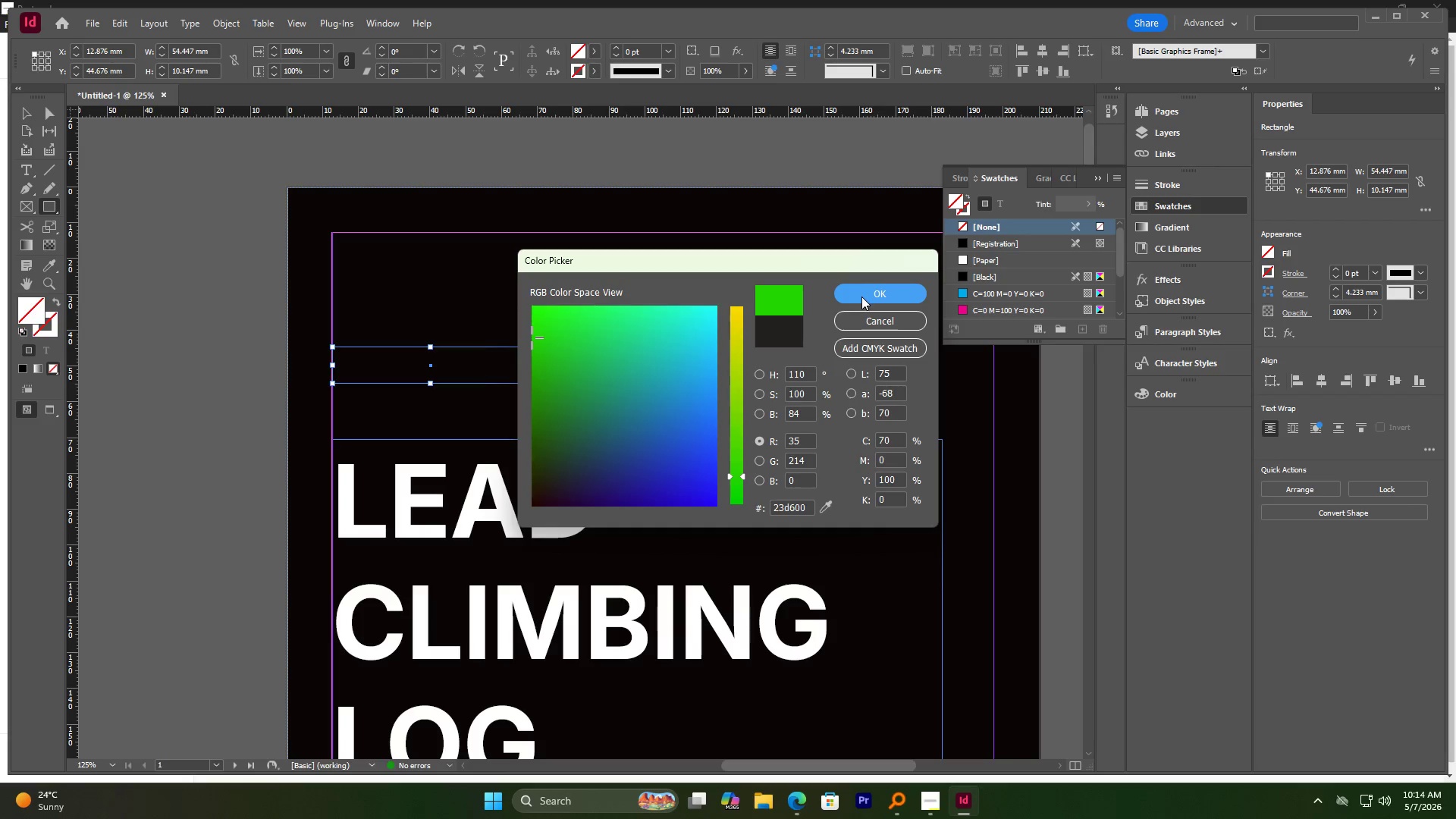 
left_click([861, 299])
 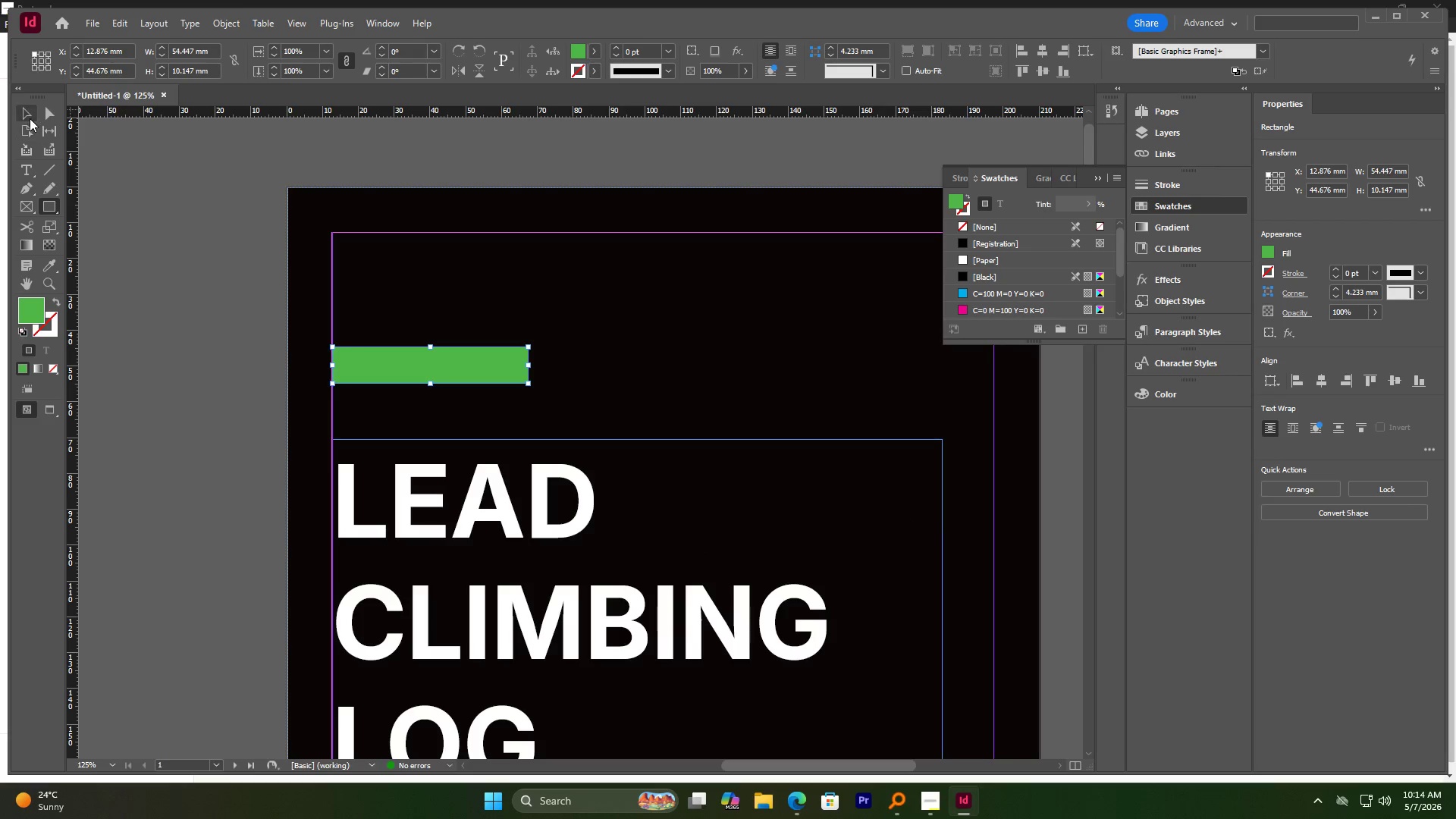 
double_click([139, 289])
 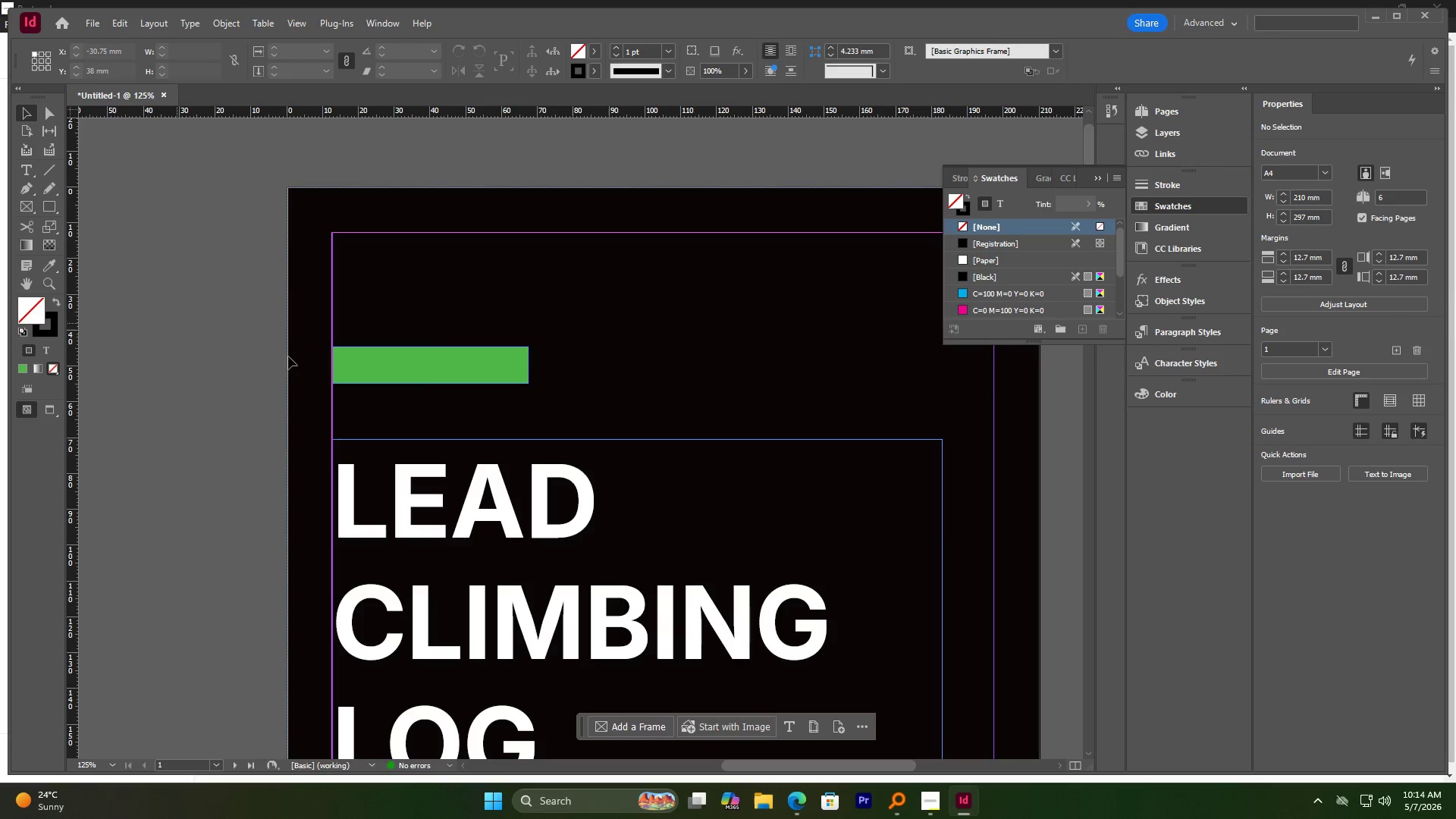 
left_click([424, 368])
 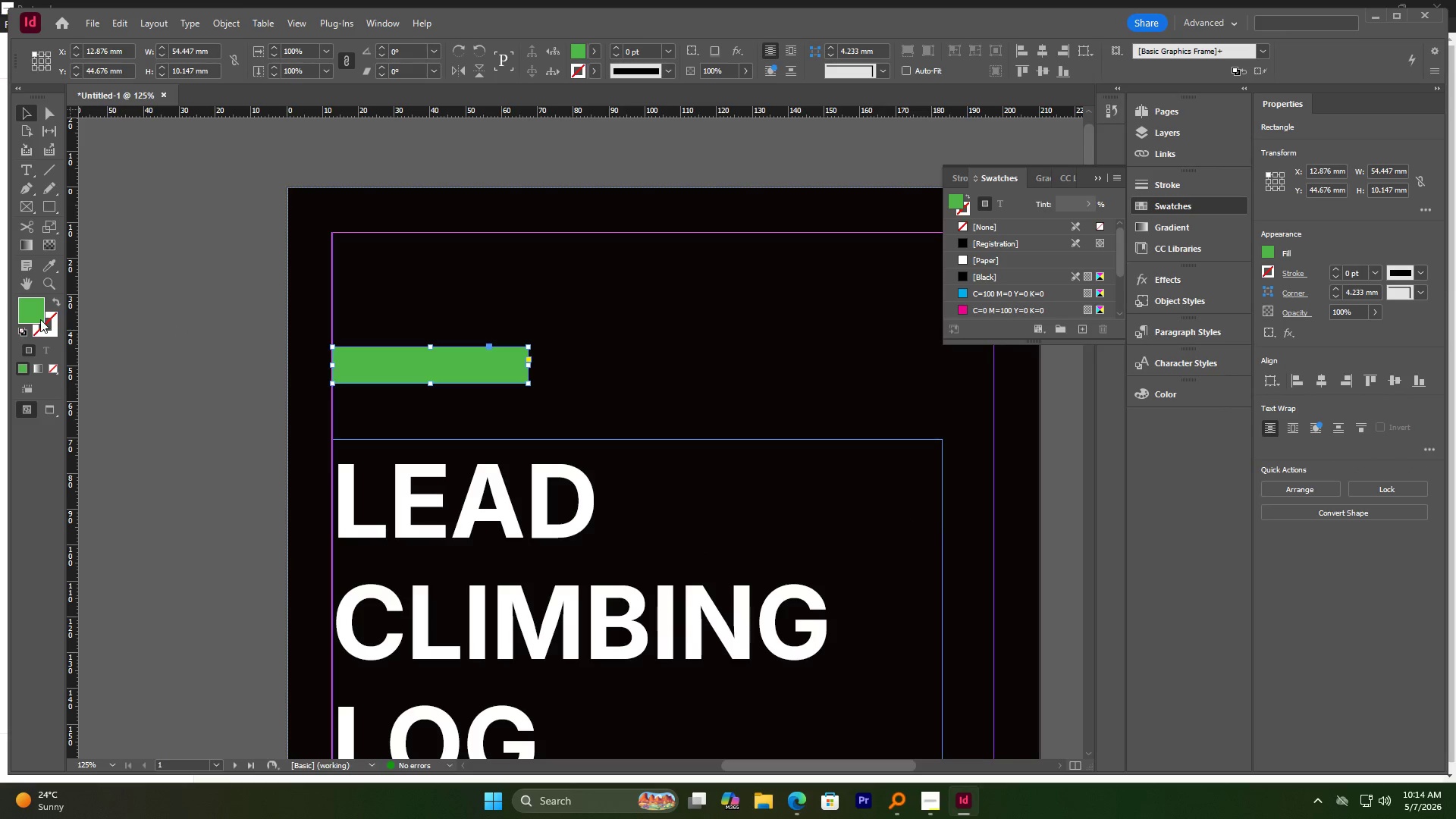 
double_click([40, 319])
 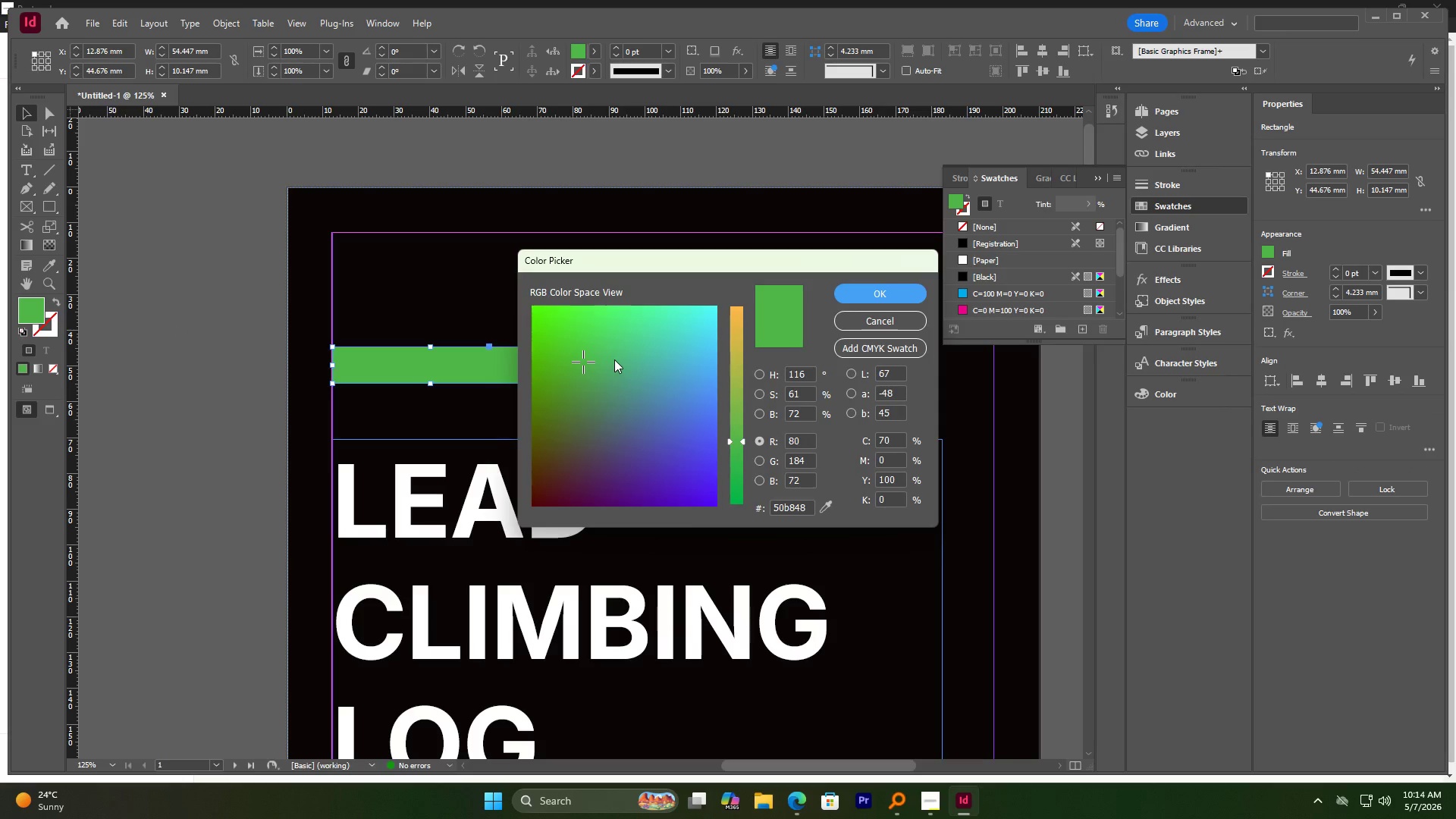 
left_click_drag(start_coordinate=[735, 436], to_coordinate=[737, 393])
 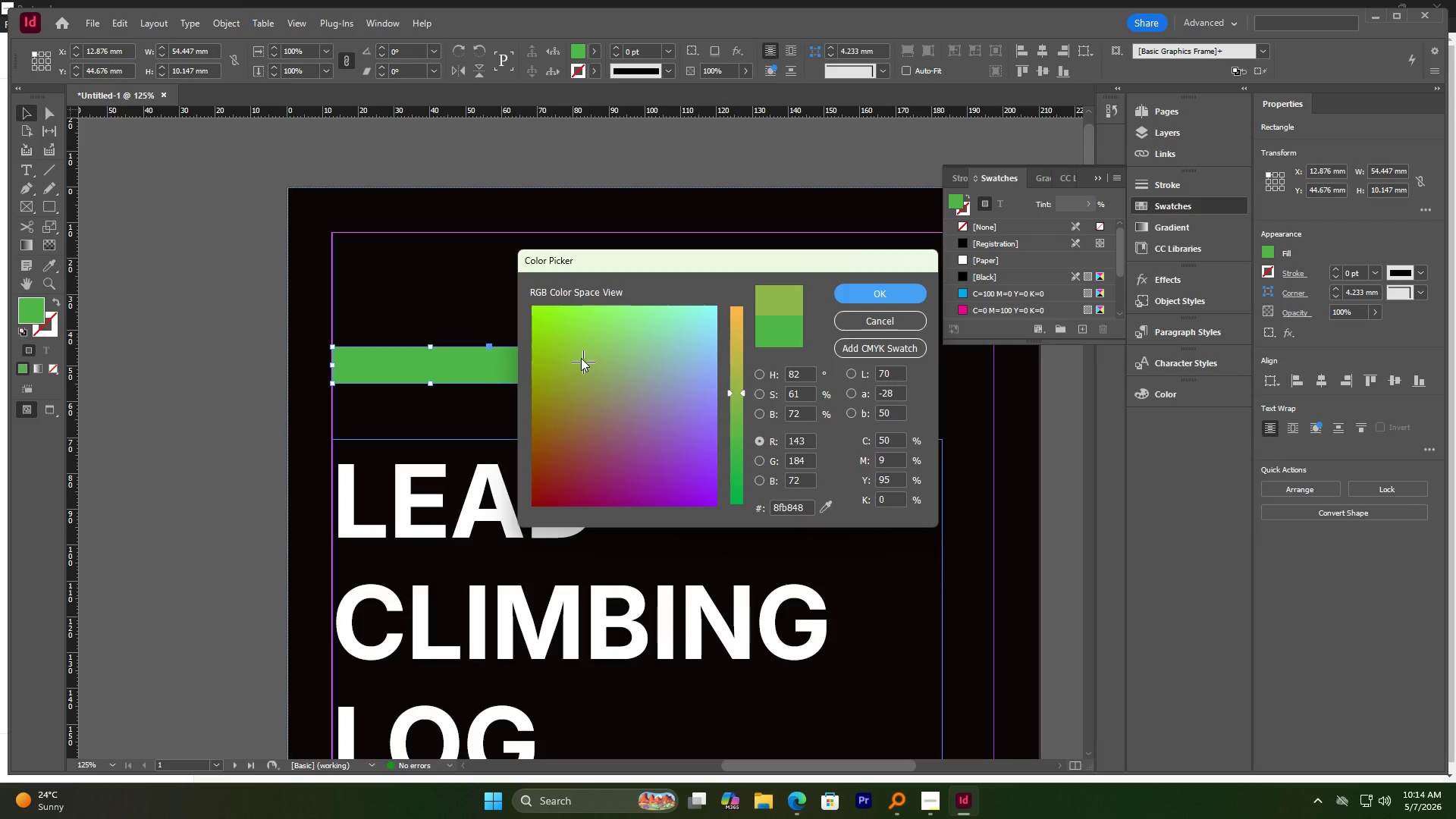 
left_click_drag(start_coordinate=[583, 354], to_coordinate=[570, 324])
 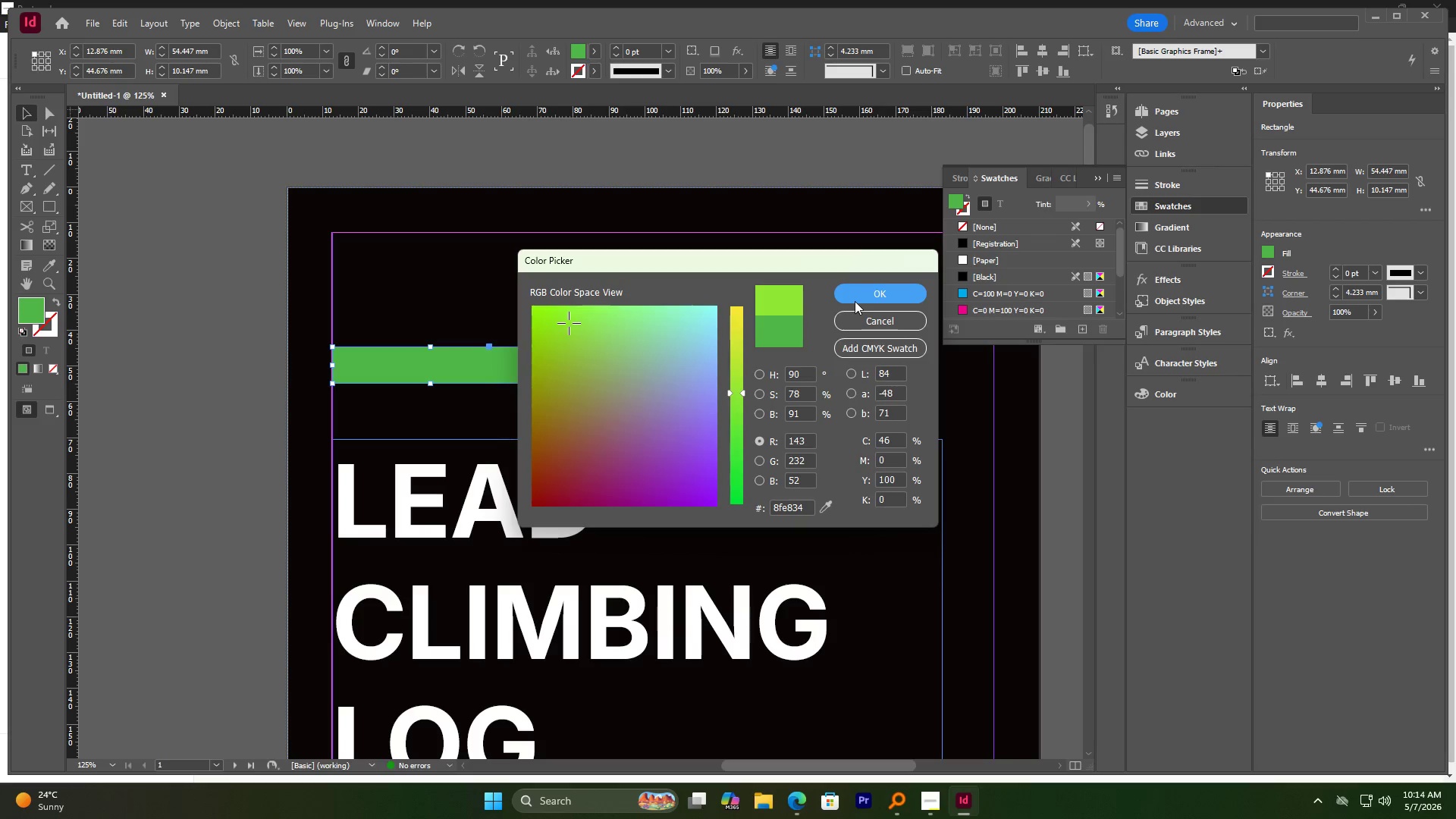 
left_click([858, 293])
 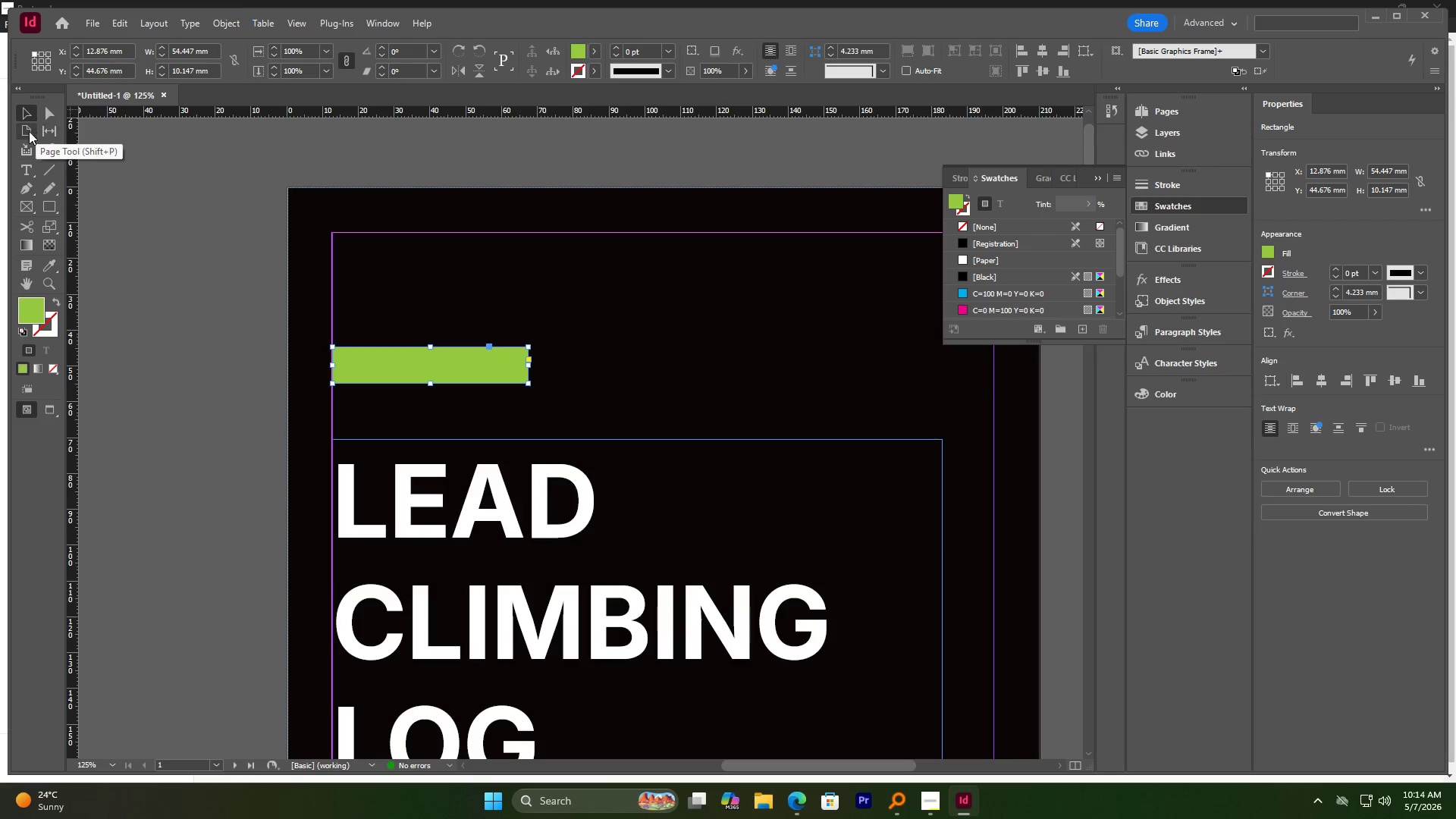 
double_click([139, 257])
 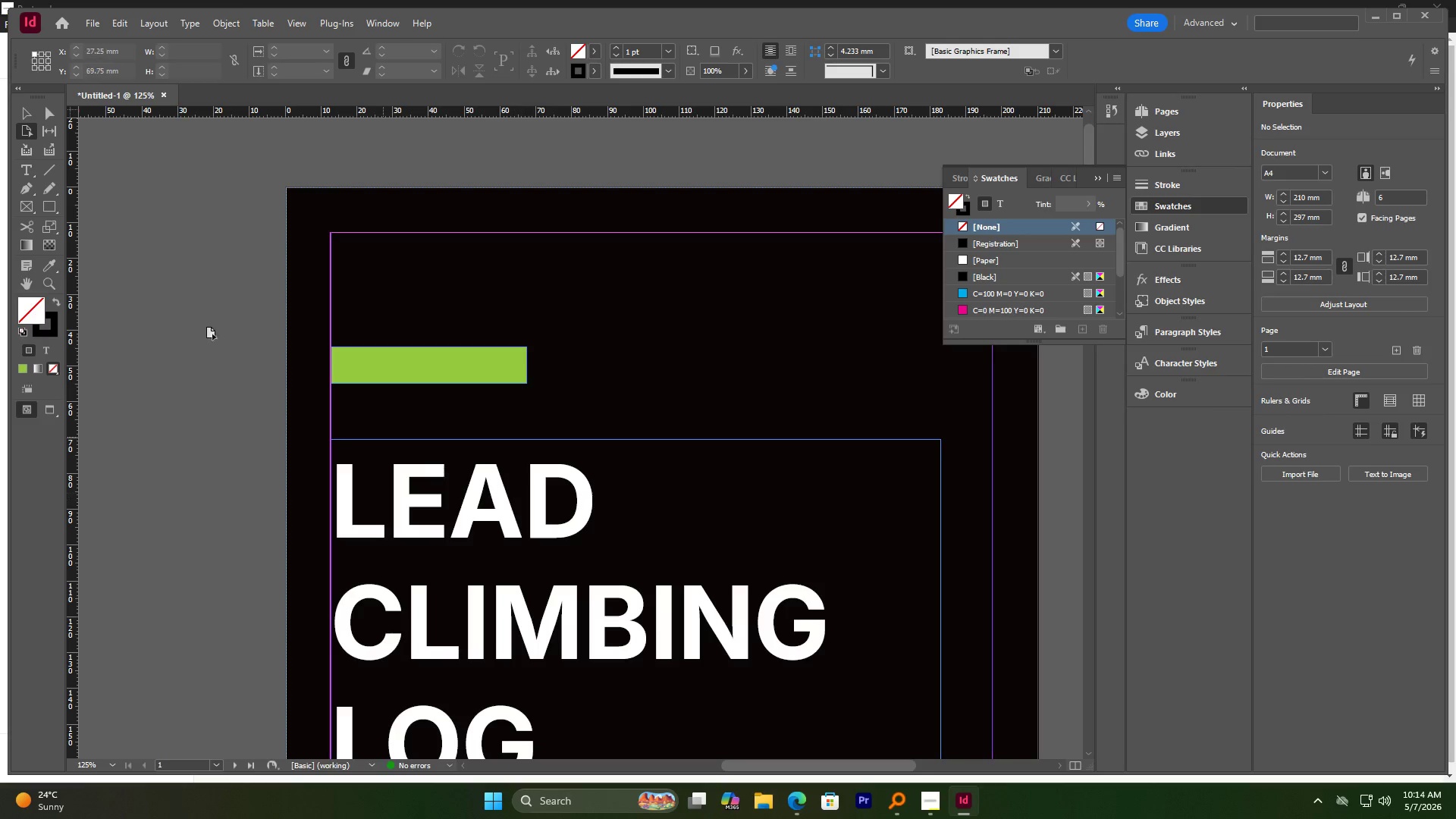 
left_click([29, 179])
 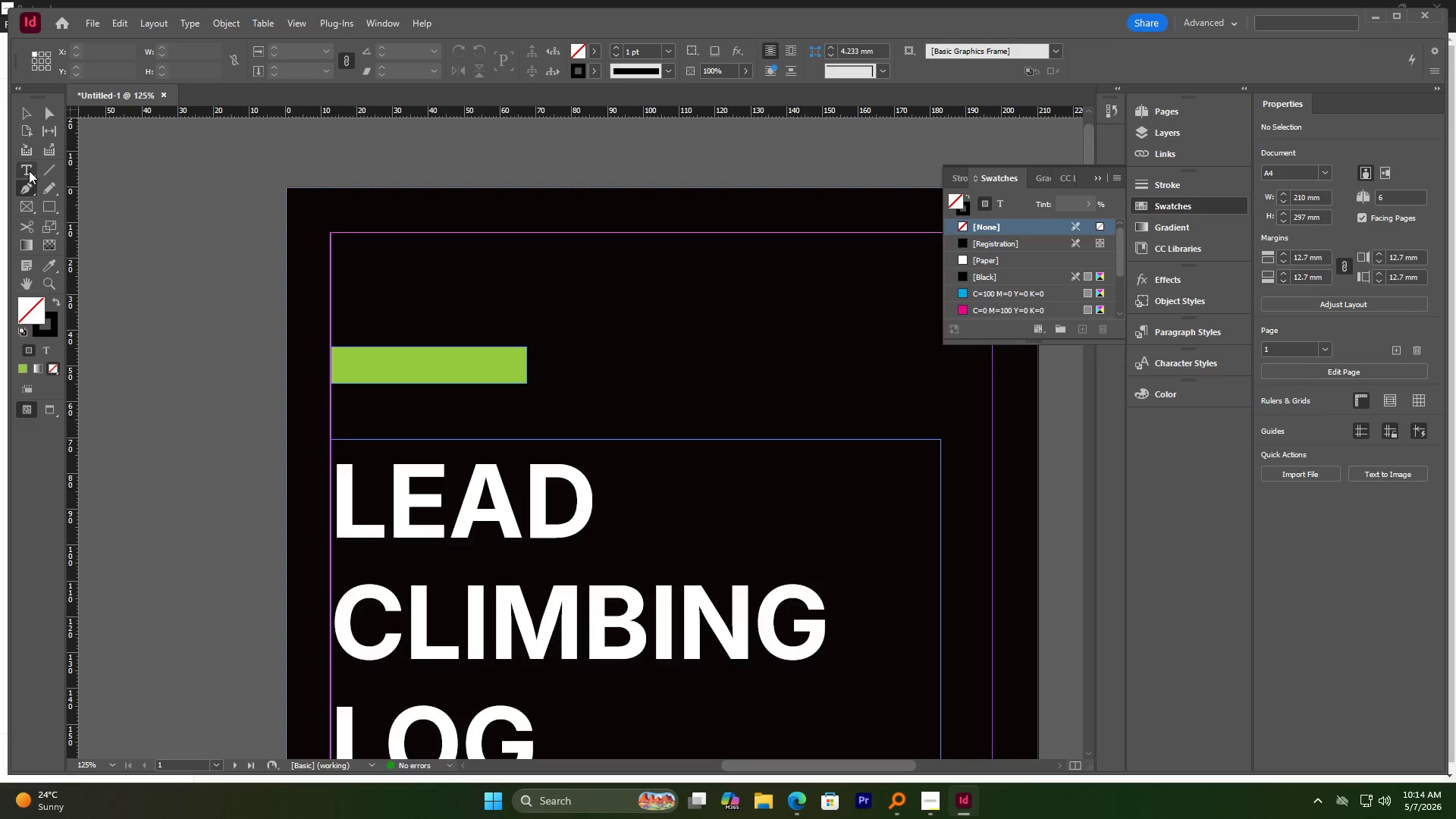 
left_click([29, 171])
 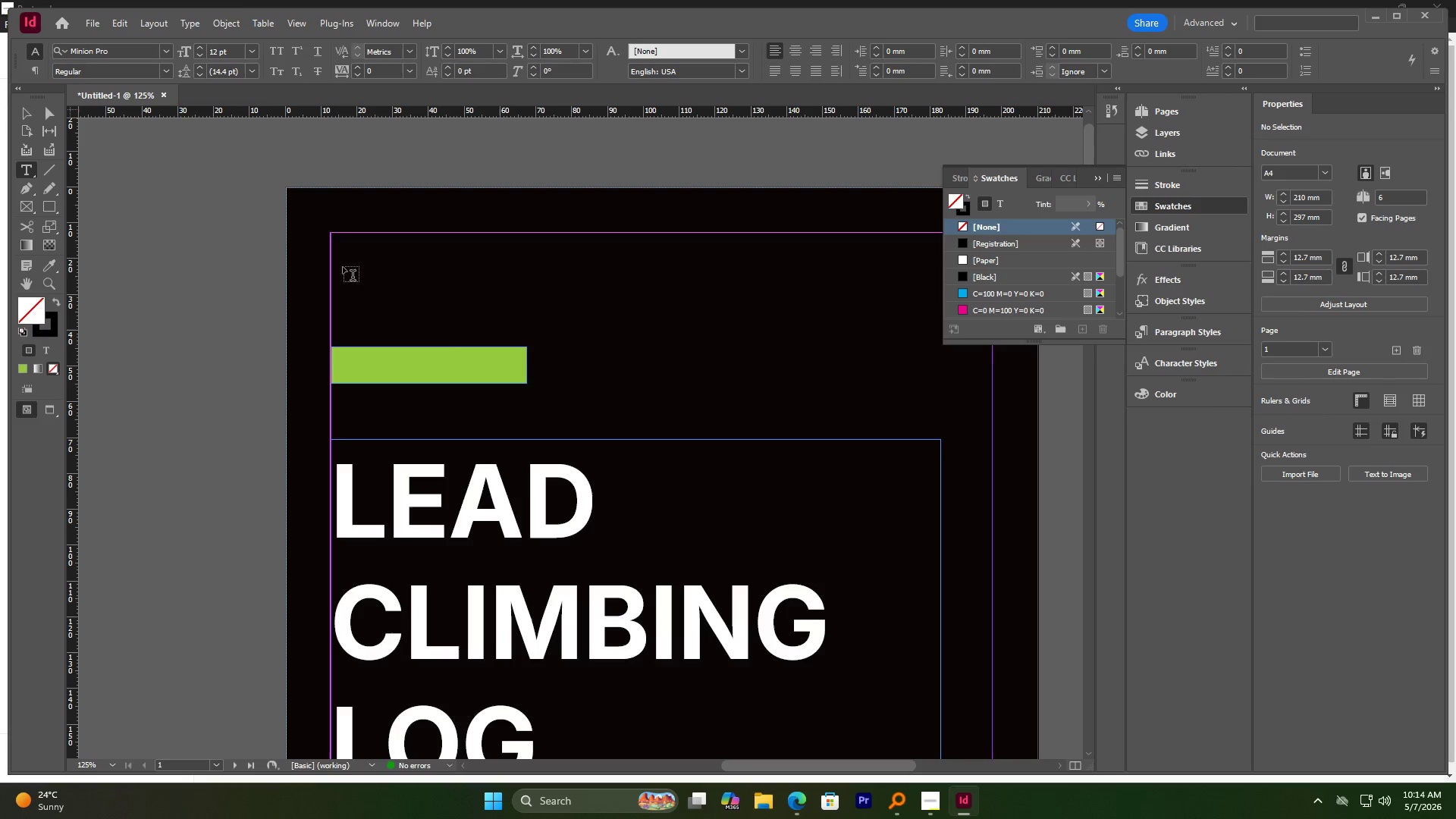 
hold_key(key=AltLeft, duration=0.59)
scroll: coordinate [487, 421], scroll_direction: up, amount: 3.0
 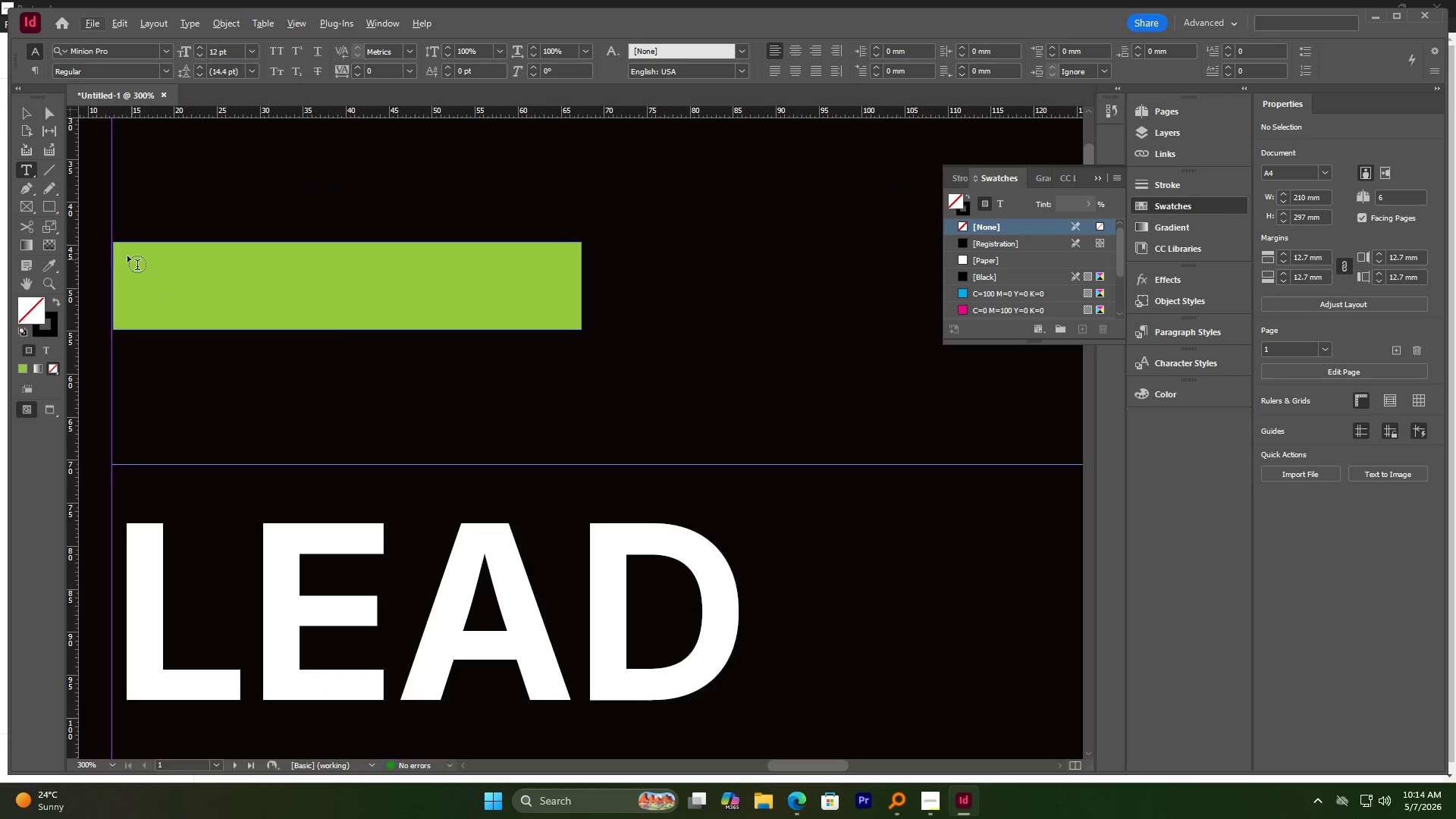 
left_click_drag(start_coordinate=[127, 256], to_coordinate=[541, 318])
 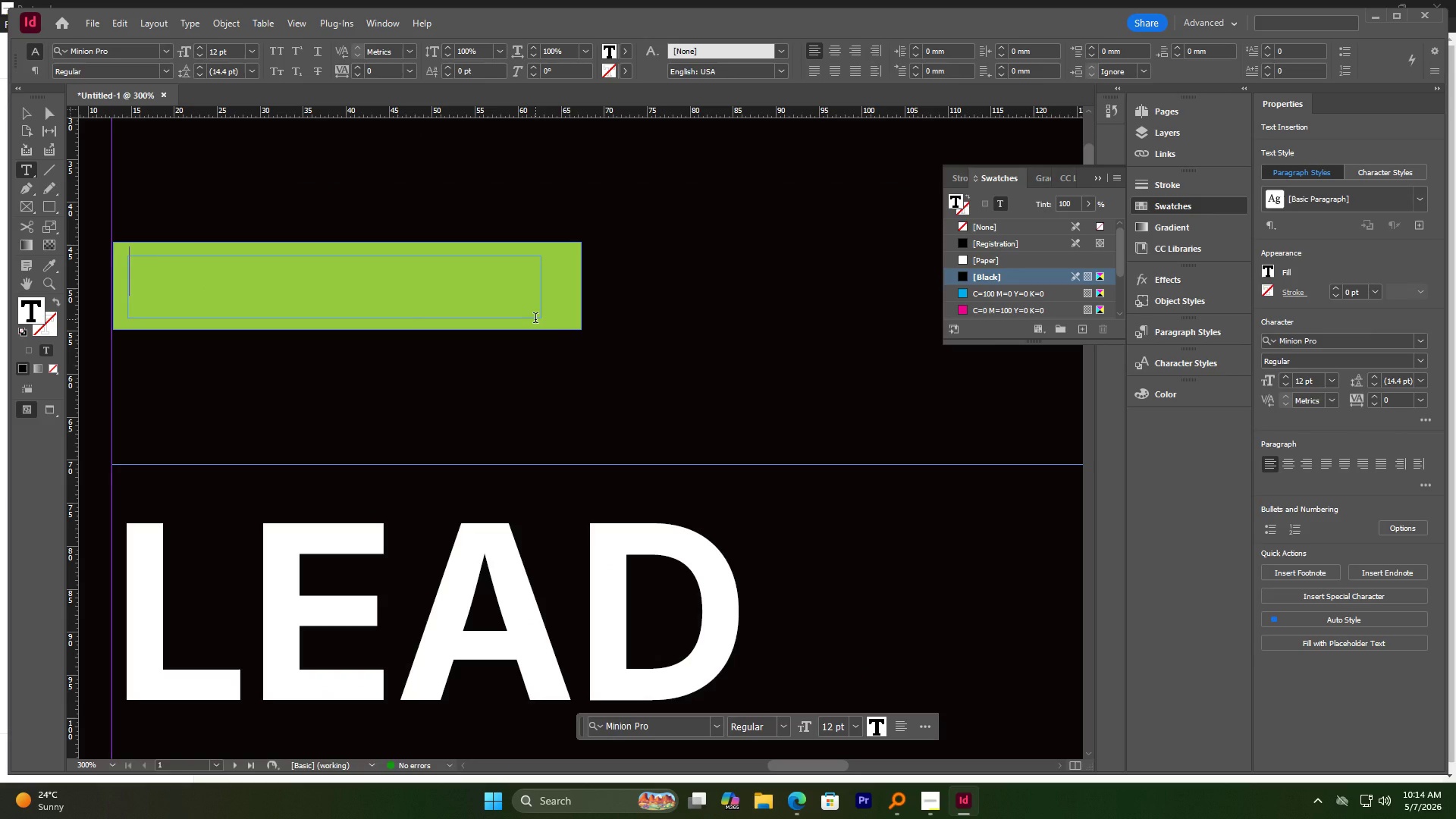 
type(PREMUIM)
key(Backspace)
key(Backspace)
key(Backspace)
type(IUM ACCESS)
 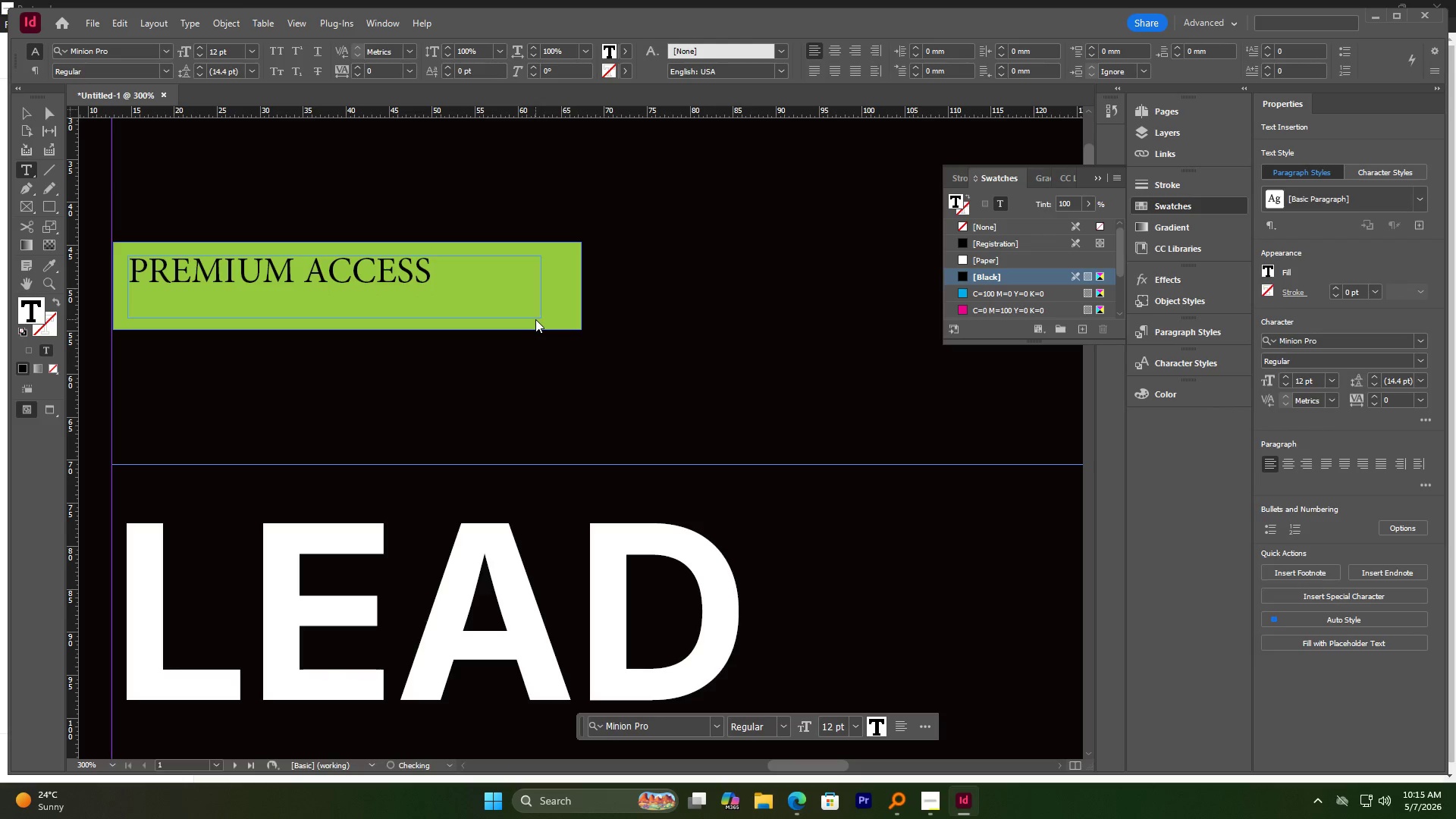 
key(Control+A)
 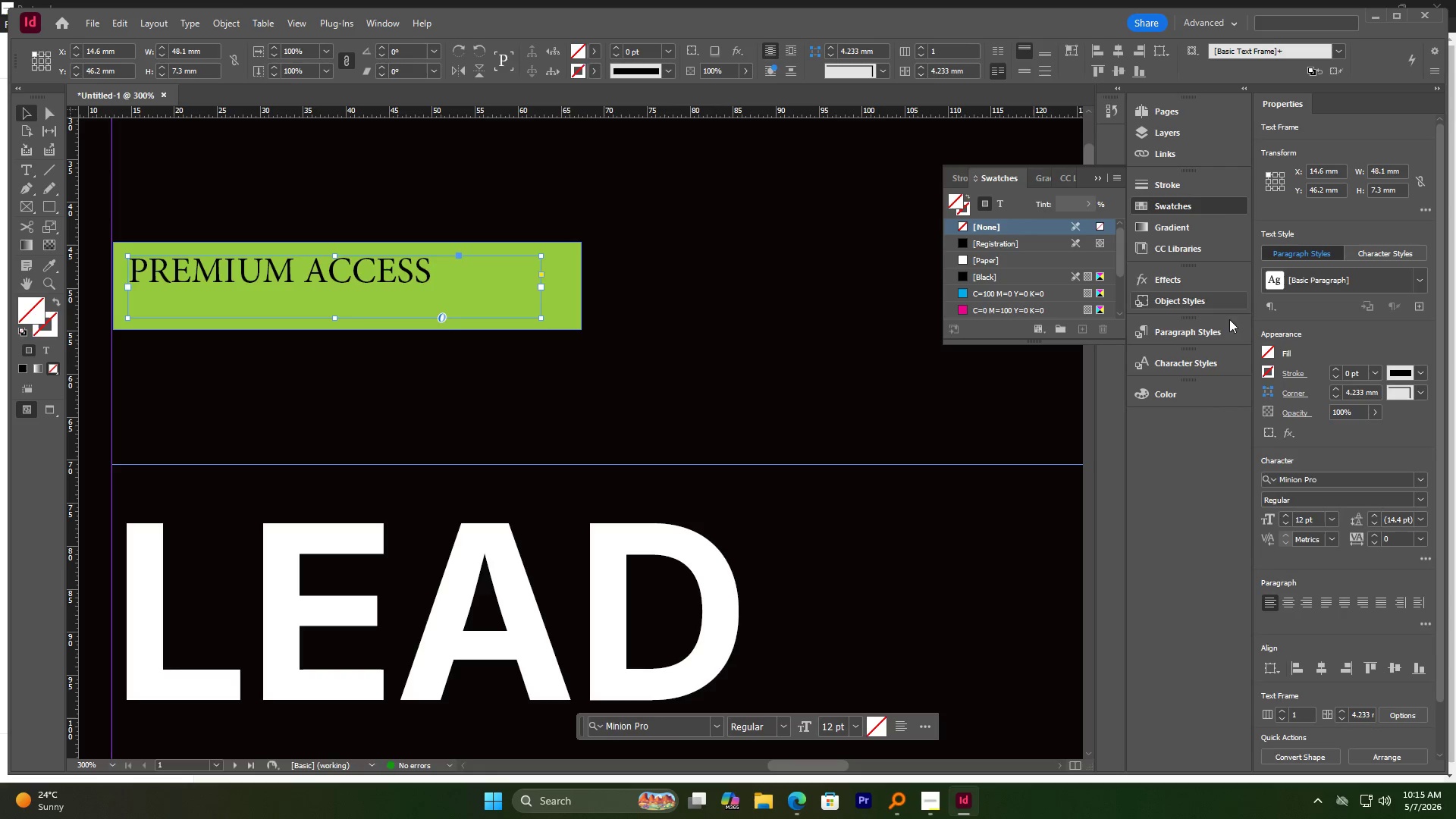 
left_click([1358, 487])
 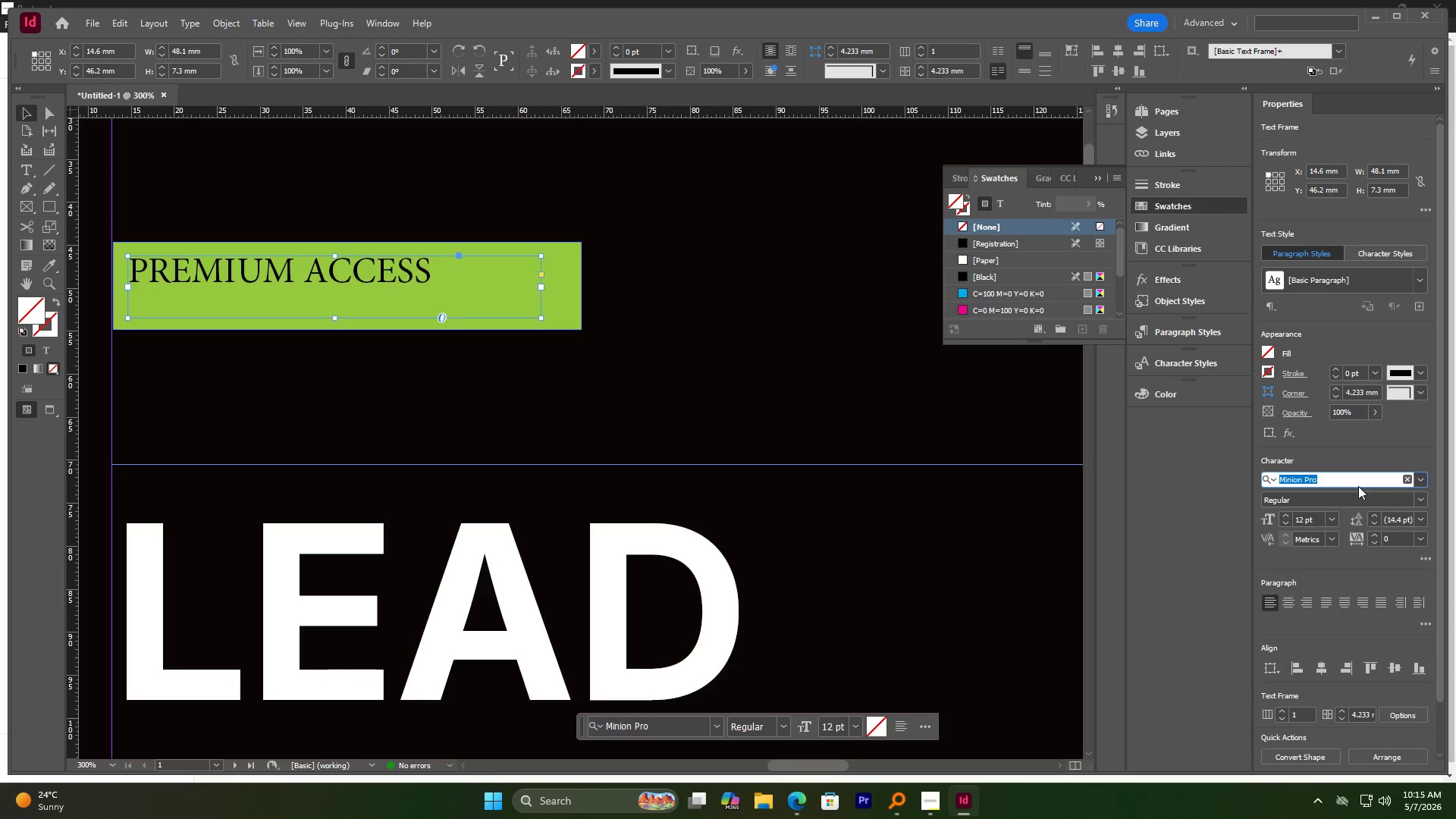 
type(inter)
 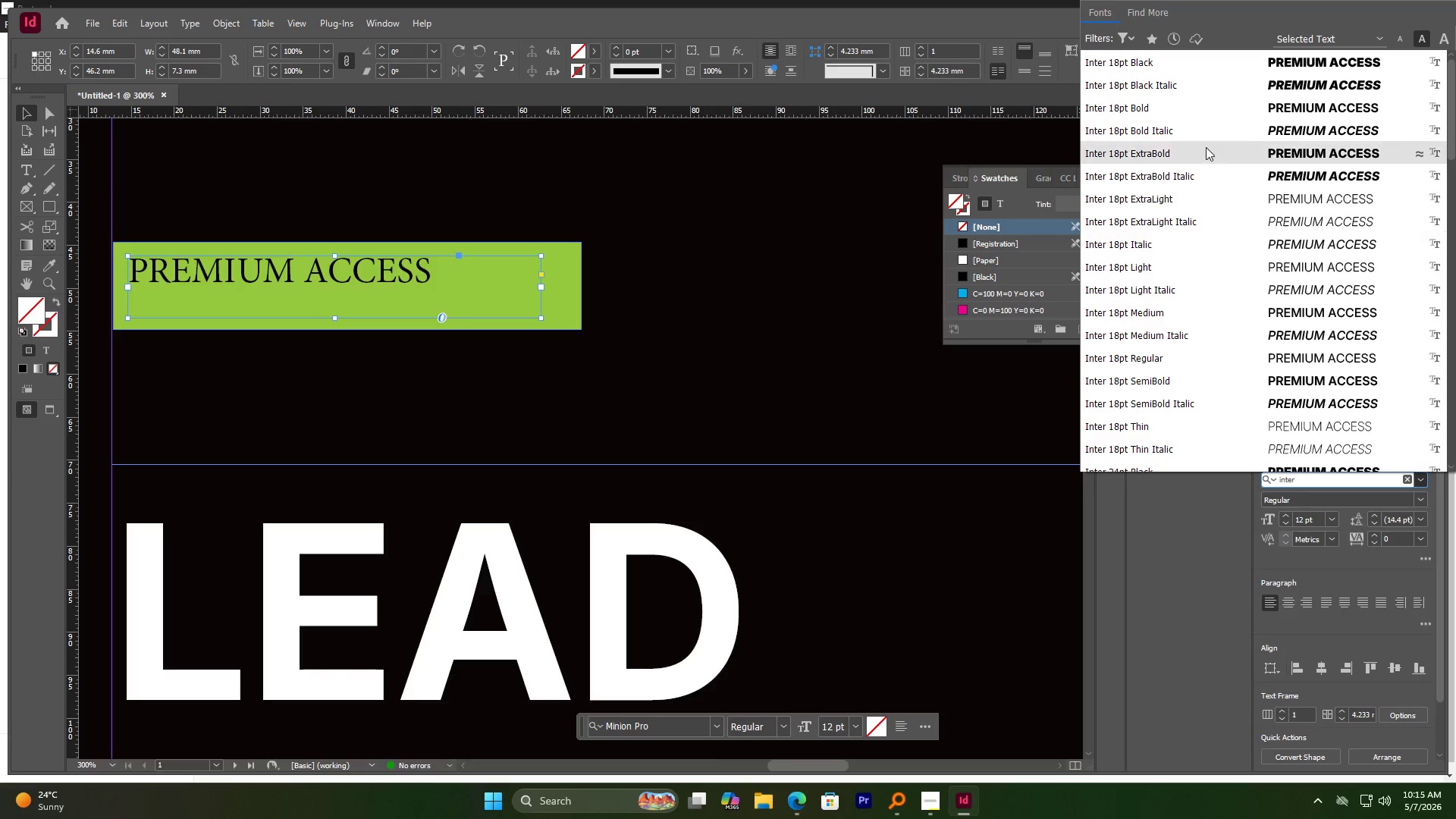 
left_click([1173, 112])
 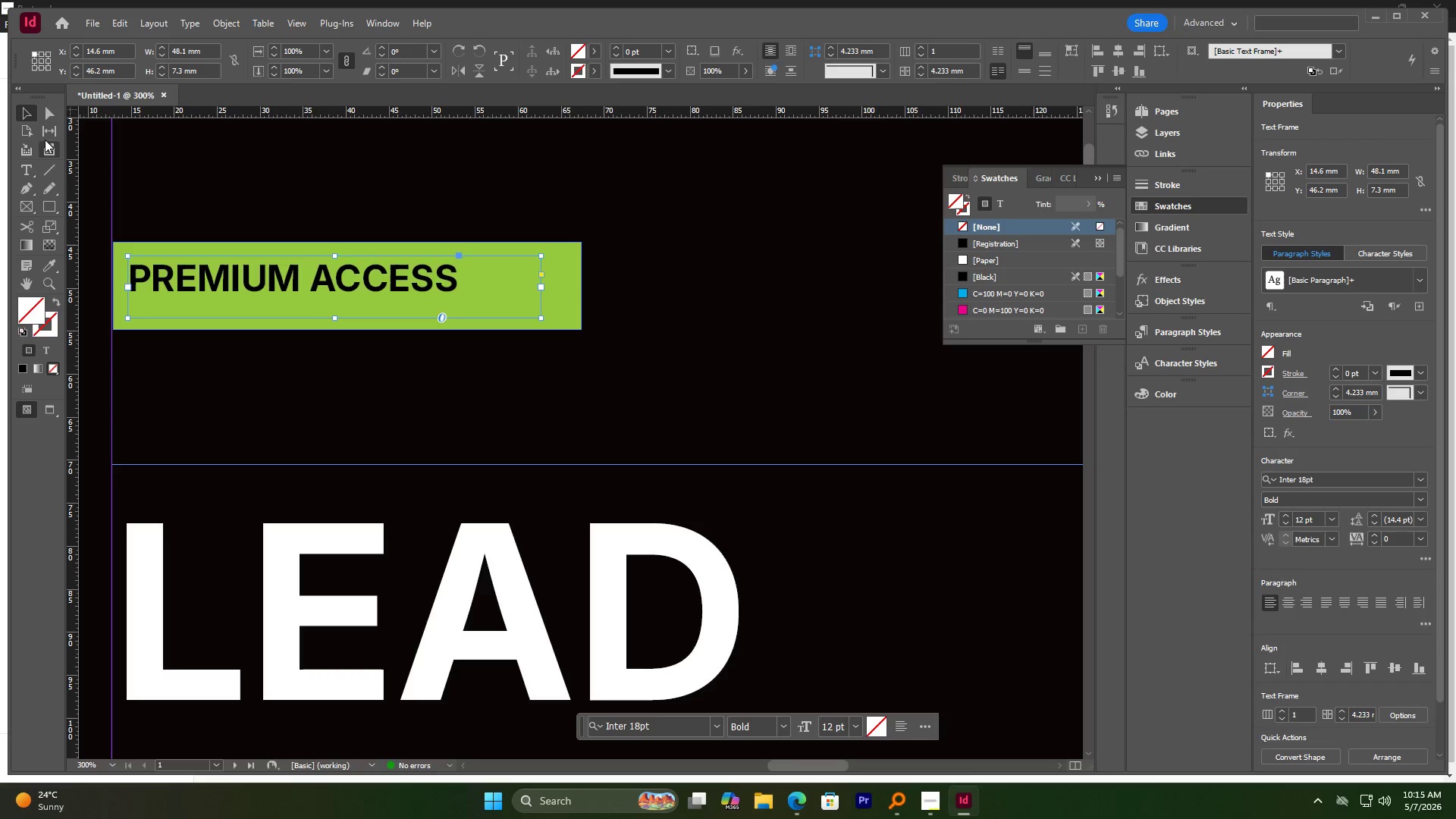 
left_click([28, 111])
 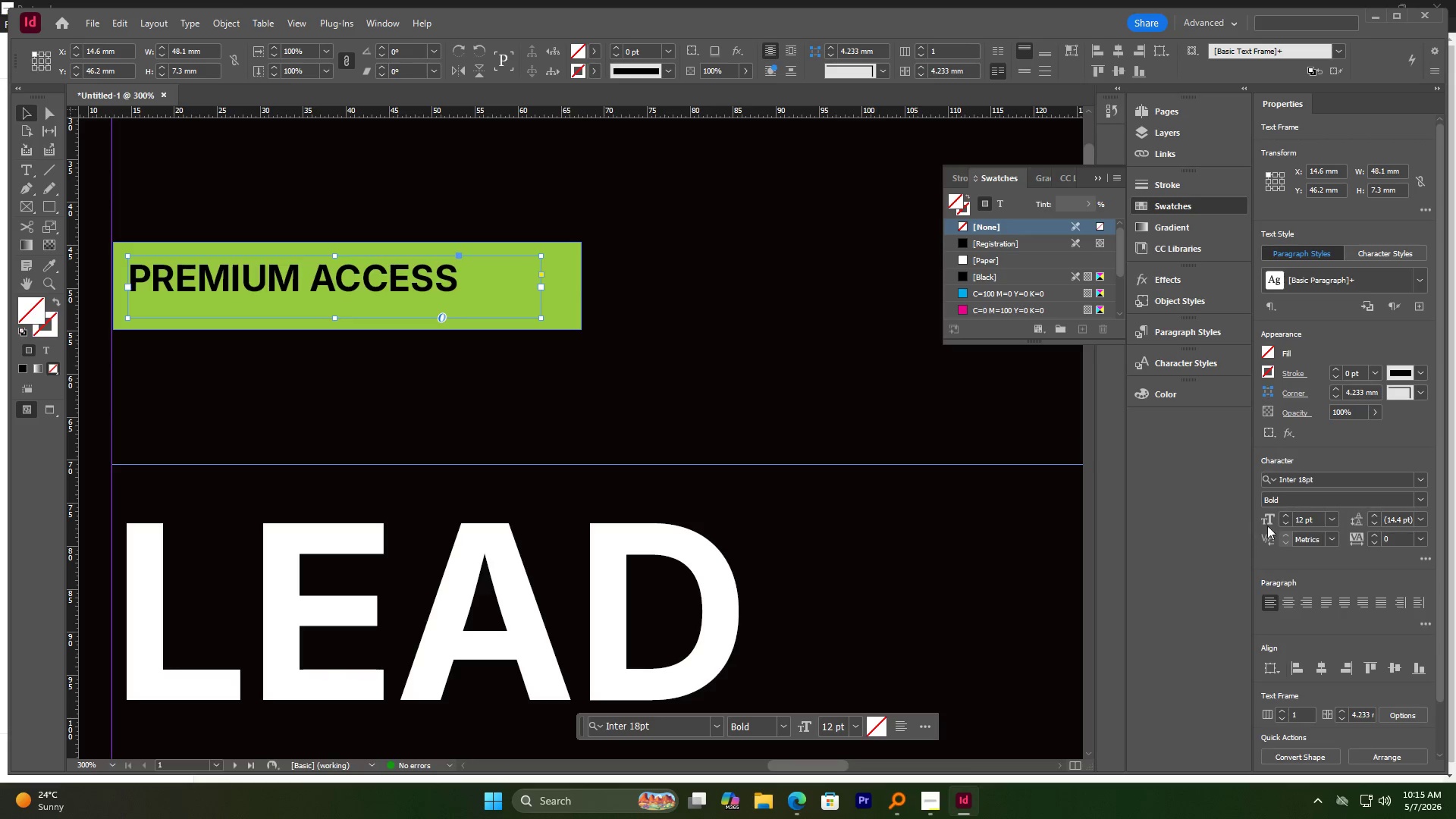 
double_click([1285, 516])
 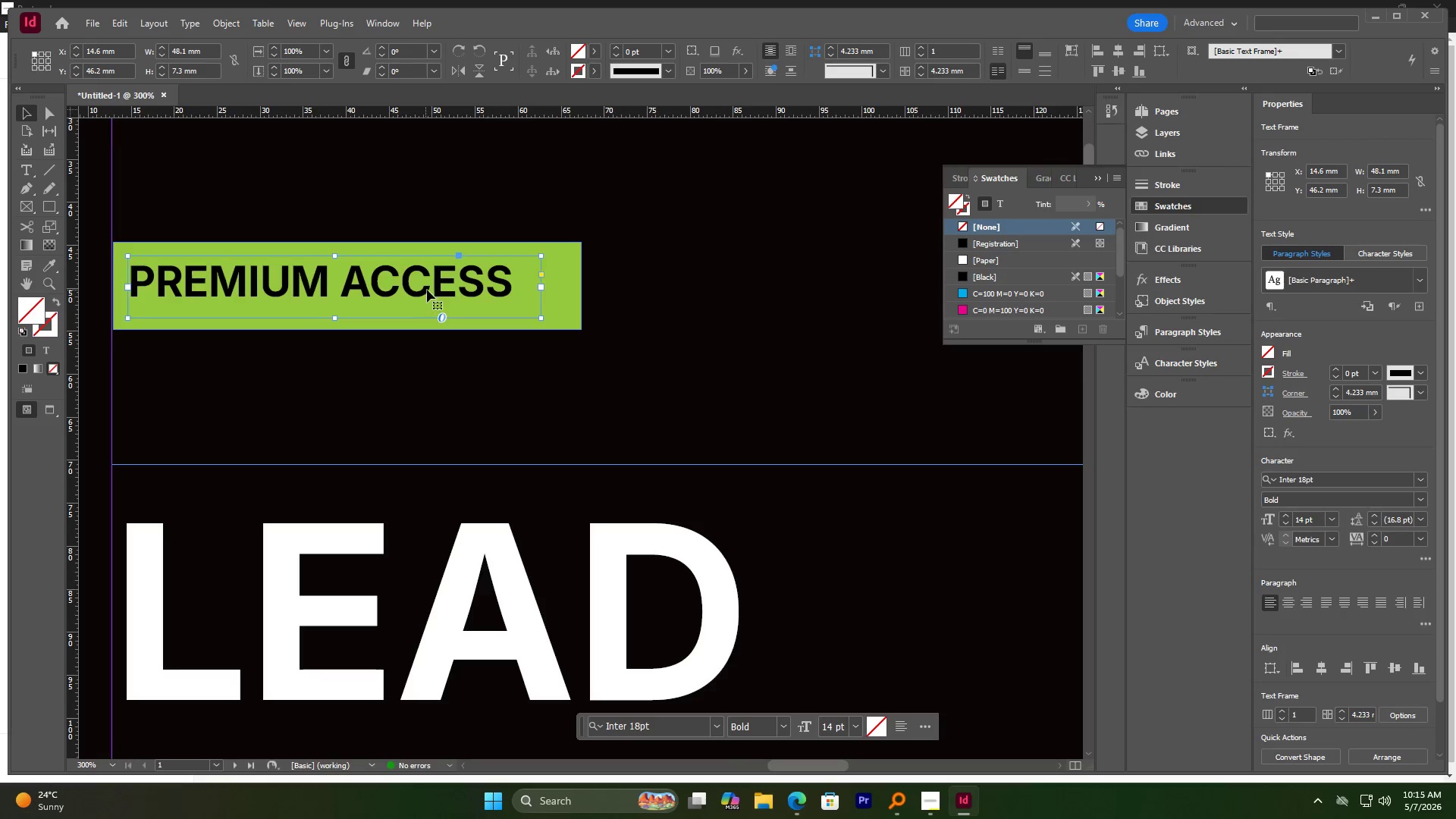 
left_click_drag(start_coordinate=[434, 287], to_coordinate=[441, 289])
 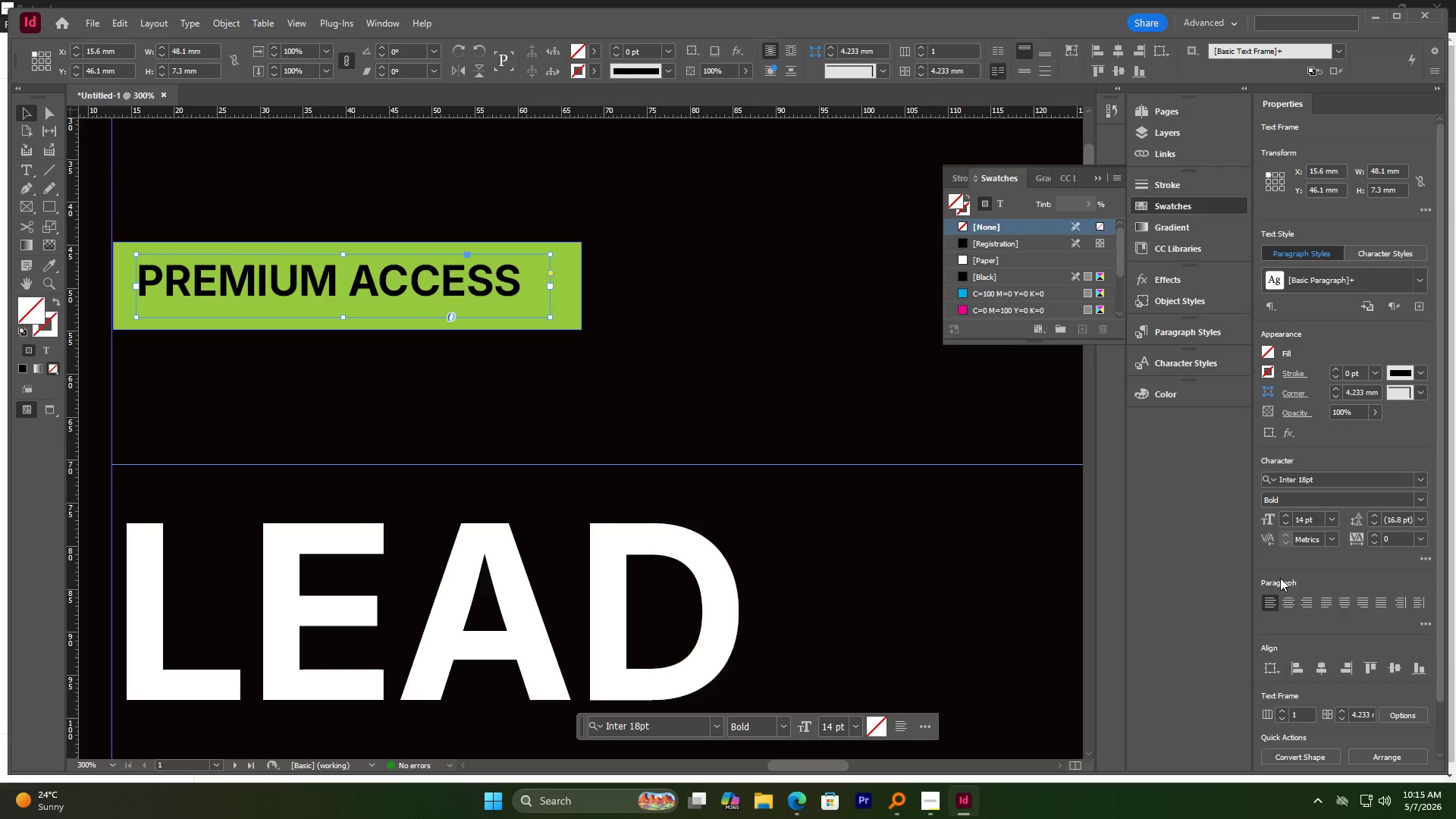 
left_click([1285, 597])
 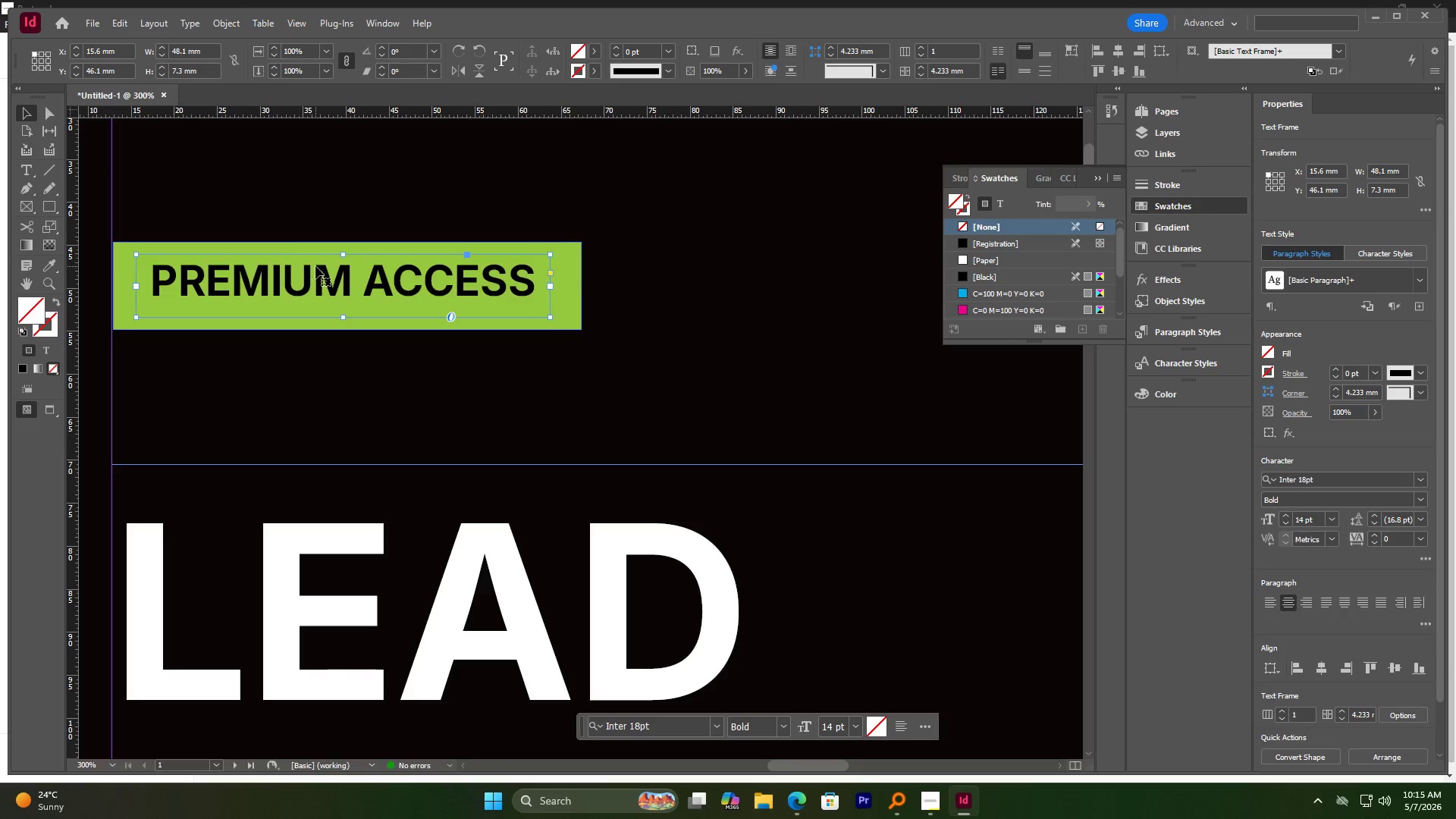 
left_click_drag(start_coordinate=[318, 276], to_coordinate=[319, 281])
 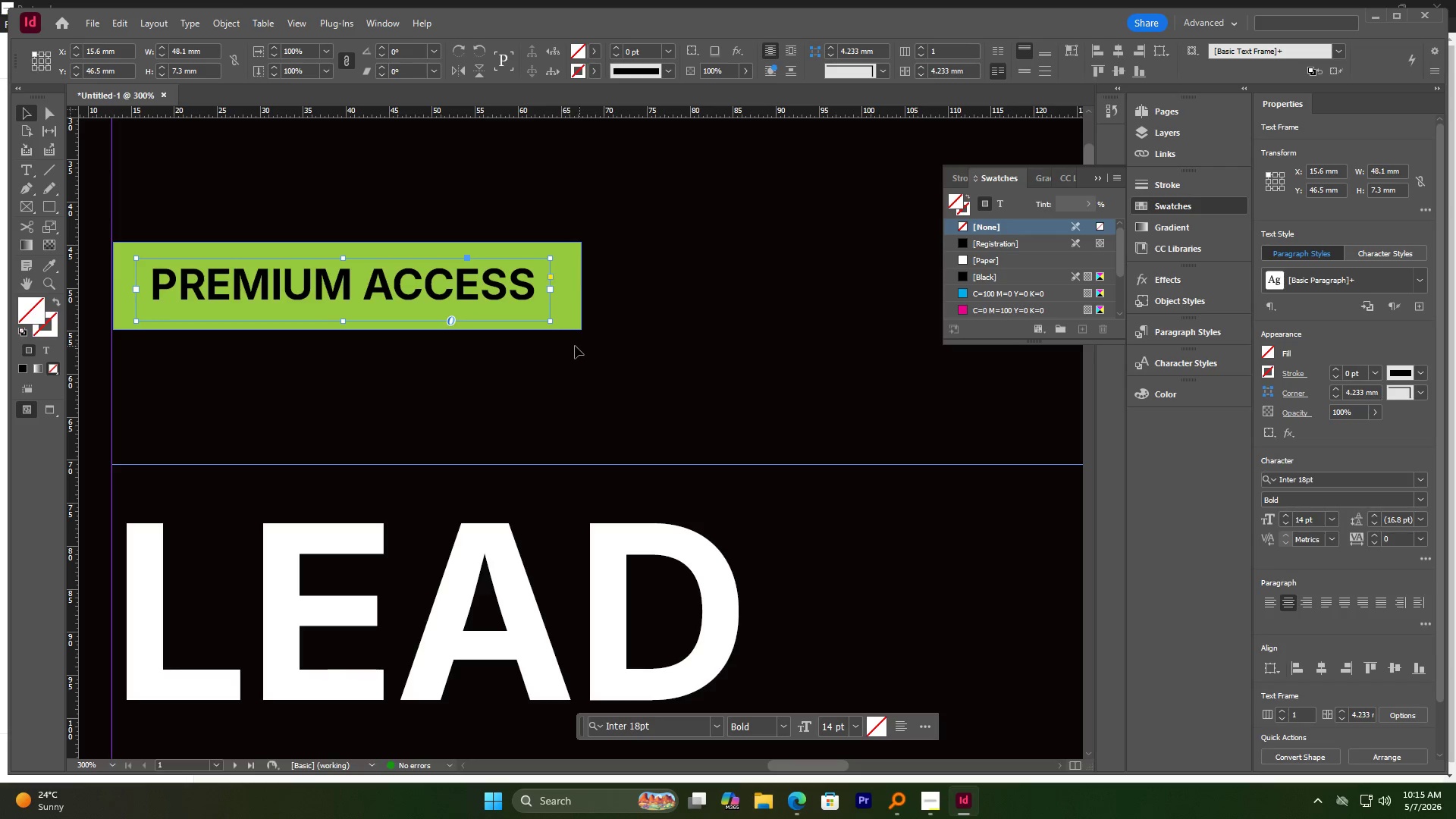 
left_click([614, 334])
 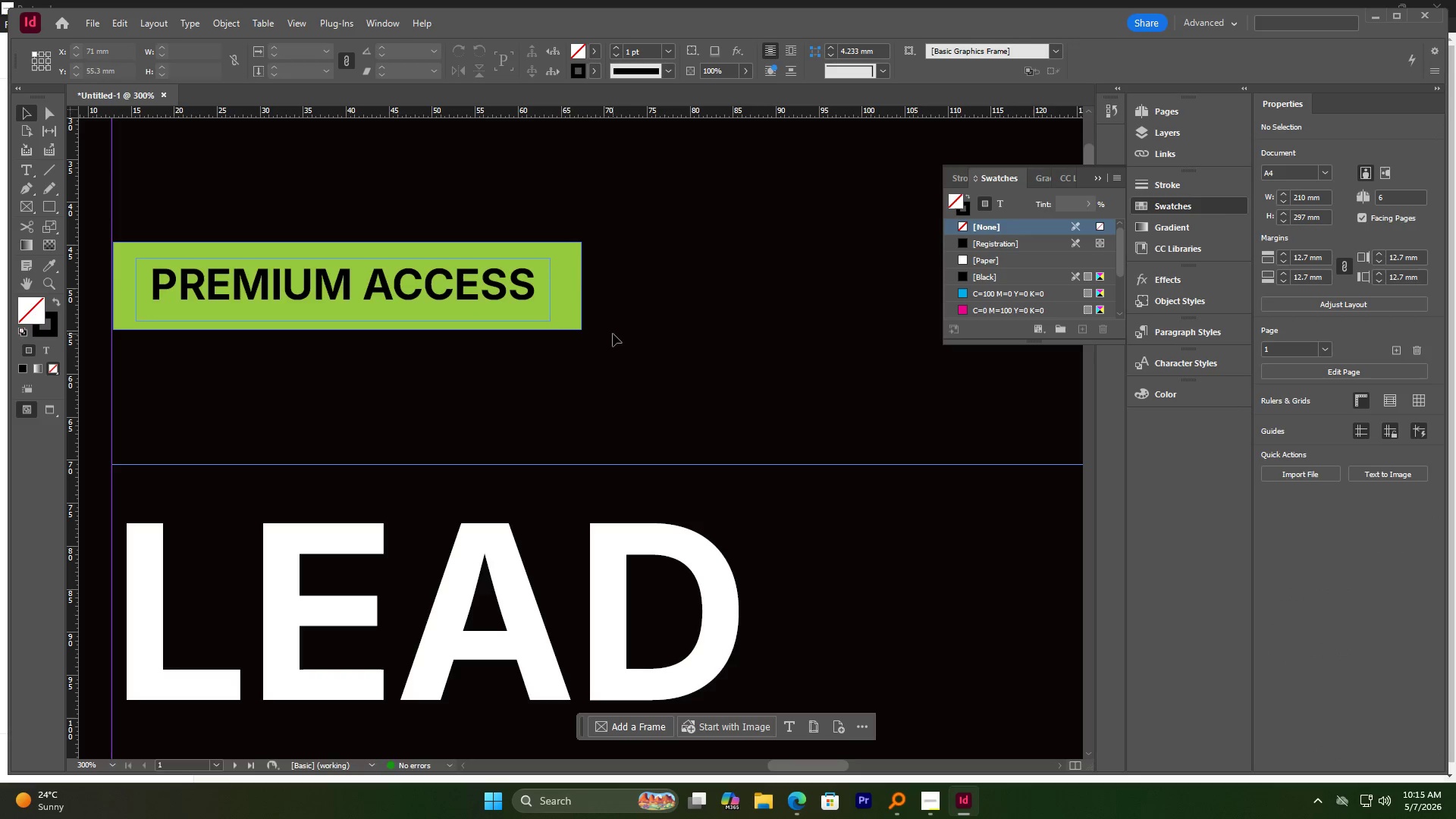 
hold_key(key=AltLeft, duration=1.2)
scroll: coordinate [611, 331], scroll_direction: down, amount: 1.0
 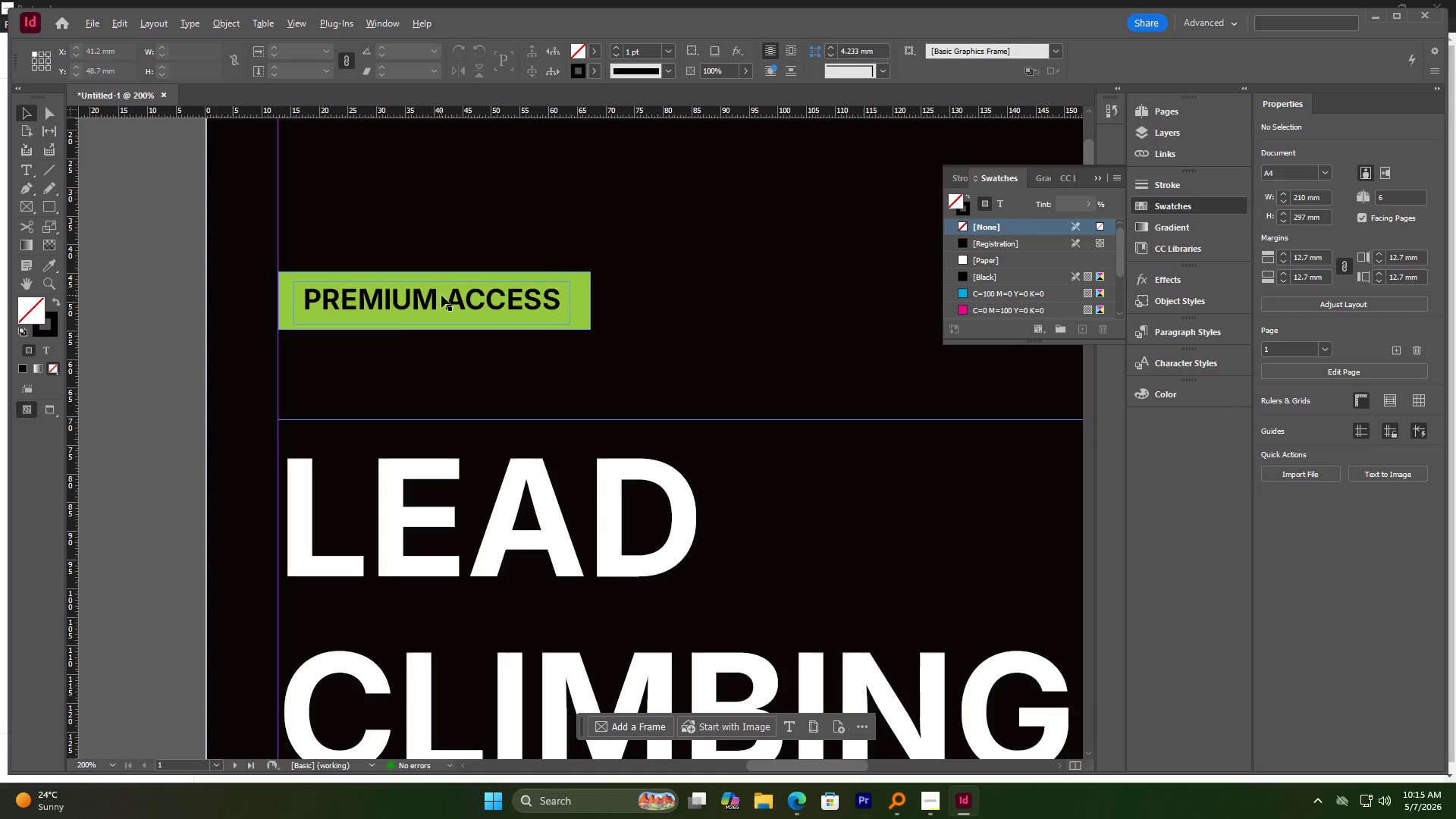 
left_click([441, 295])
 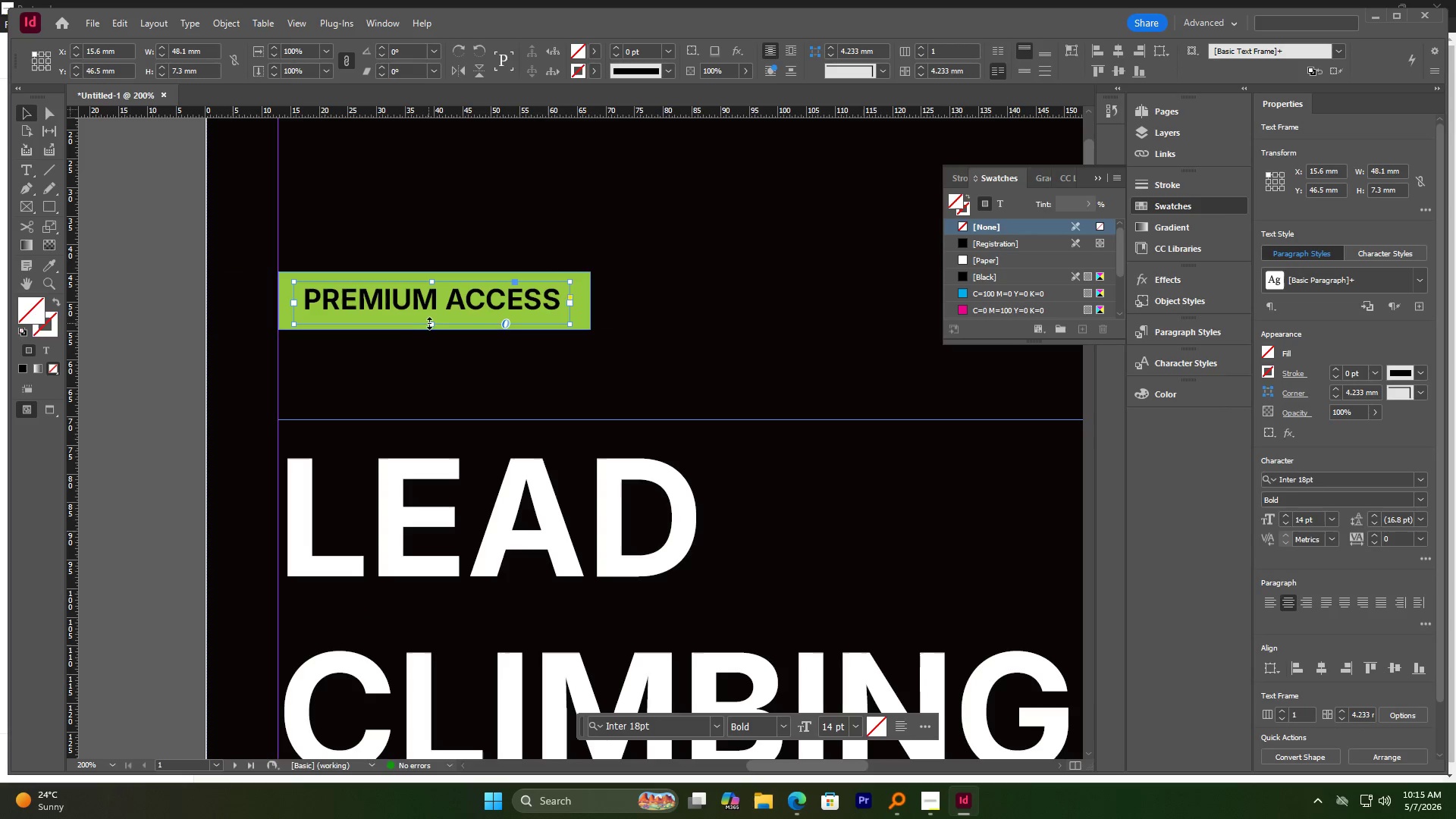 
left_click_drag(start_coordinate=[431, 324], to_coordinate=[432, 314])
 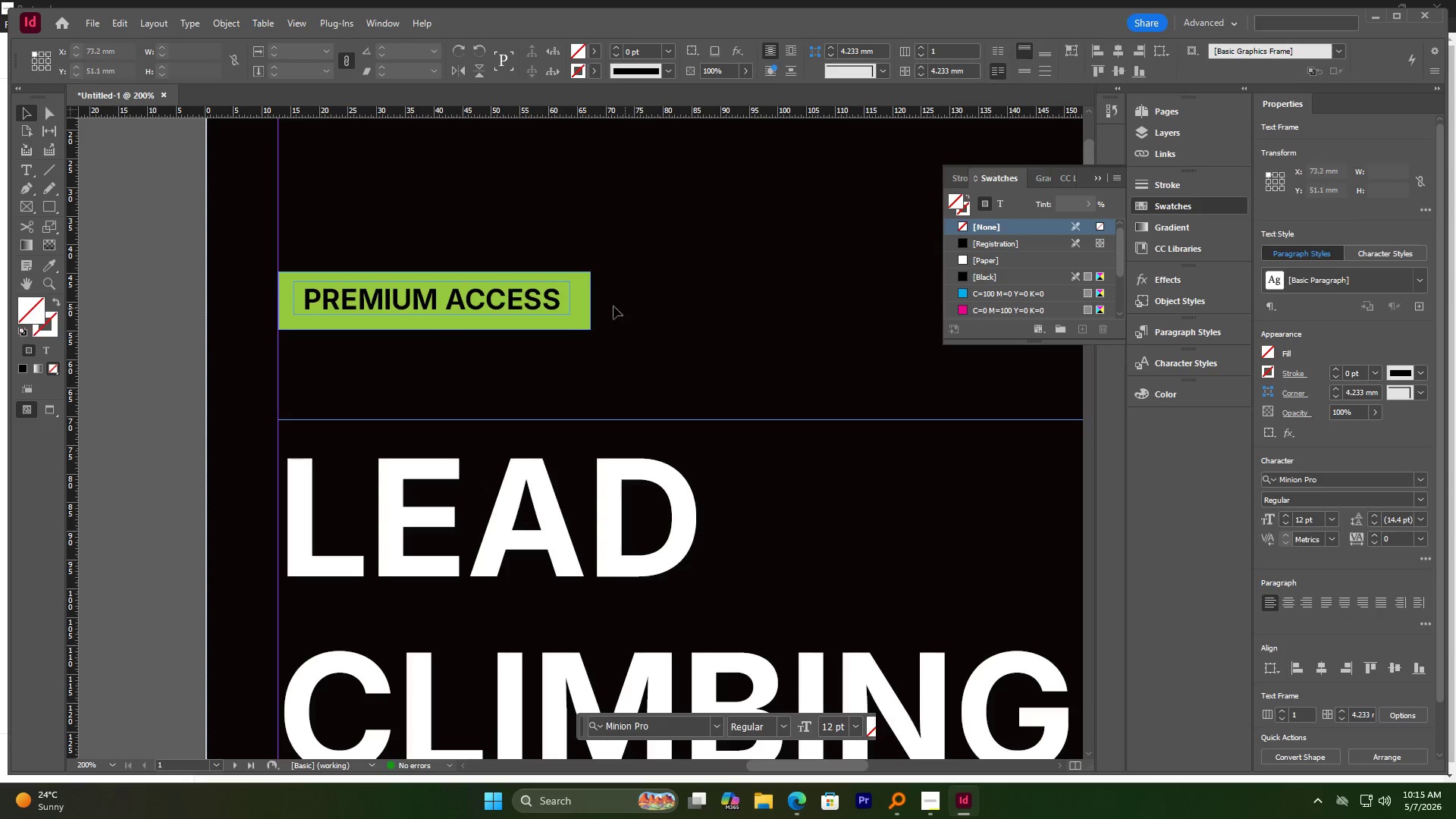 
hold_key(key=AltLeft, duration=0.56)
scroll: coordinate [491, 305], scroll_direction: up, amount: 1.0
 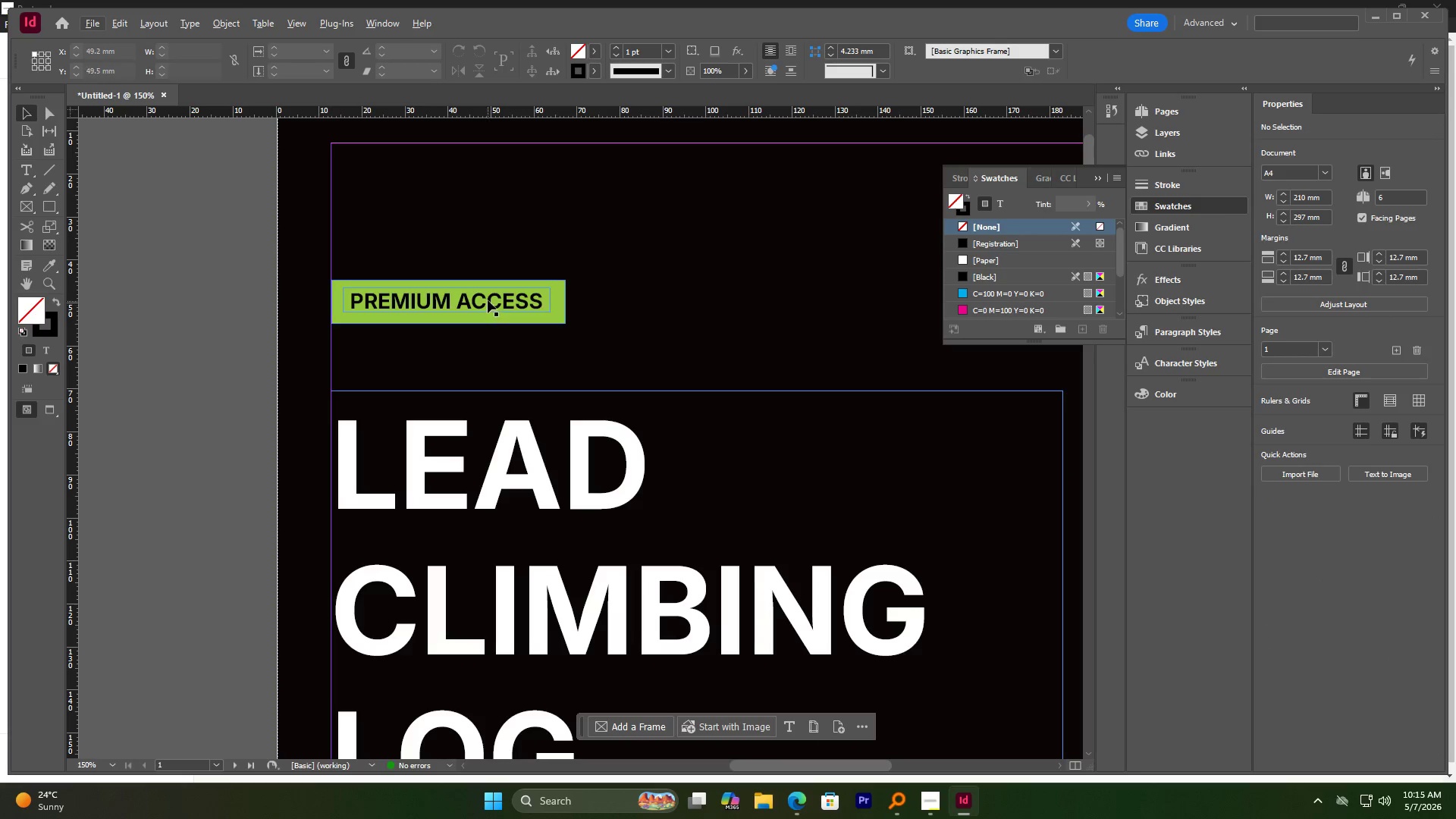 
hold_key(key=AltLeft, duration=1.33)
scroll: coordinate [488, 300], scroll_direction: up, amount: 3.0
 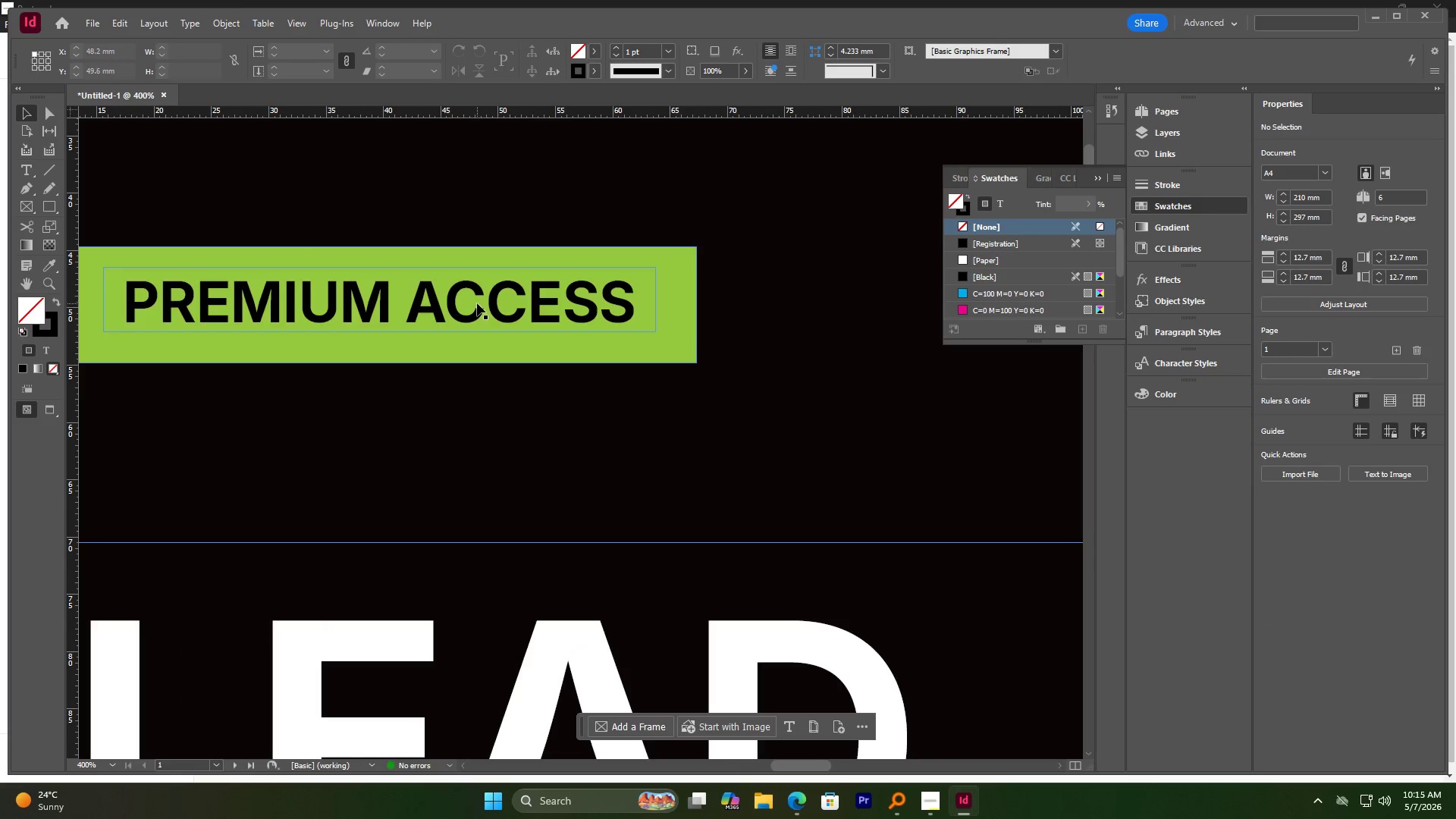 
left_click_drag(start_coordinate=[477, 306], to_coordinate=[479, 312])
 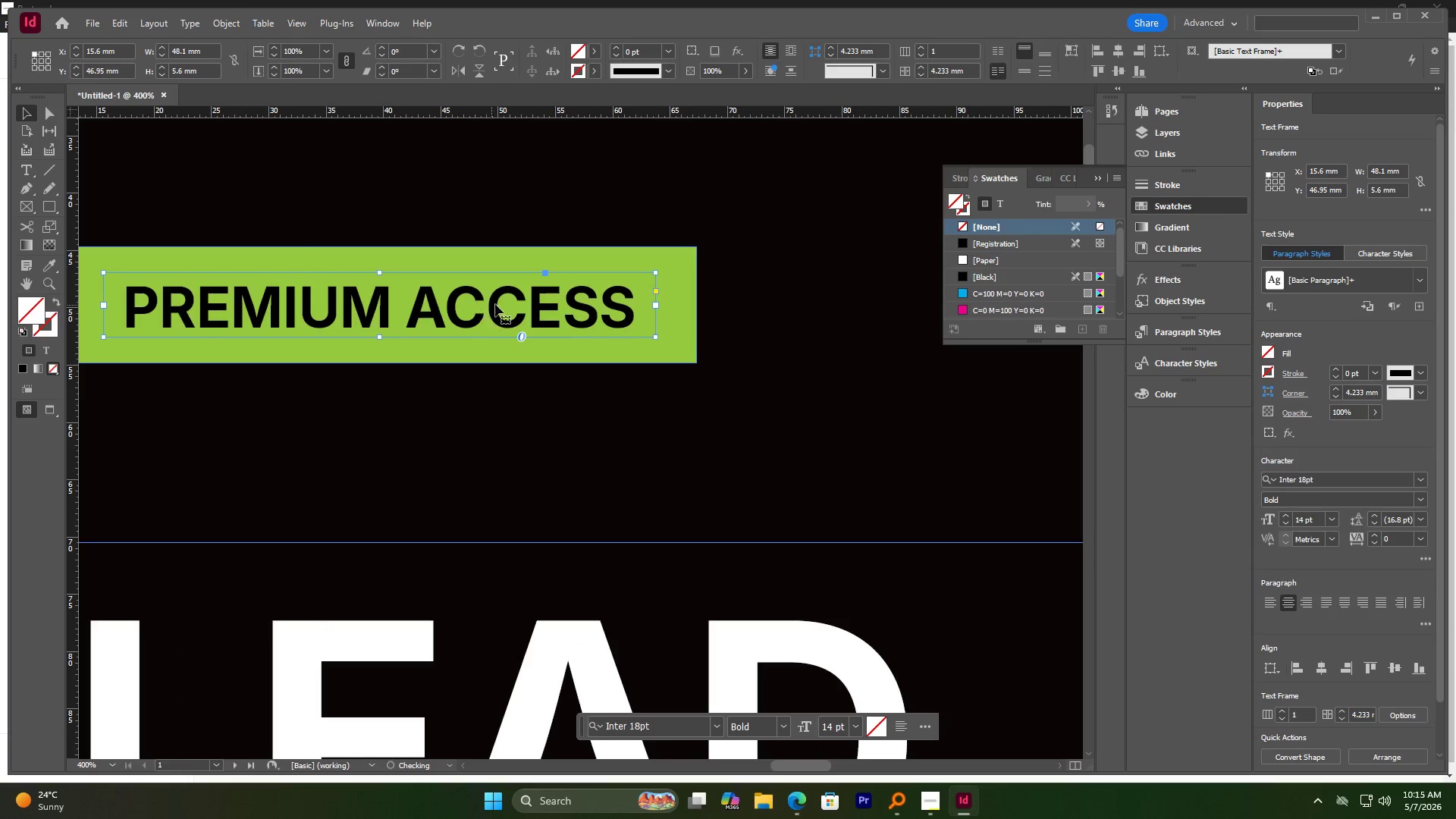 
hold_key(key=ShiftLeft, duration=0.98)
 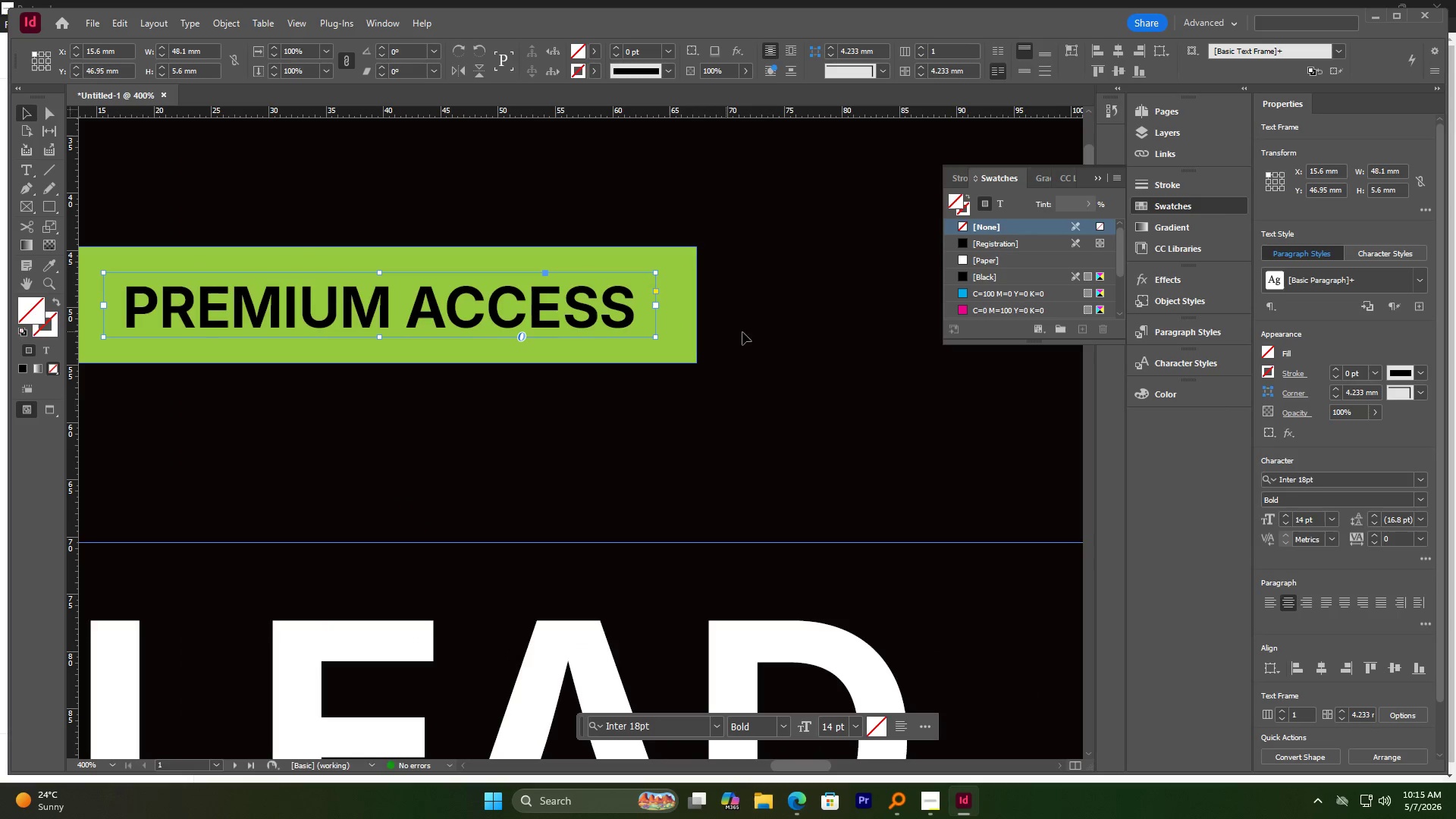 
left_click([754, 332])
 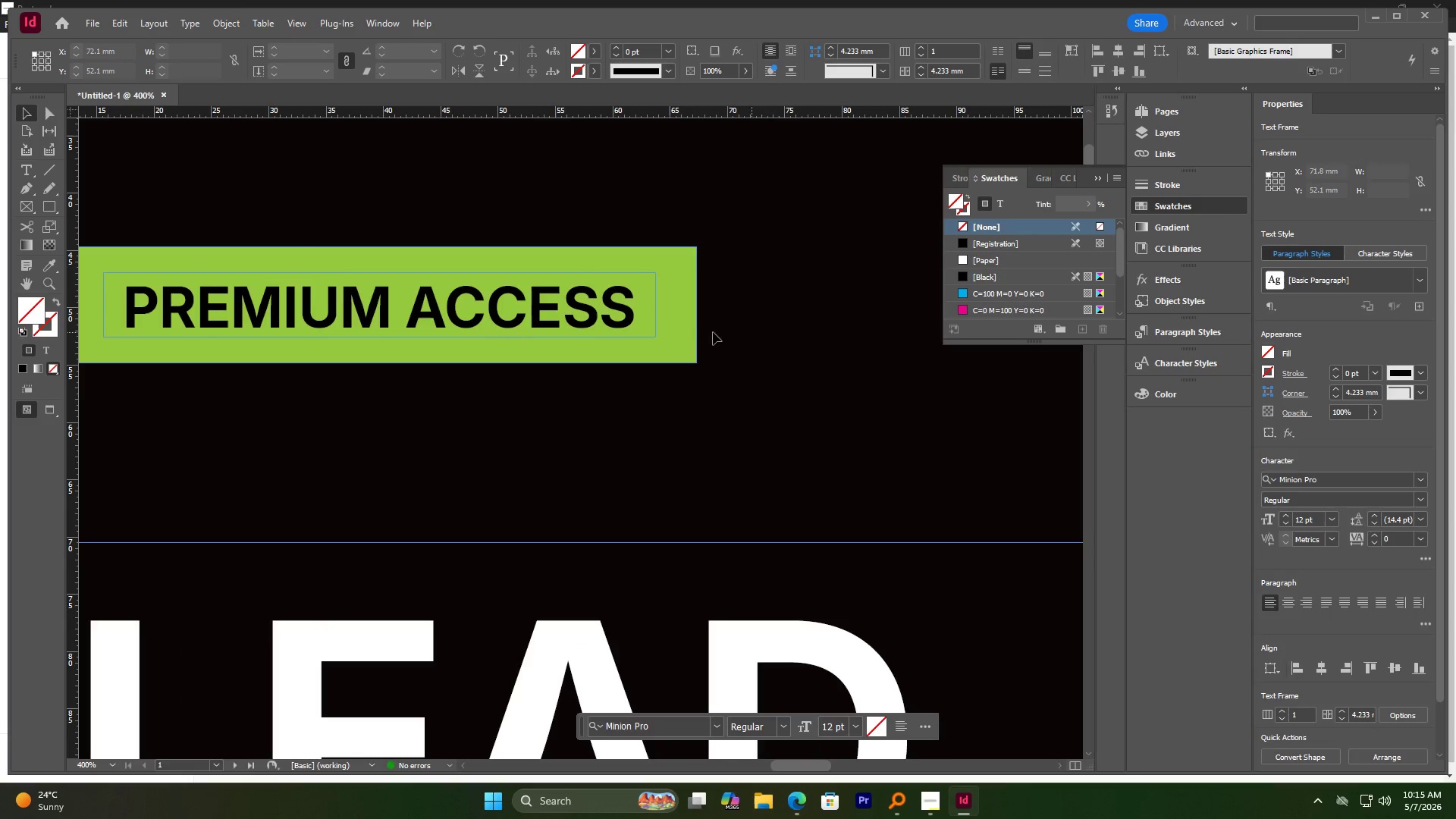 
hold_key(key=AltLeft, duration=1.78)
scroll: coordinate [688, 331], scroll_direction: down, amount: 2.0
 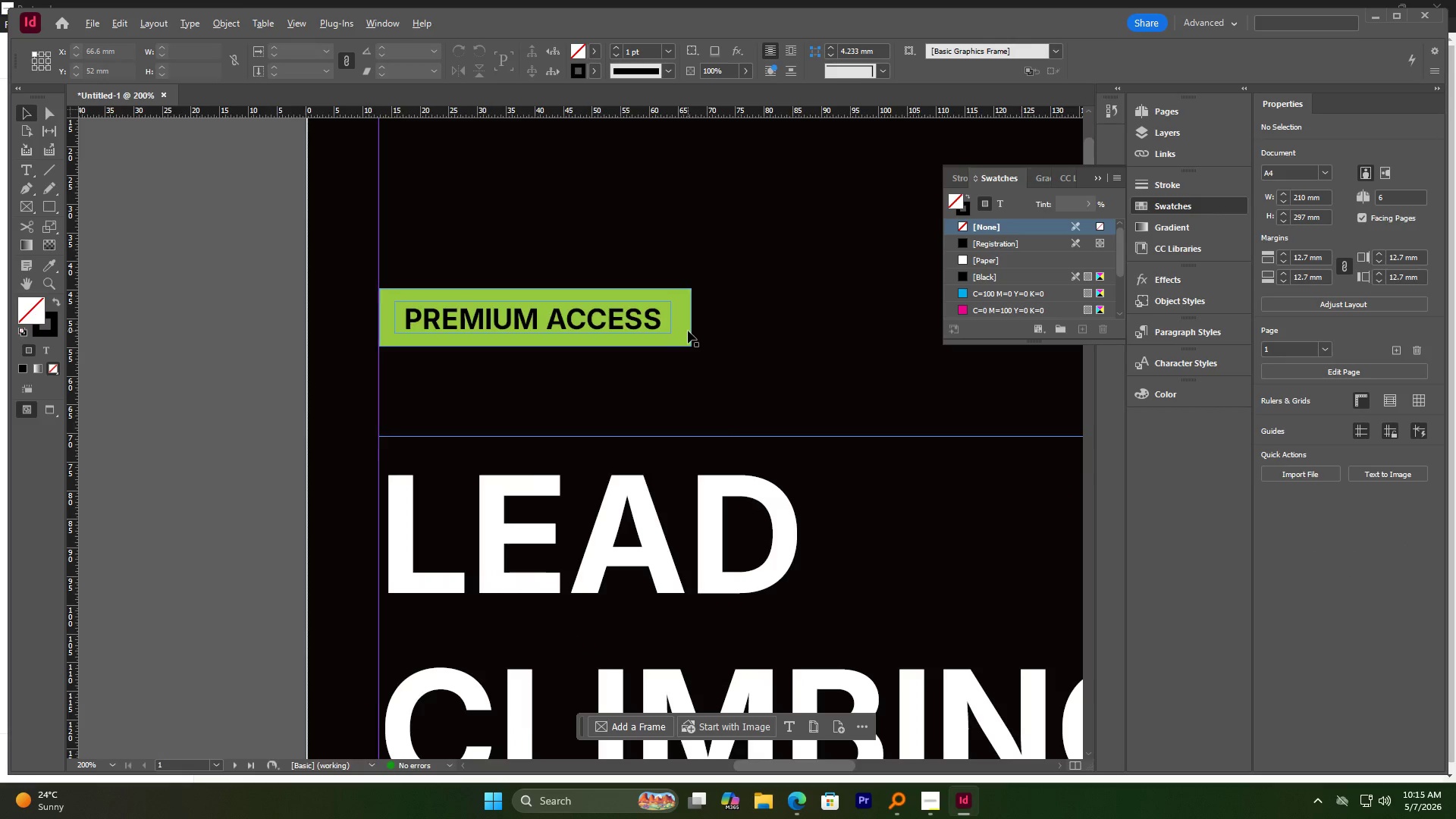 
hold_key(key=AltLeft, duration=0.69)
scroll: coordinate [556, 305], scroll_direction: down, amount: 7.0
 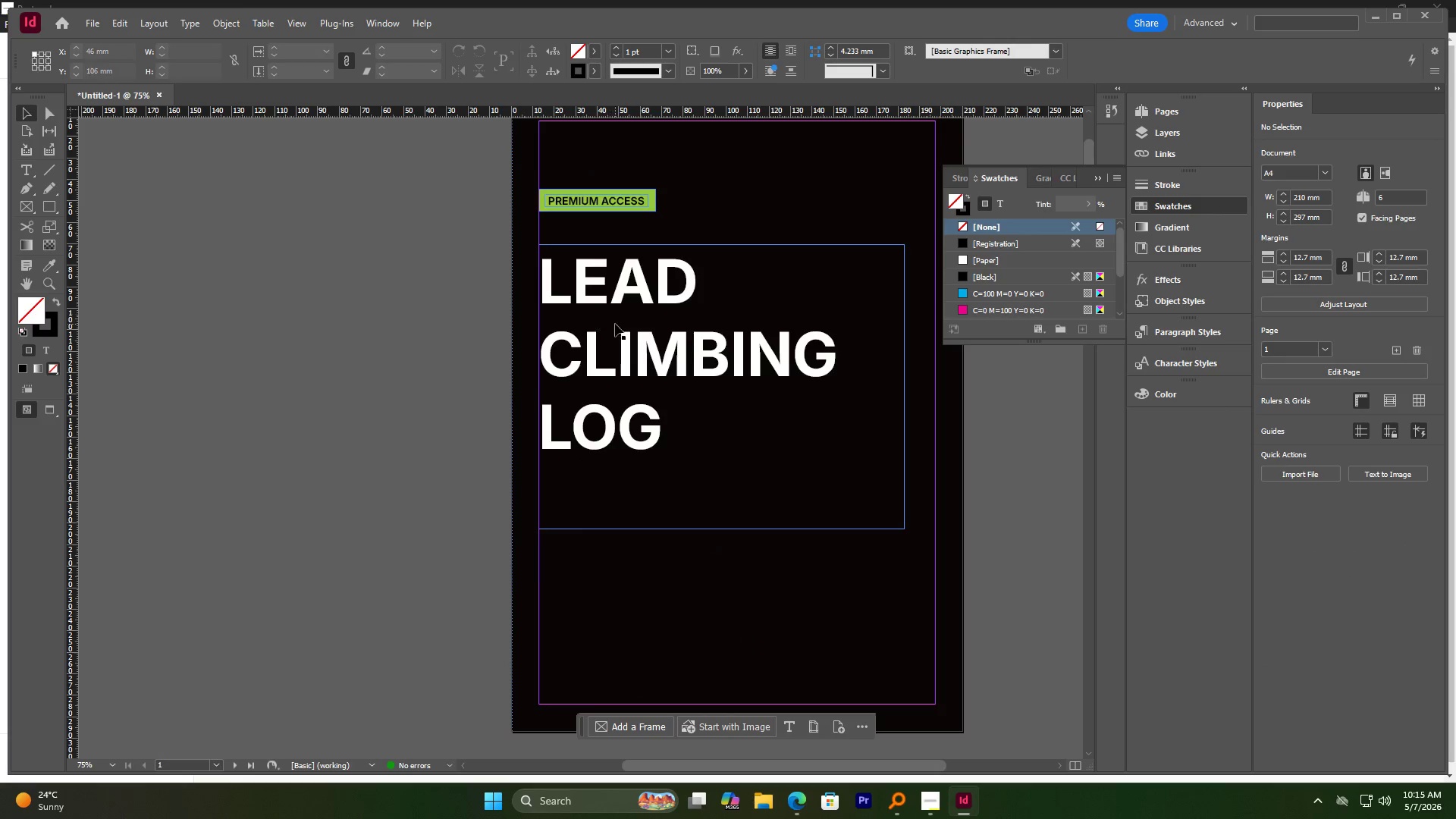 
scroll: coordinate [615, 324], scroll_direction: up, amount: 2.0
 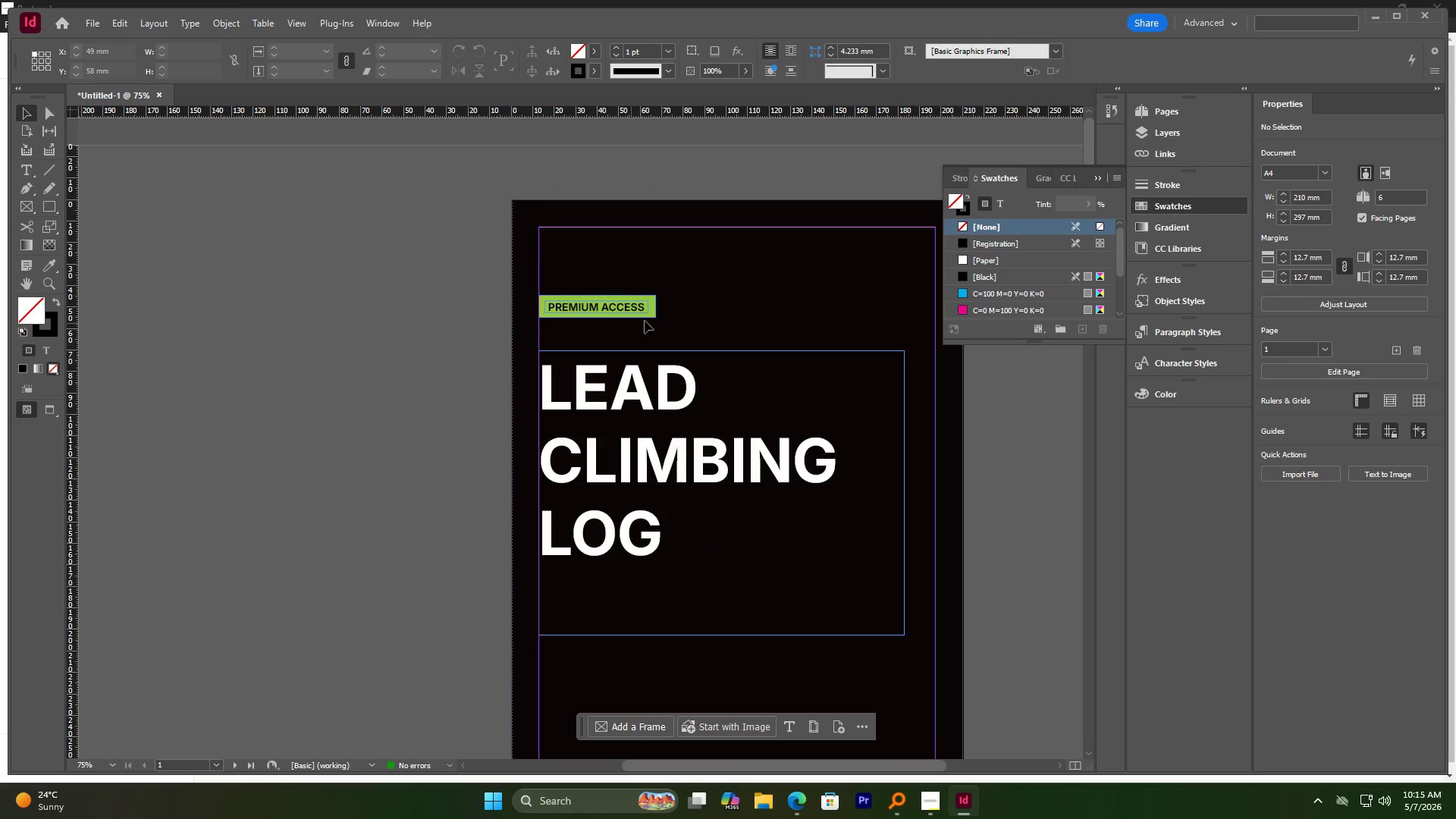 
hold_key(key=AltLeft, duration=1.03)
scroll: coordinate [723, 289], scroll_direction: up, amount: 1.0
 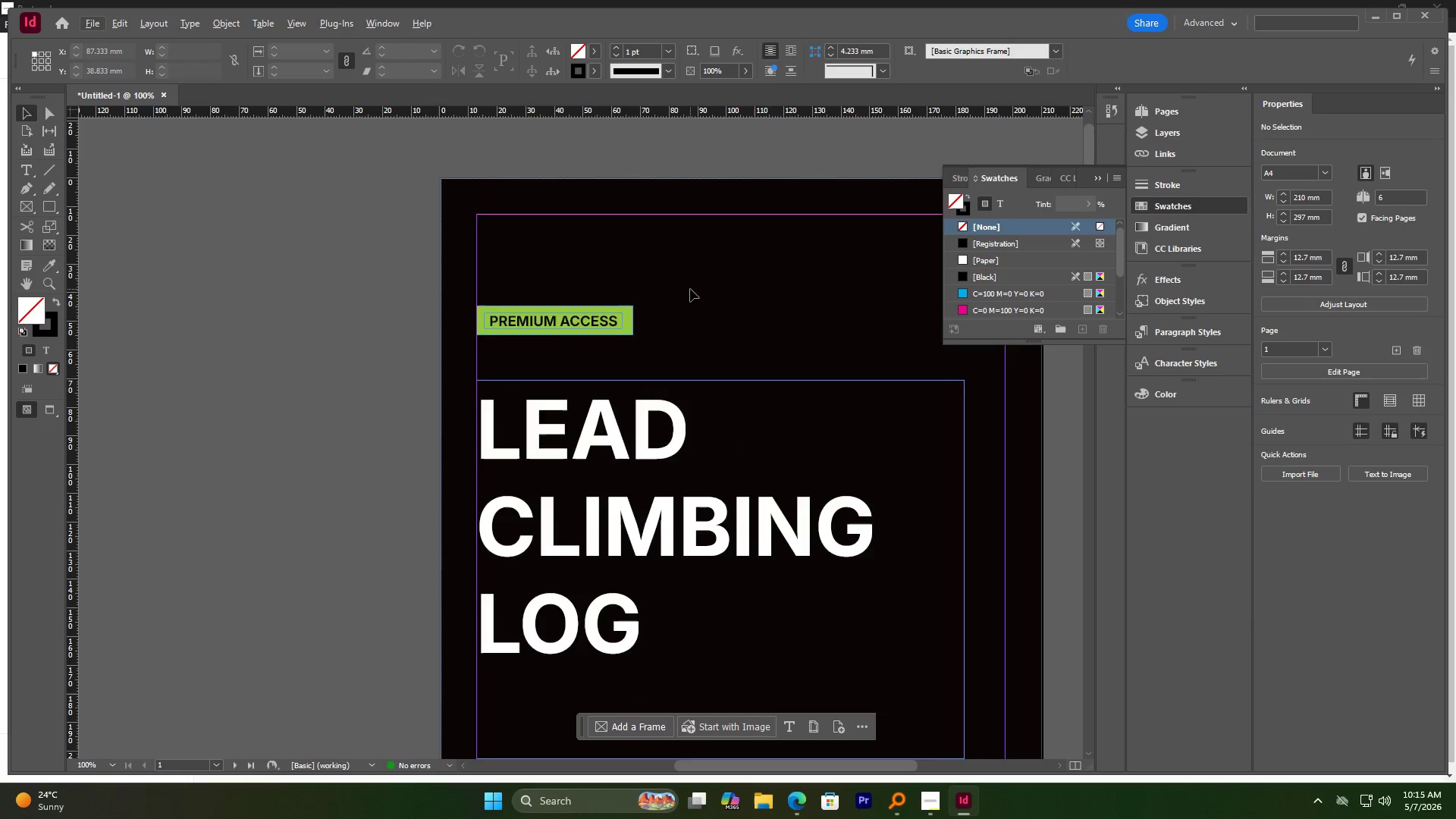 
key(Alt+AltLeft)
 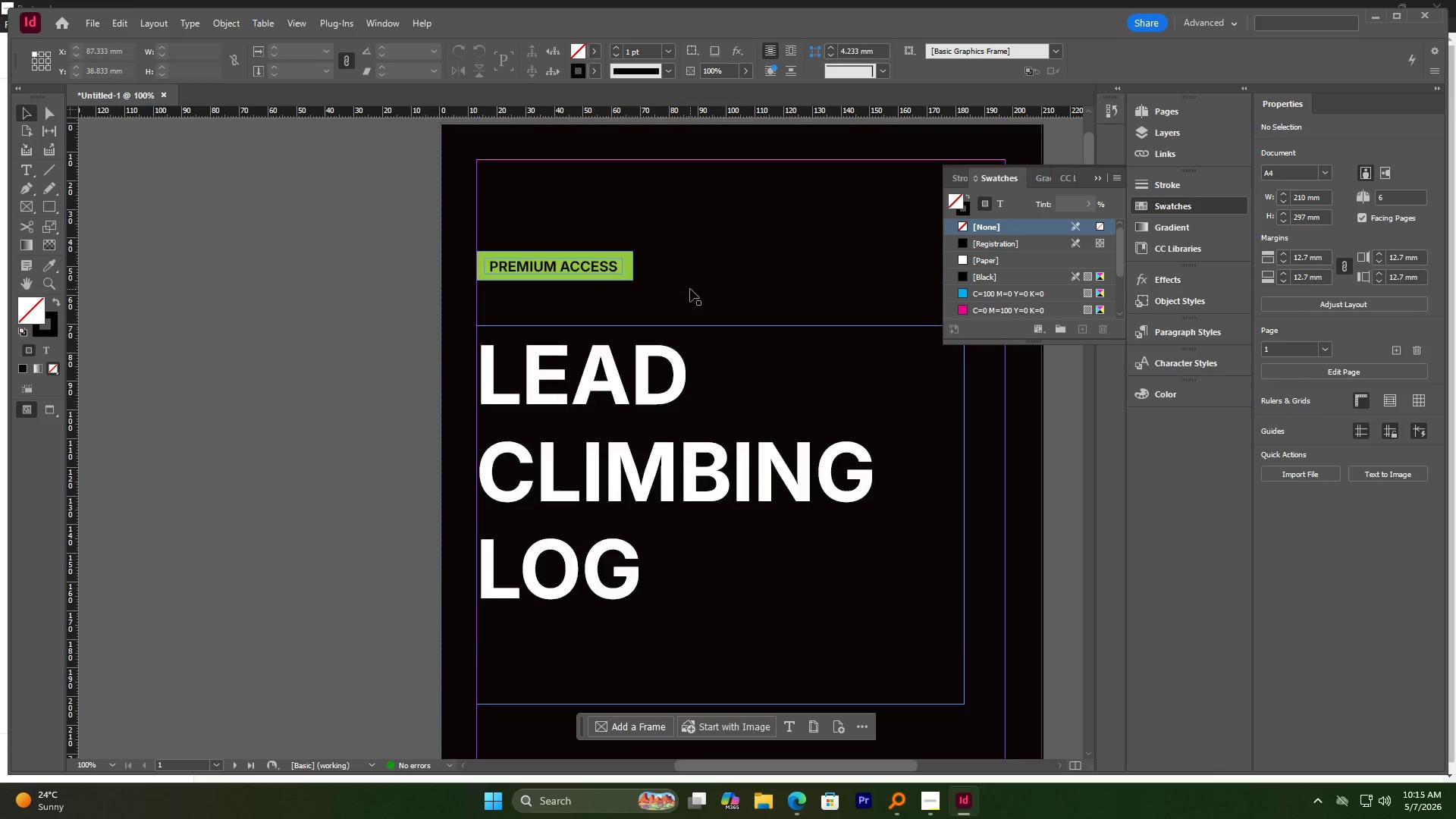 
scroll: coordinate [690, 289], scroll_direction: down, amount: 2.0
 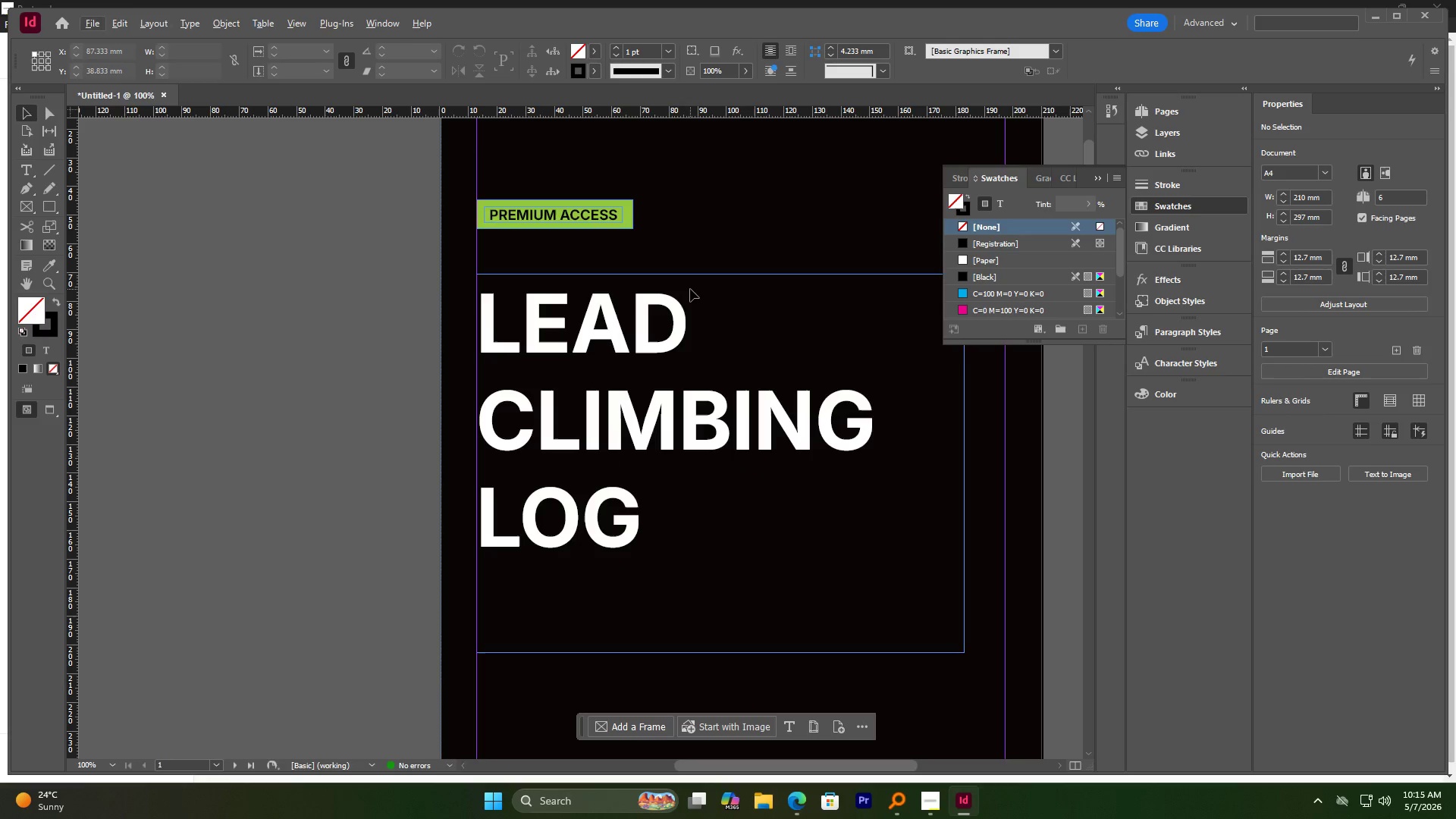 
scroll: coordinate [690, 289], scroll_direction: up, amount: 2.0
 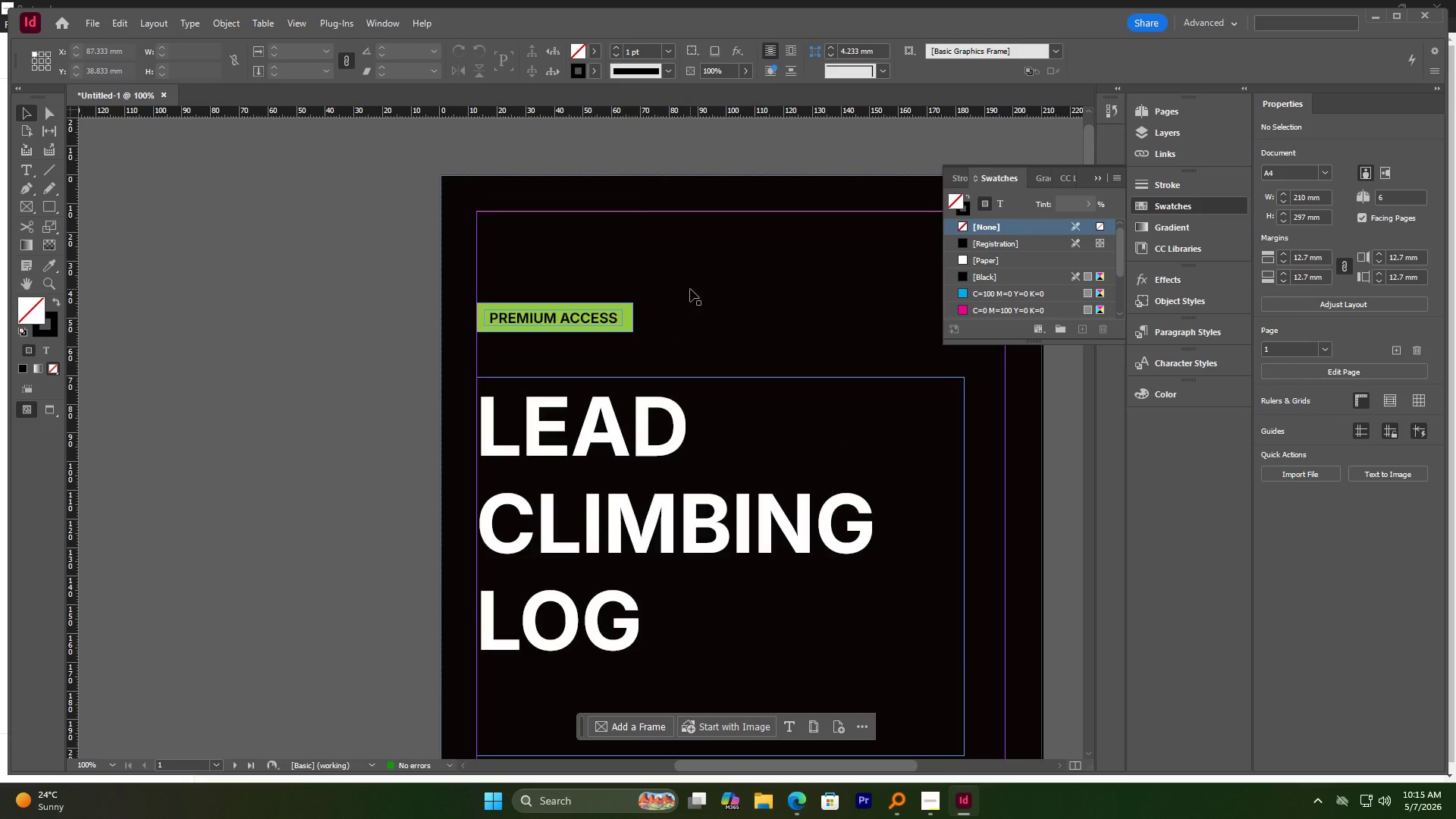 
hold_key(key=ControlLeft, duration=1.91)
 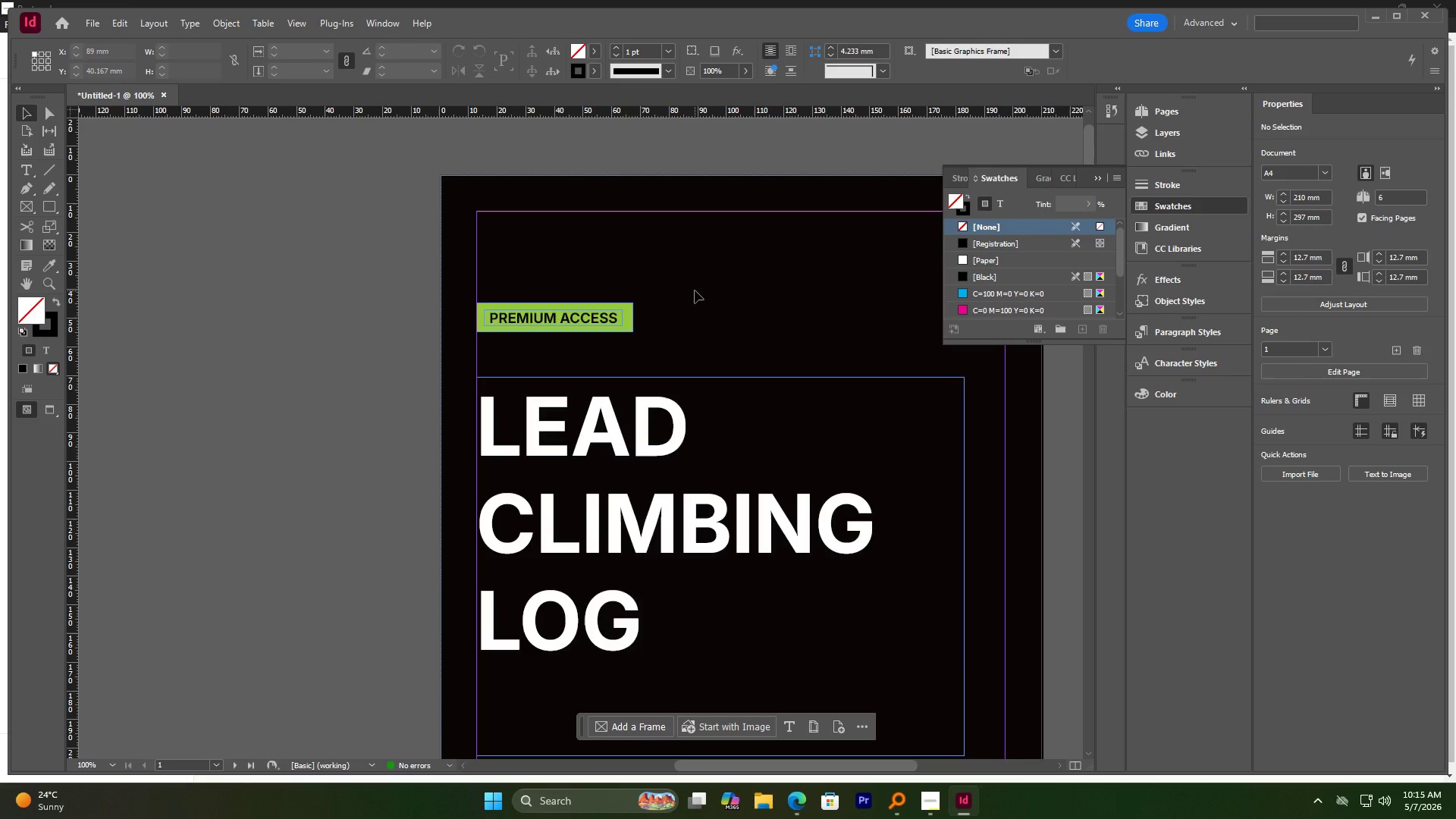 
wait(9.41)
 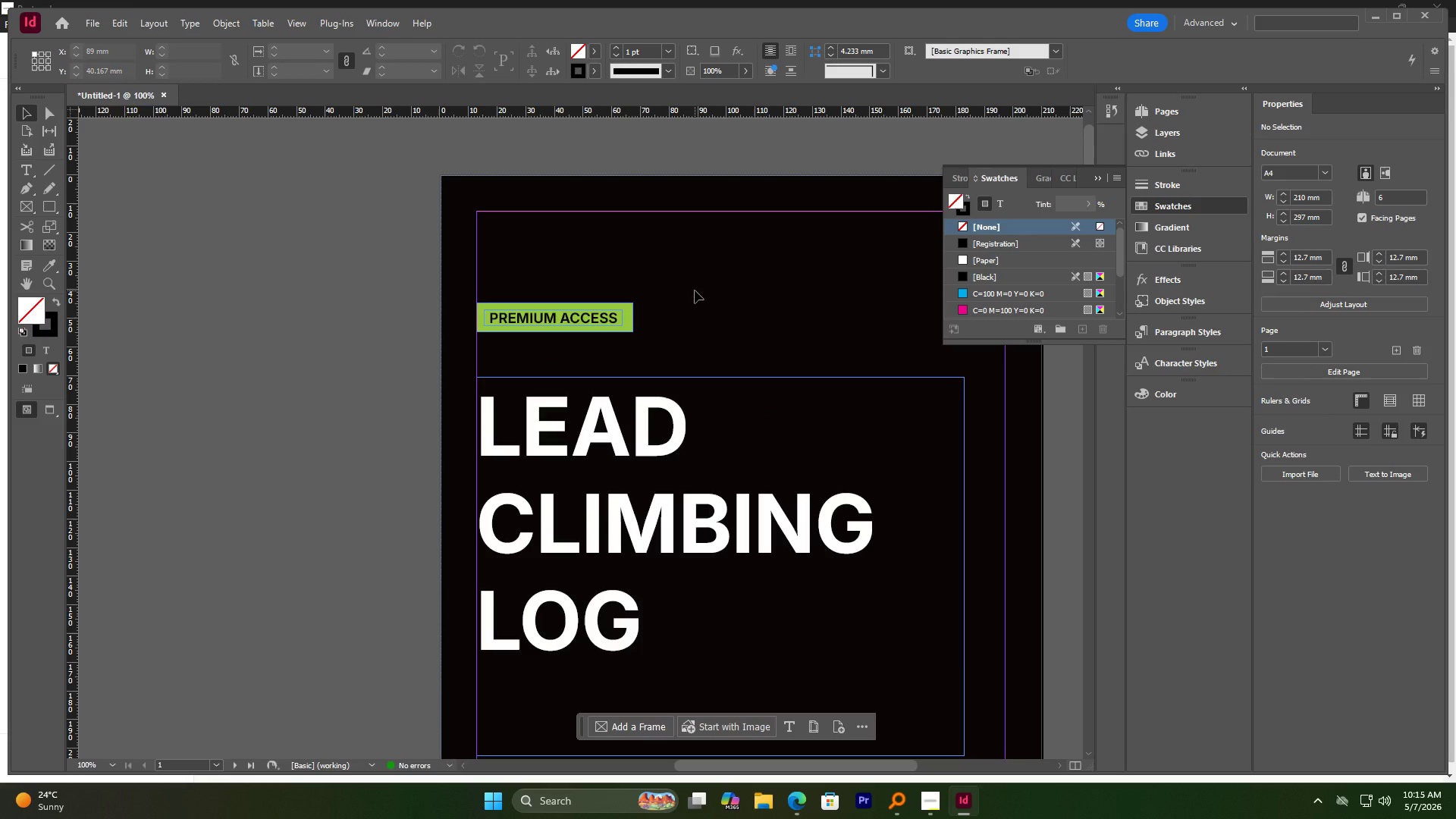 
hold_key(key=AltLeft, duration=1.17)
scroll: coordinate [693, 324], scroll_direction: up, amount: 1.0
 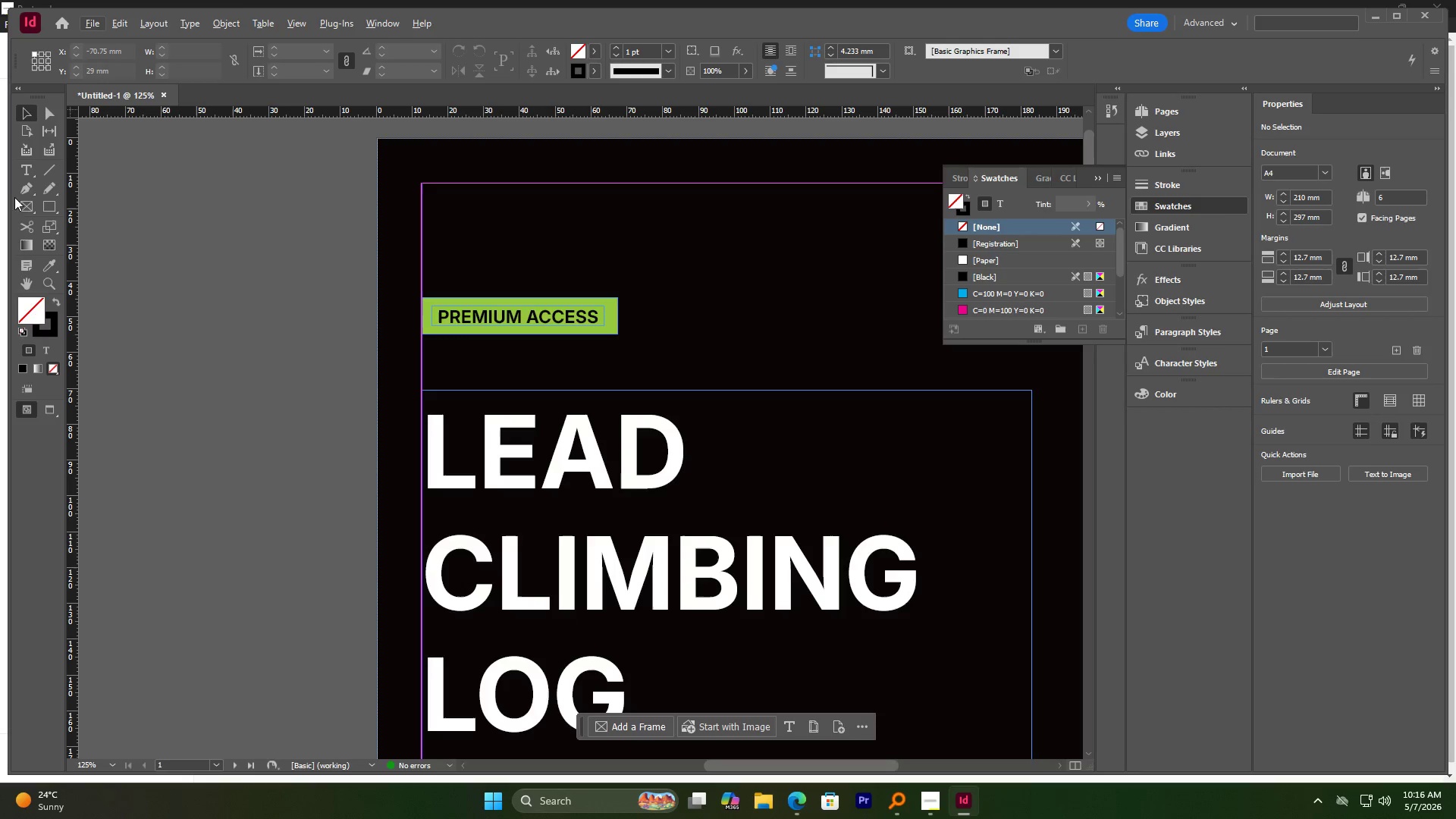 
left_click([30, 170])
 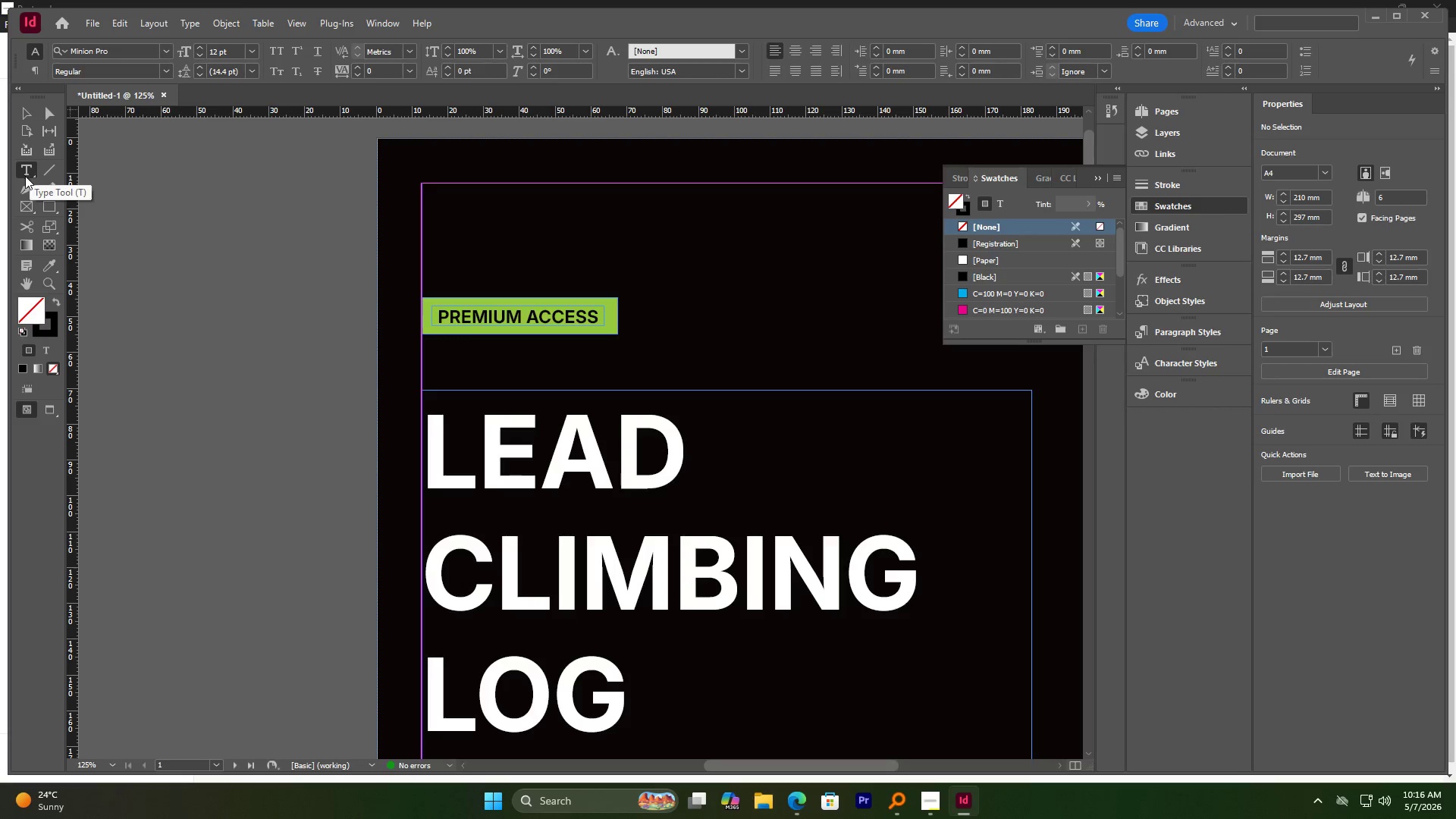 
left_click([23, 108])
 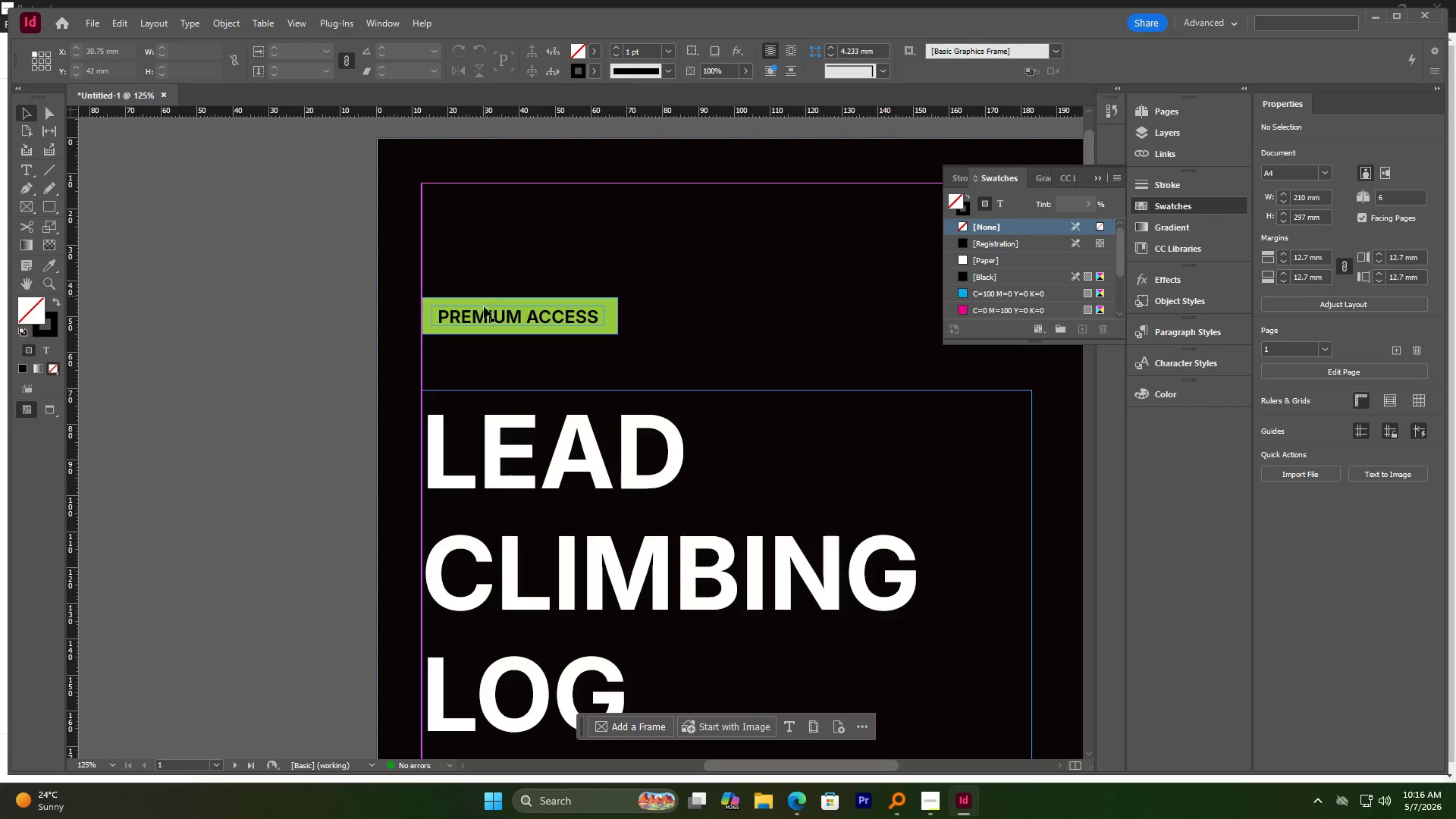 
left_click([484, 319])
 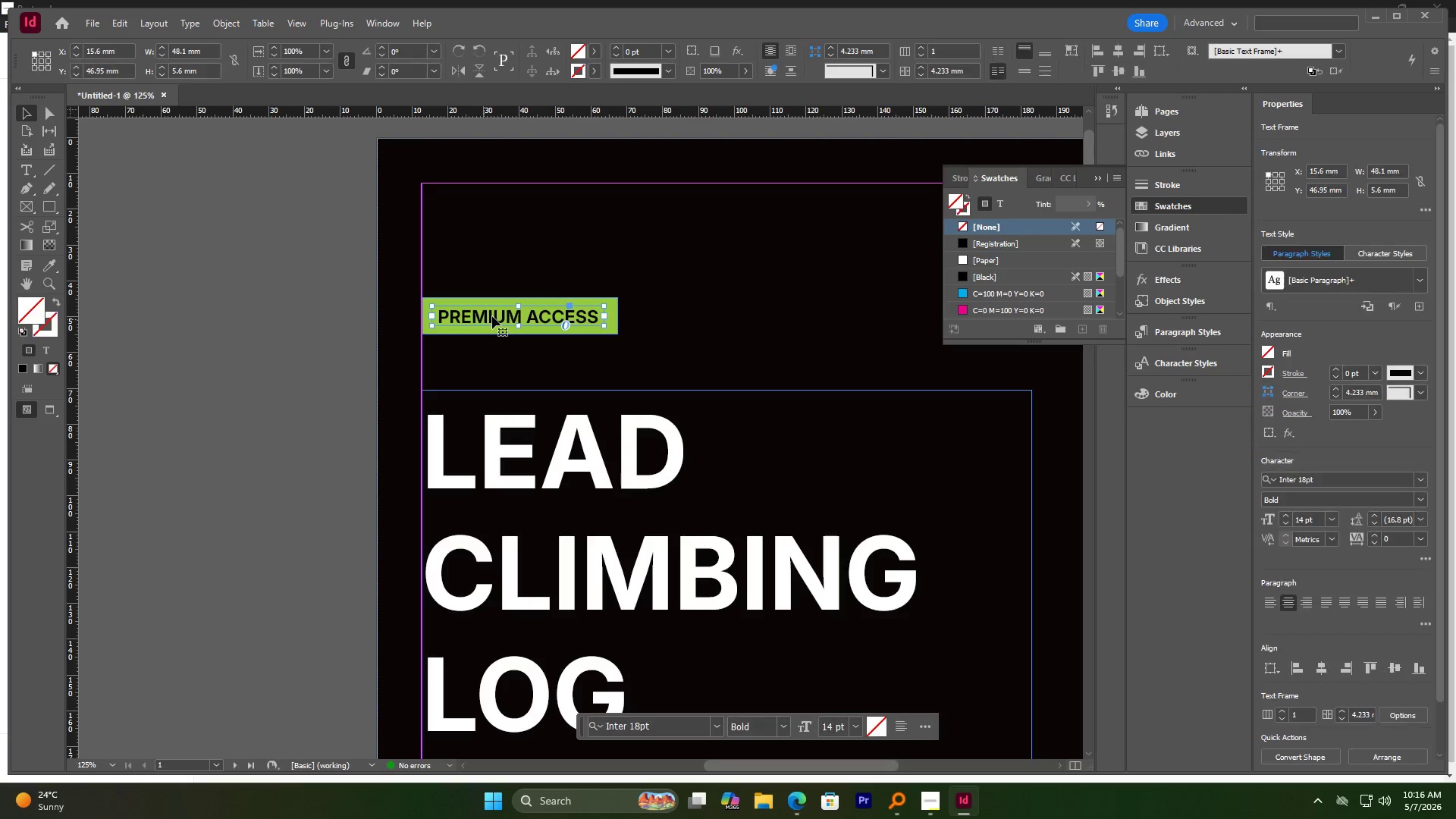 
hold_key(key=AltLeft, duration=2.28)
left_click_drag(start_coordinate=[492, 316], to_coordinate=[493, 378])
 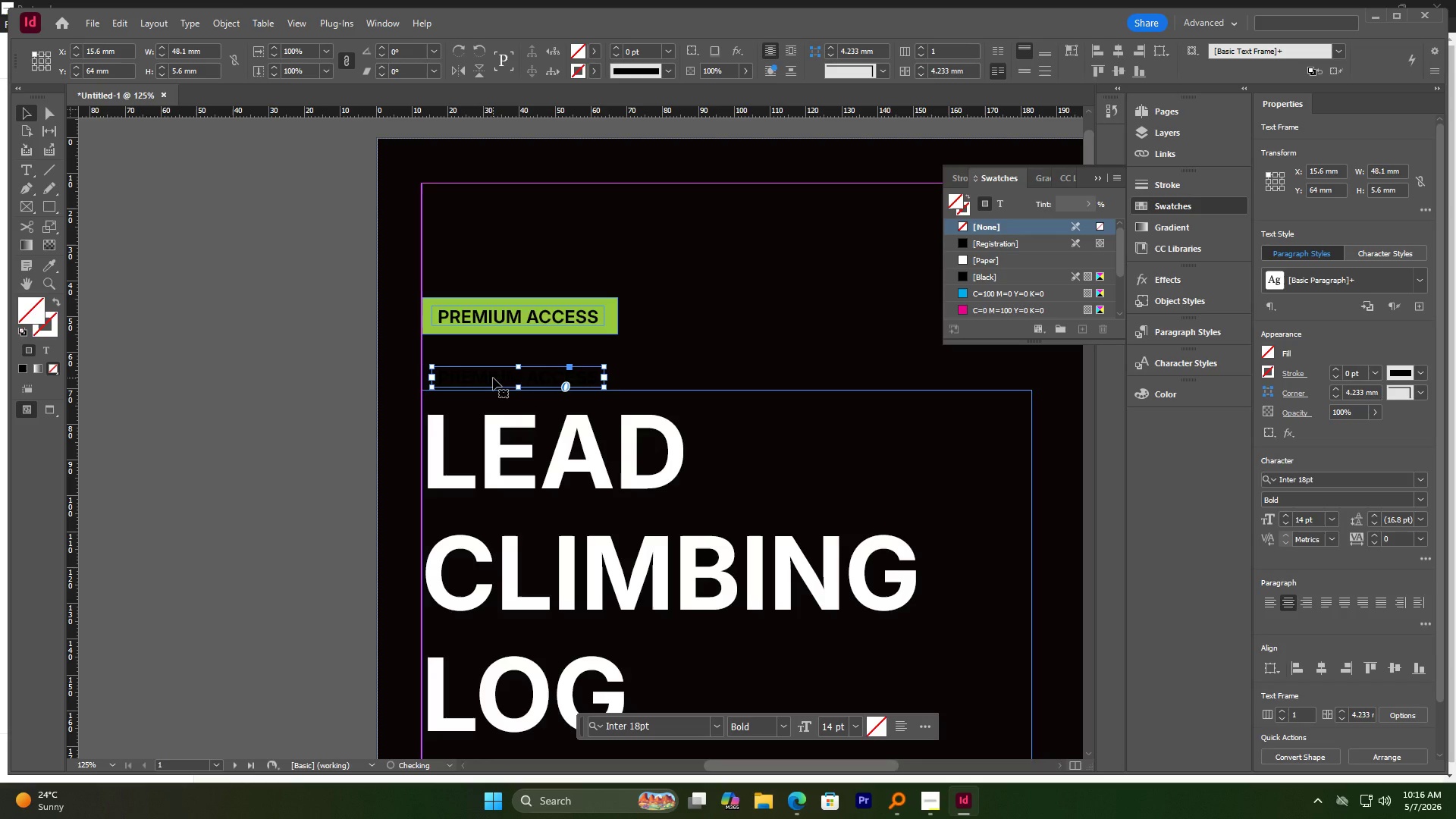 
hold_key(key=ShiftLeft, duration=2.28)
 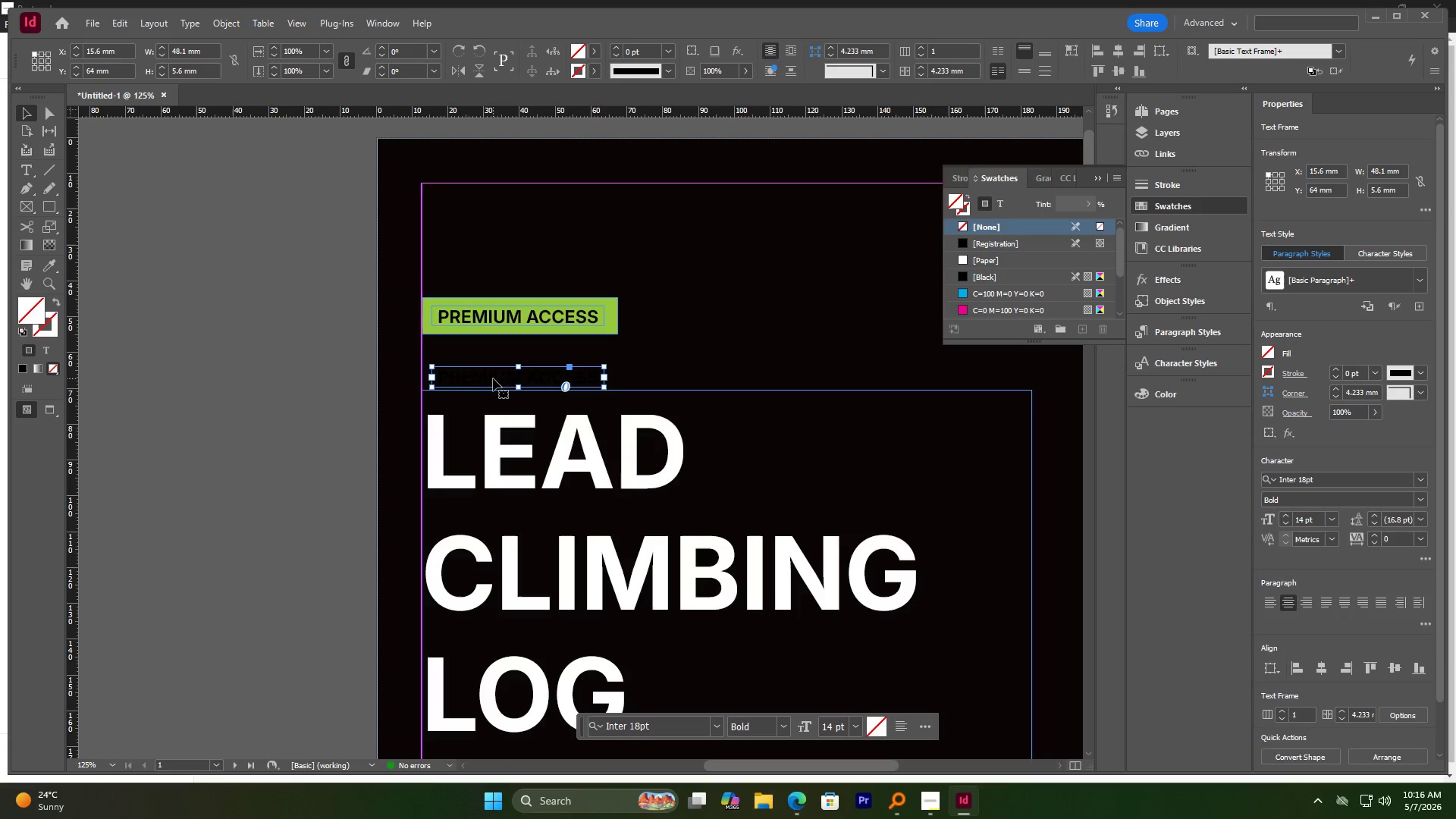 
left_click_drag(start_coordinate=[492, 378], to_coordinate=[485, 378])
 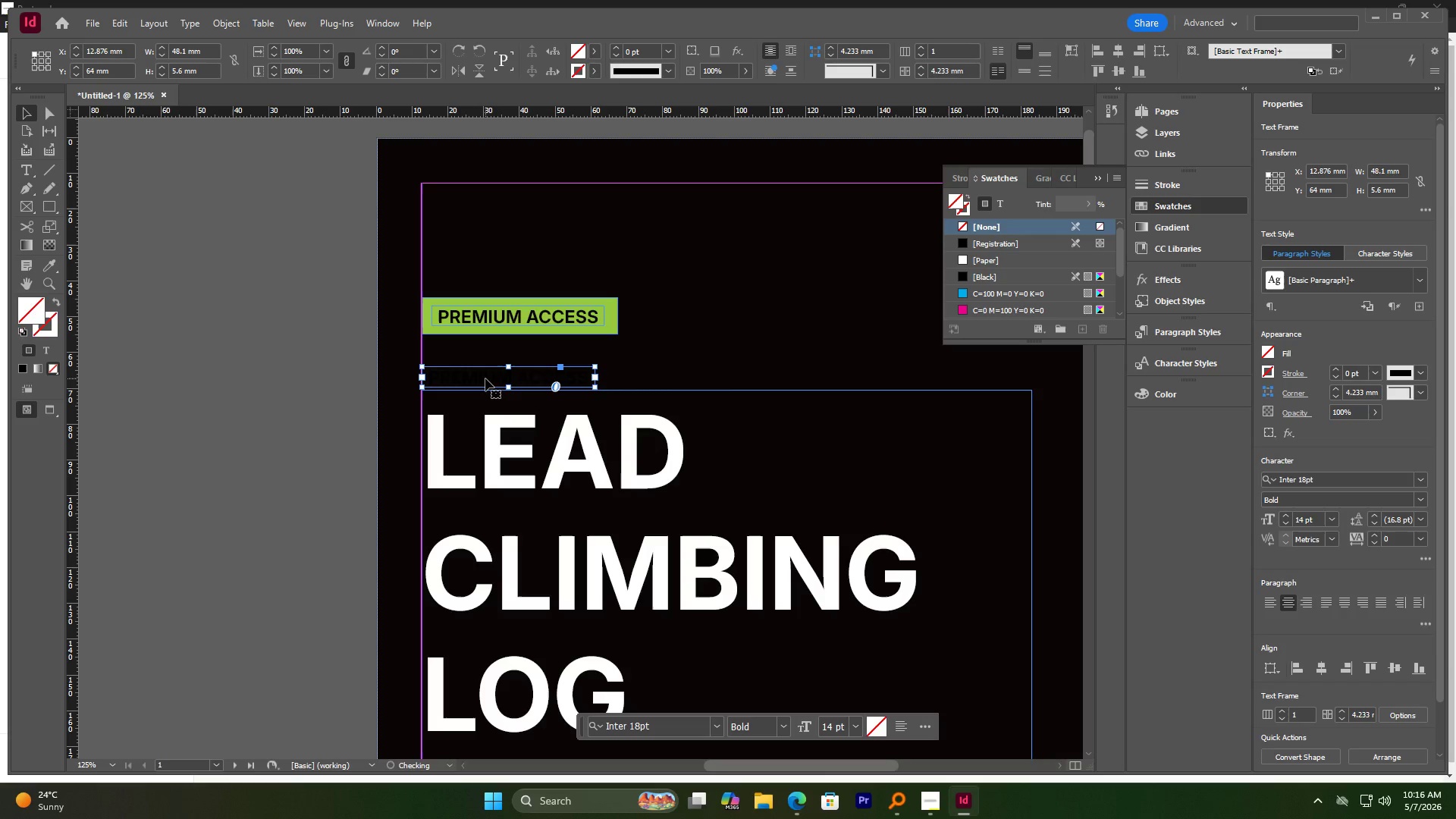 
hold_key(key=ShiftLeft, duration=1.27)
 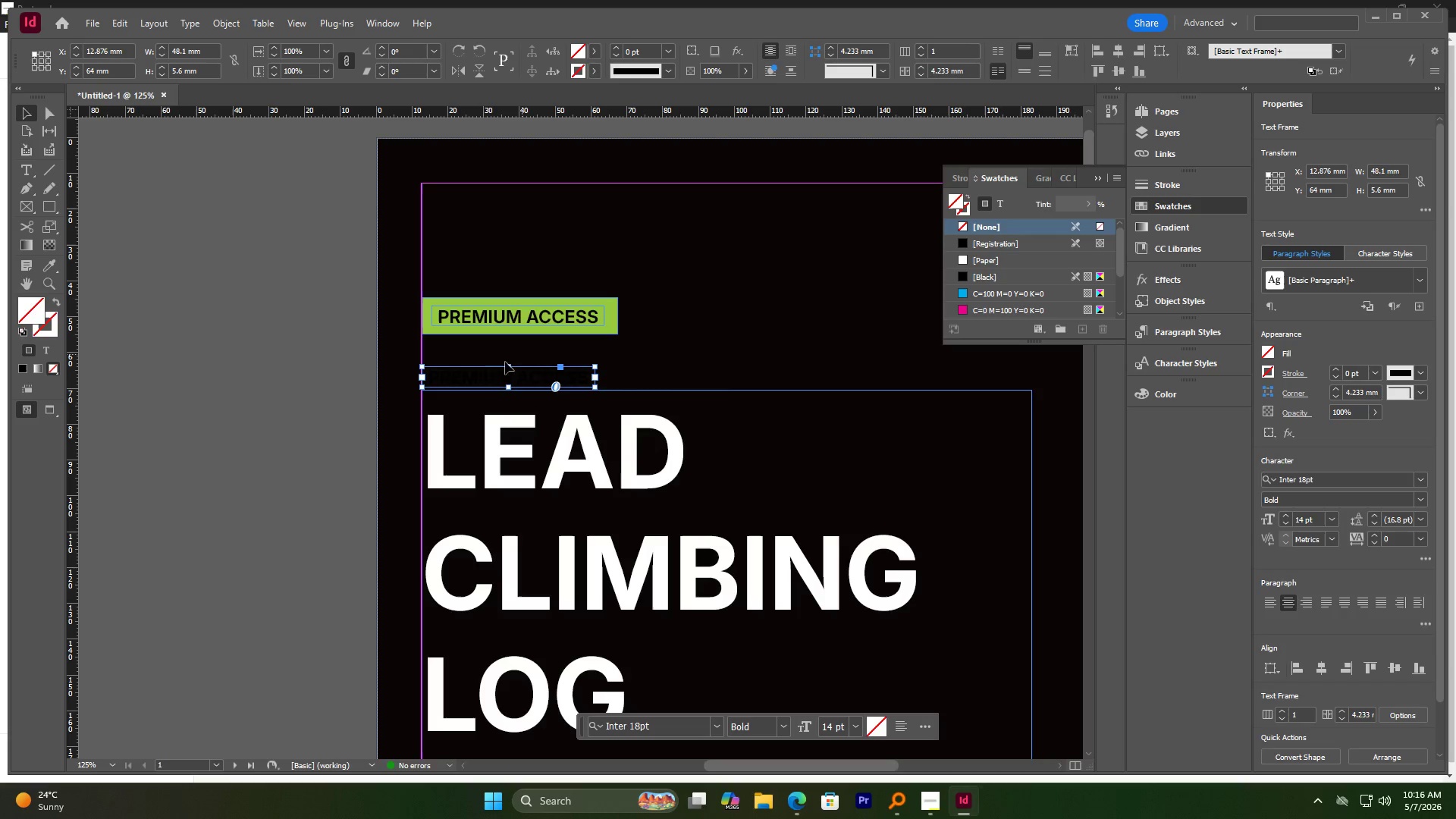 
double_click([469, 379])
 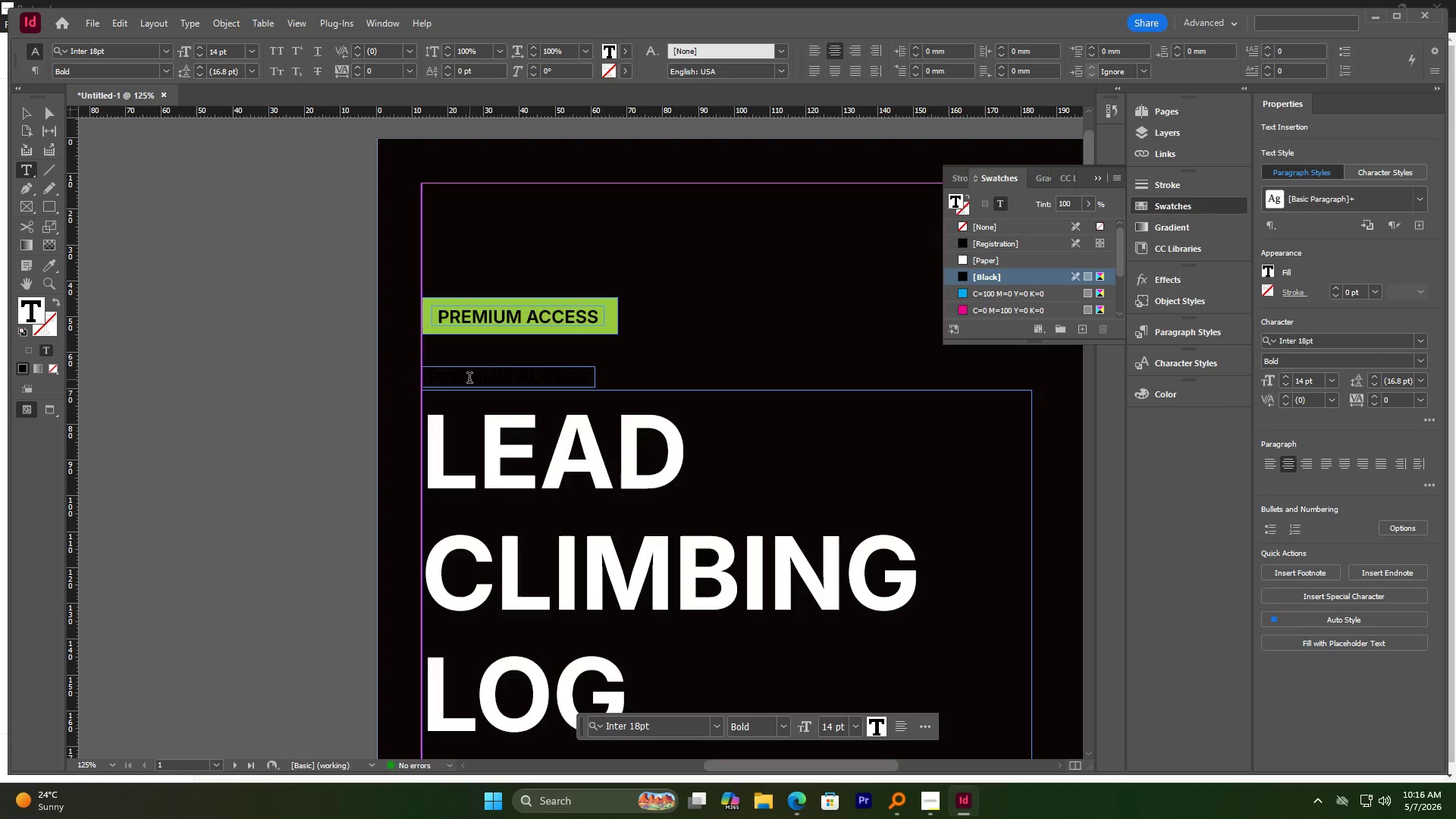 
key(Control+A)
 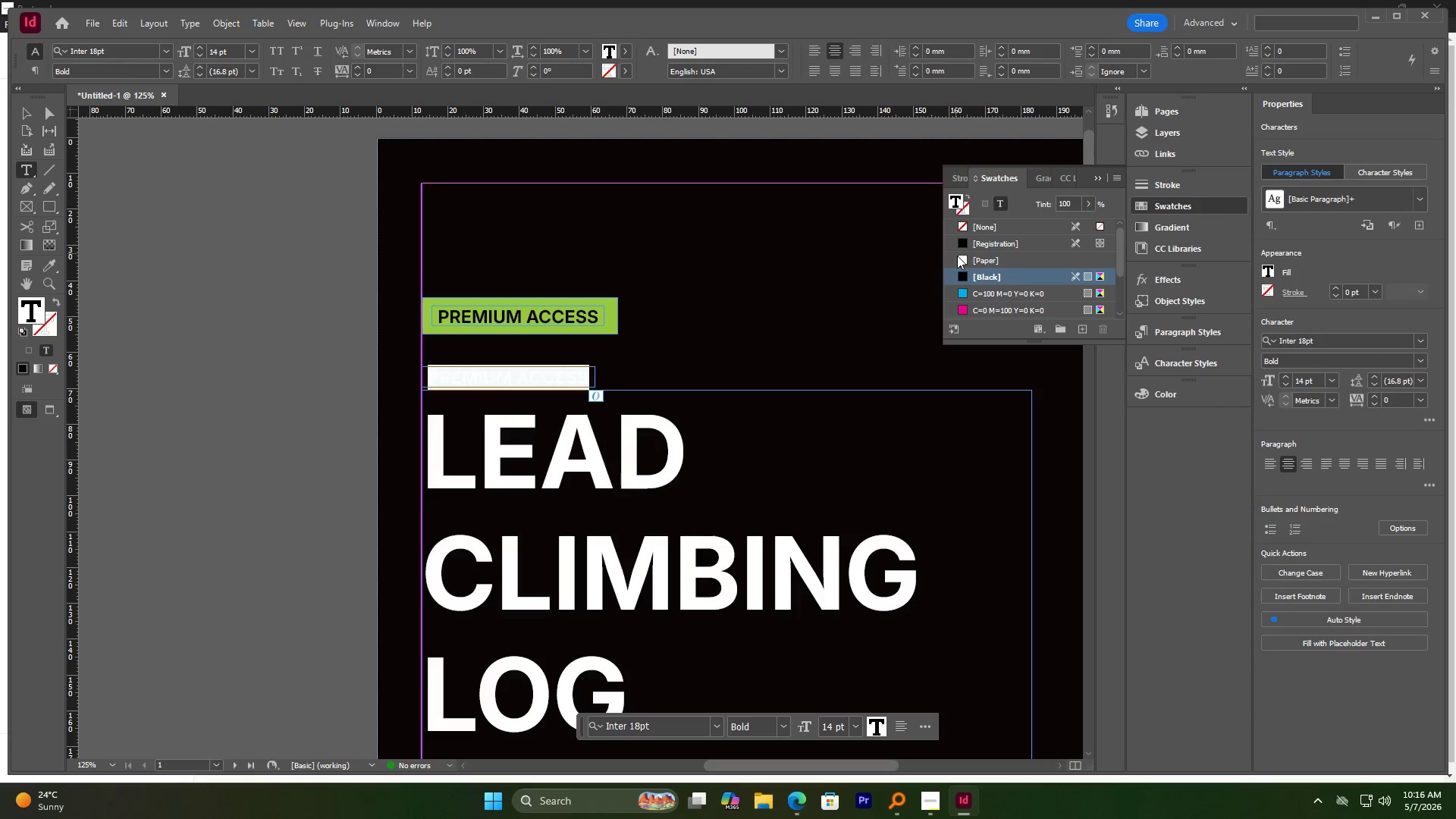 
left_click([962, 260])
 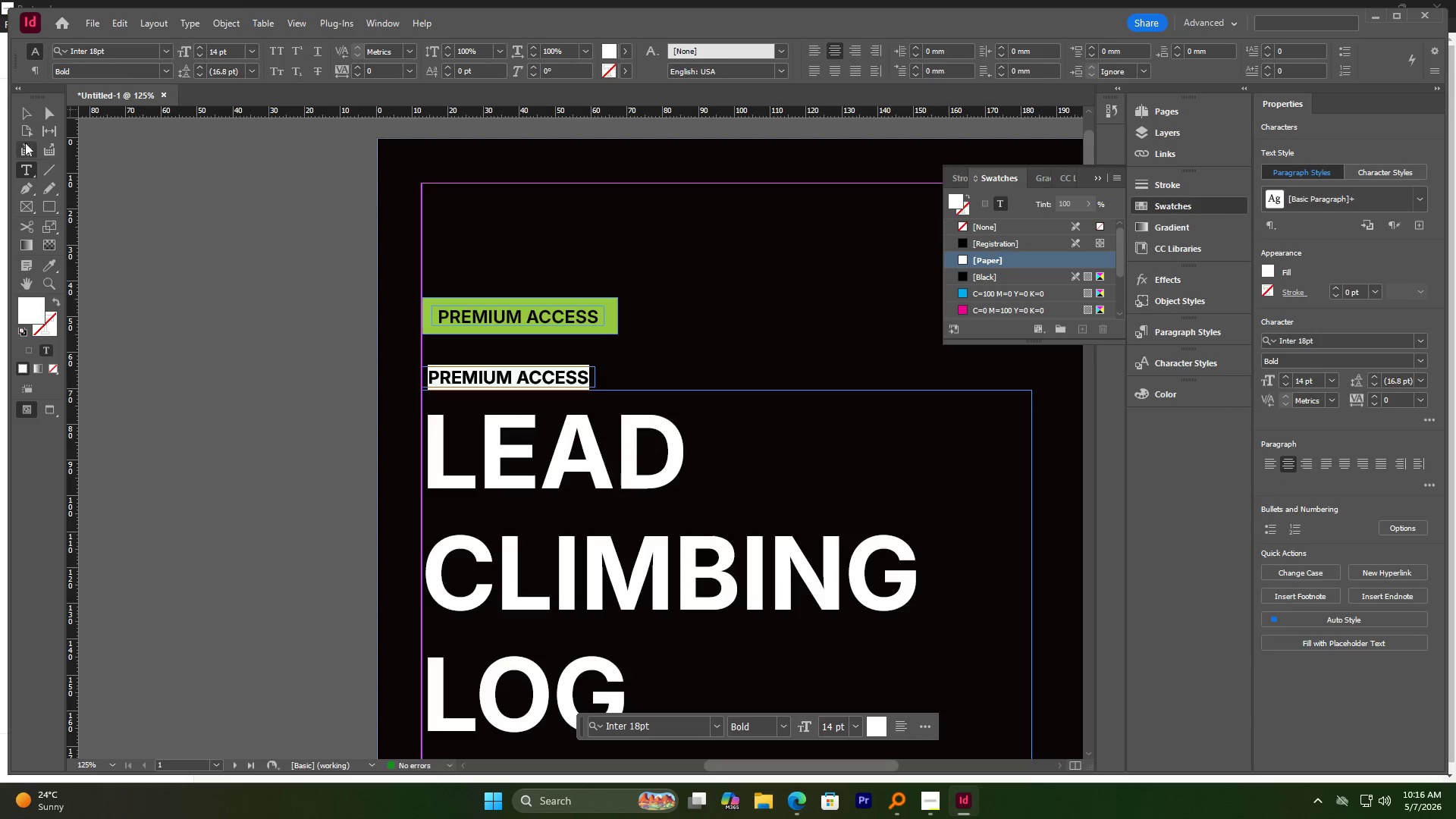 
left_click([32, 116])
 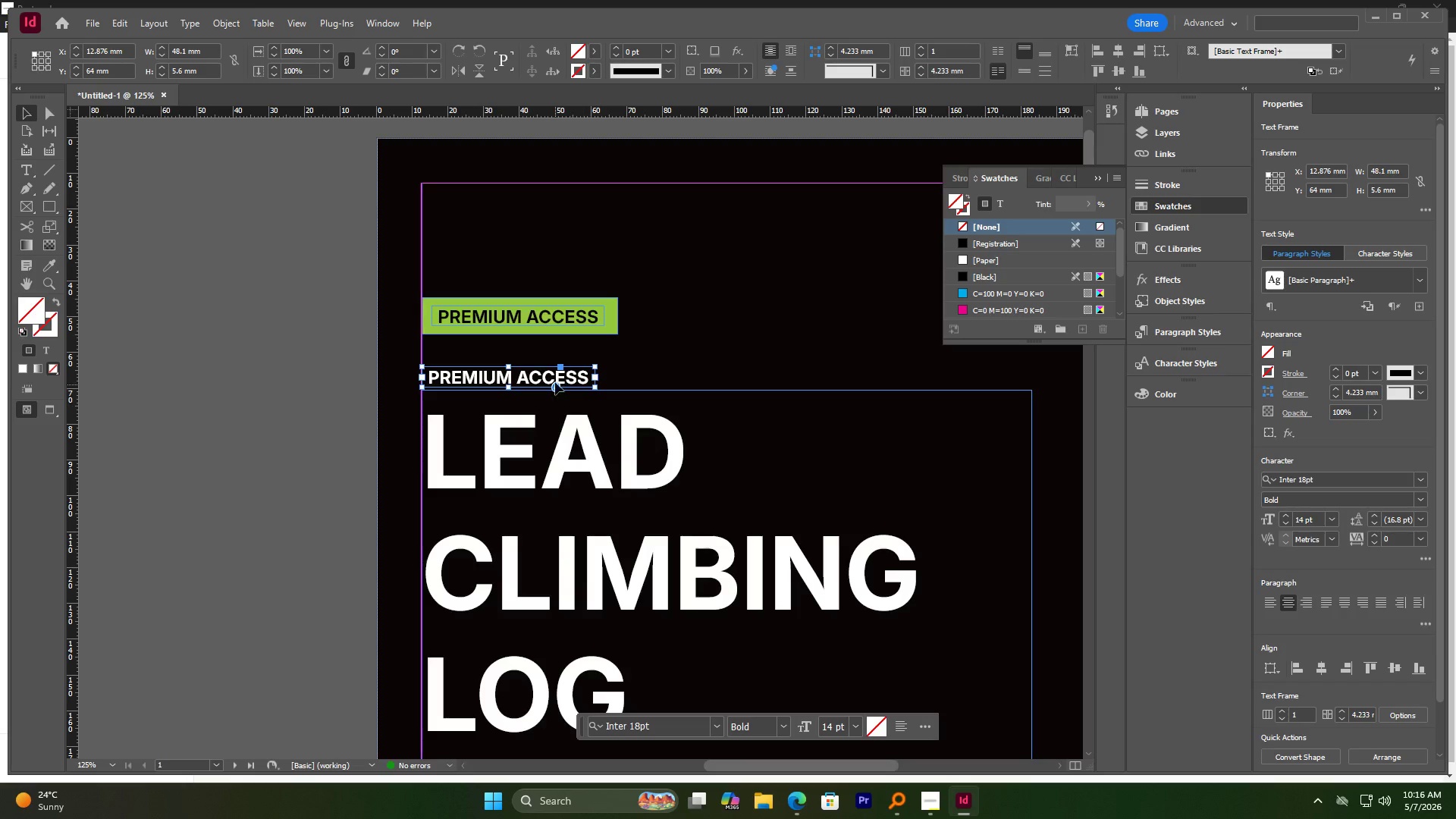 
double_click([556, 376])
 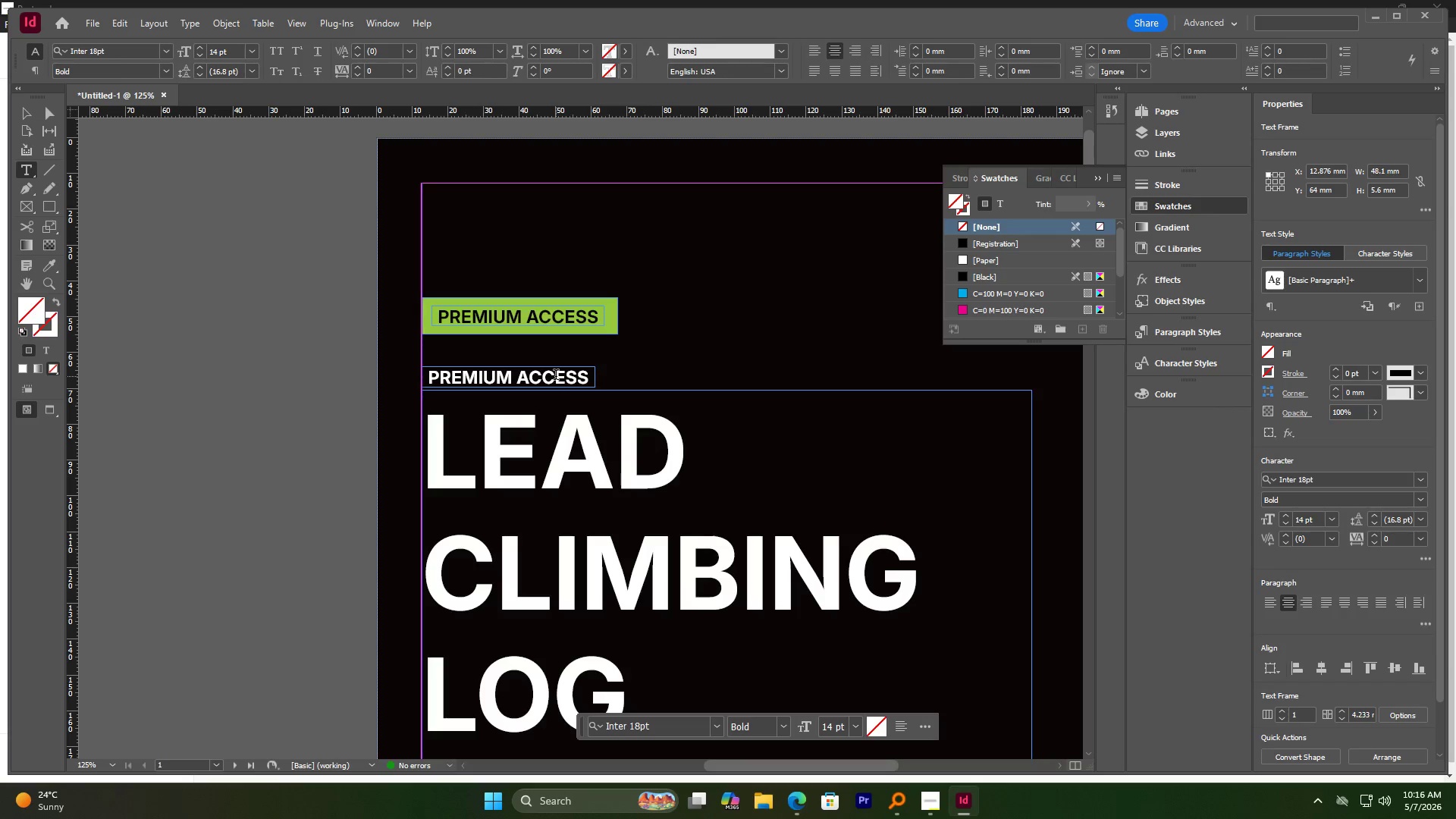 
key(Control+A)
 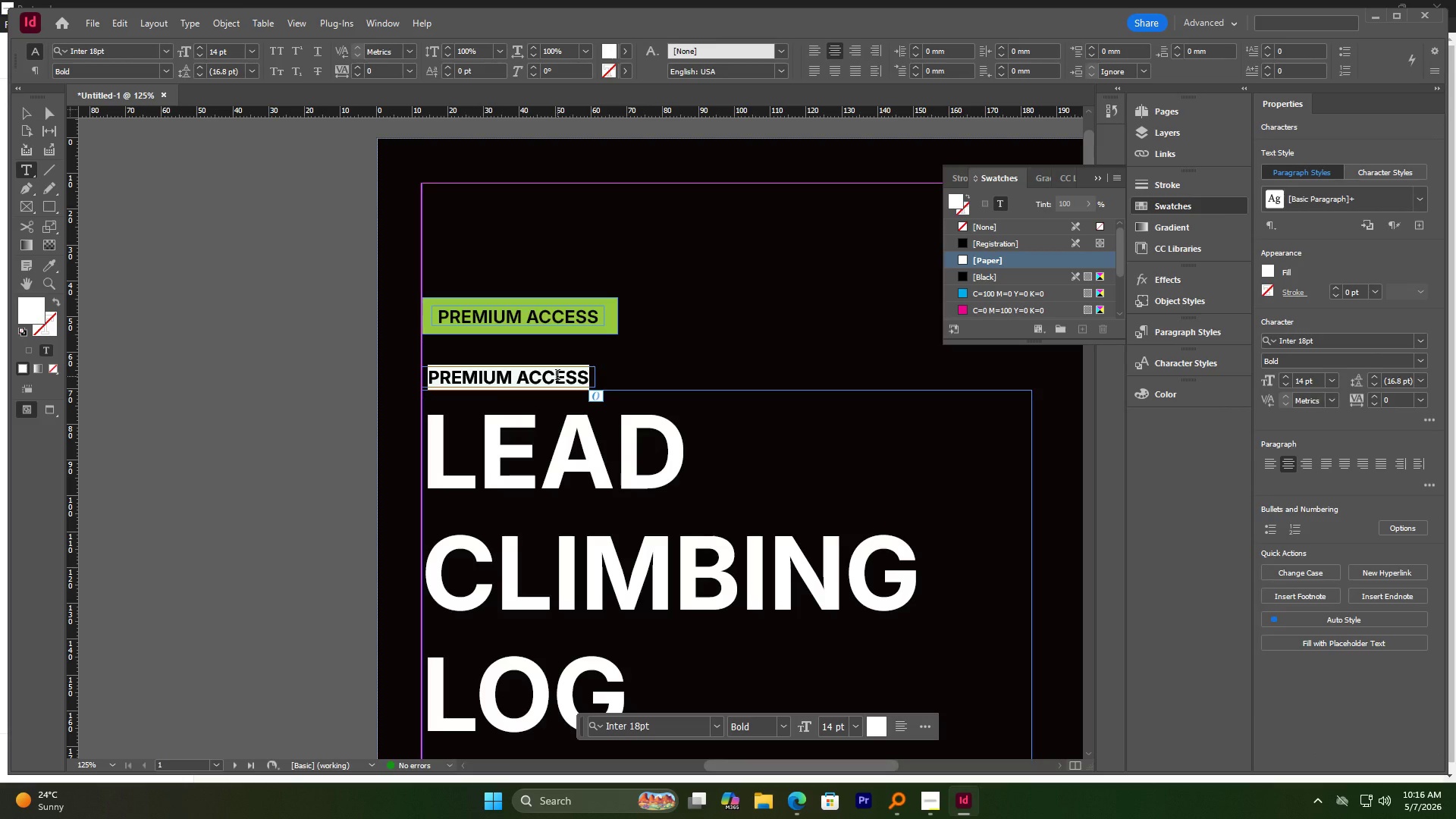 
type(Hi)
key(Backspace)
type(IGH-POINT CRAG GYM)
 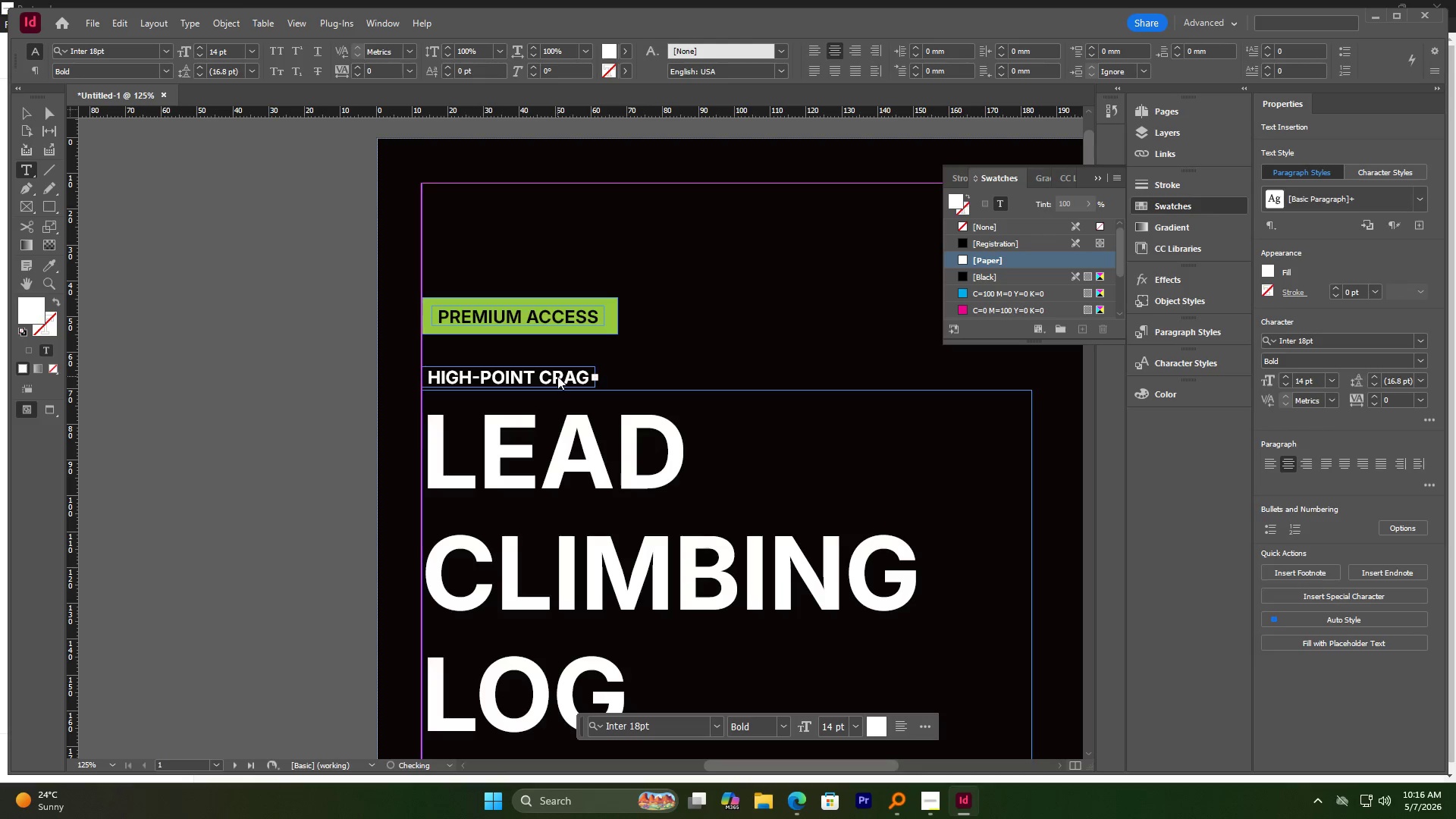 
left_click([33, 116])
 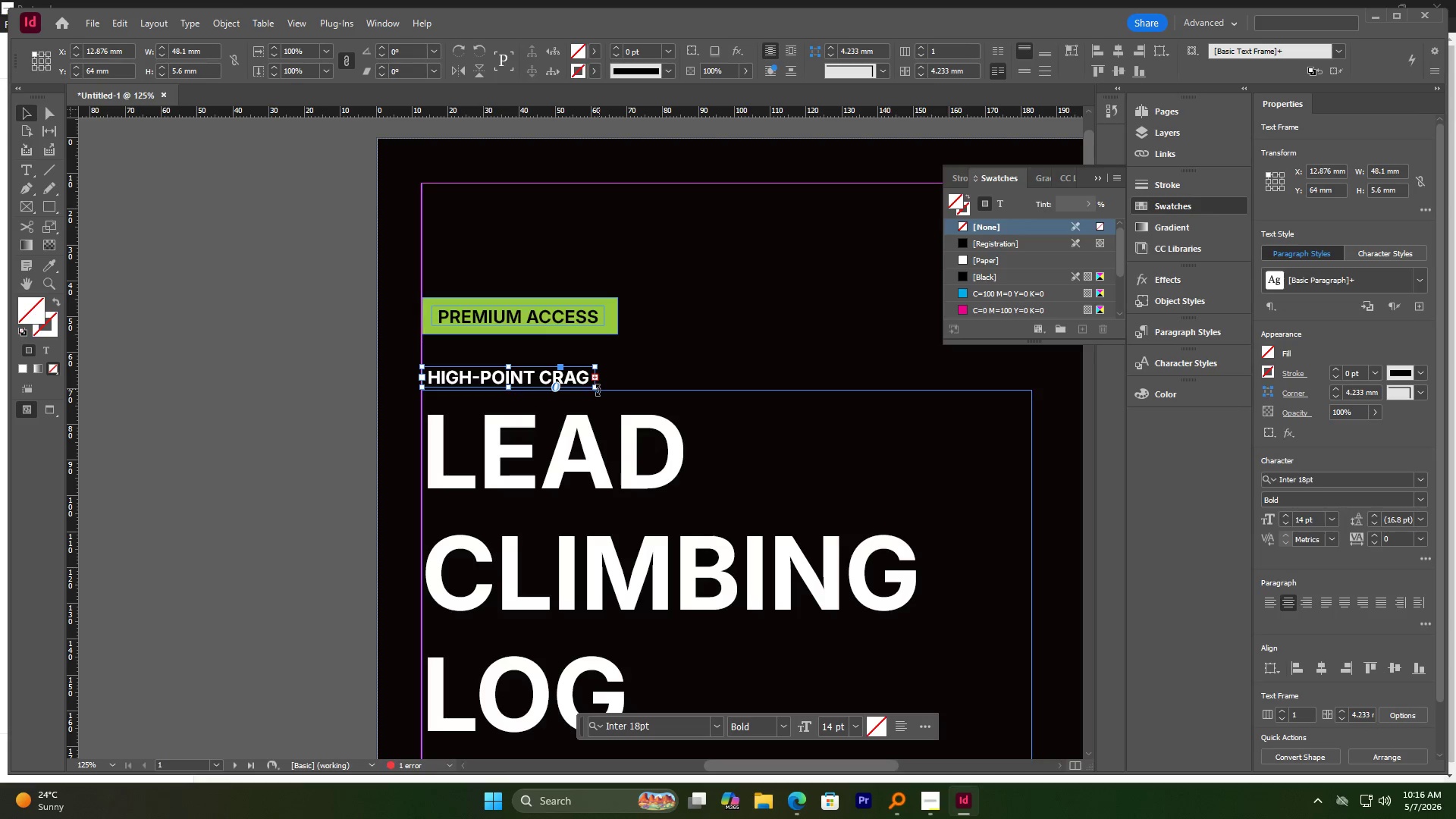 
left_click_drag(start_coordinate=[595, 388], to_coordinate=[645, 388])
 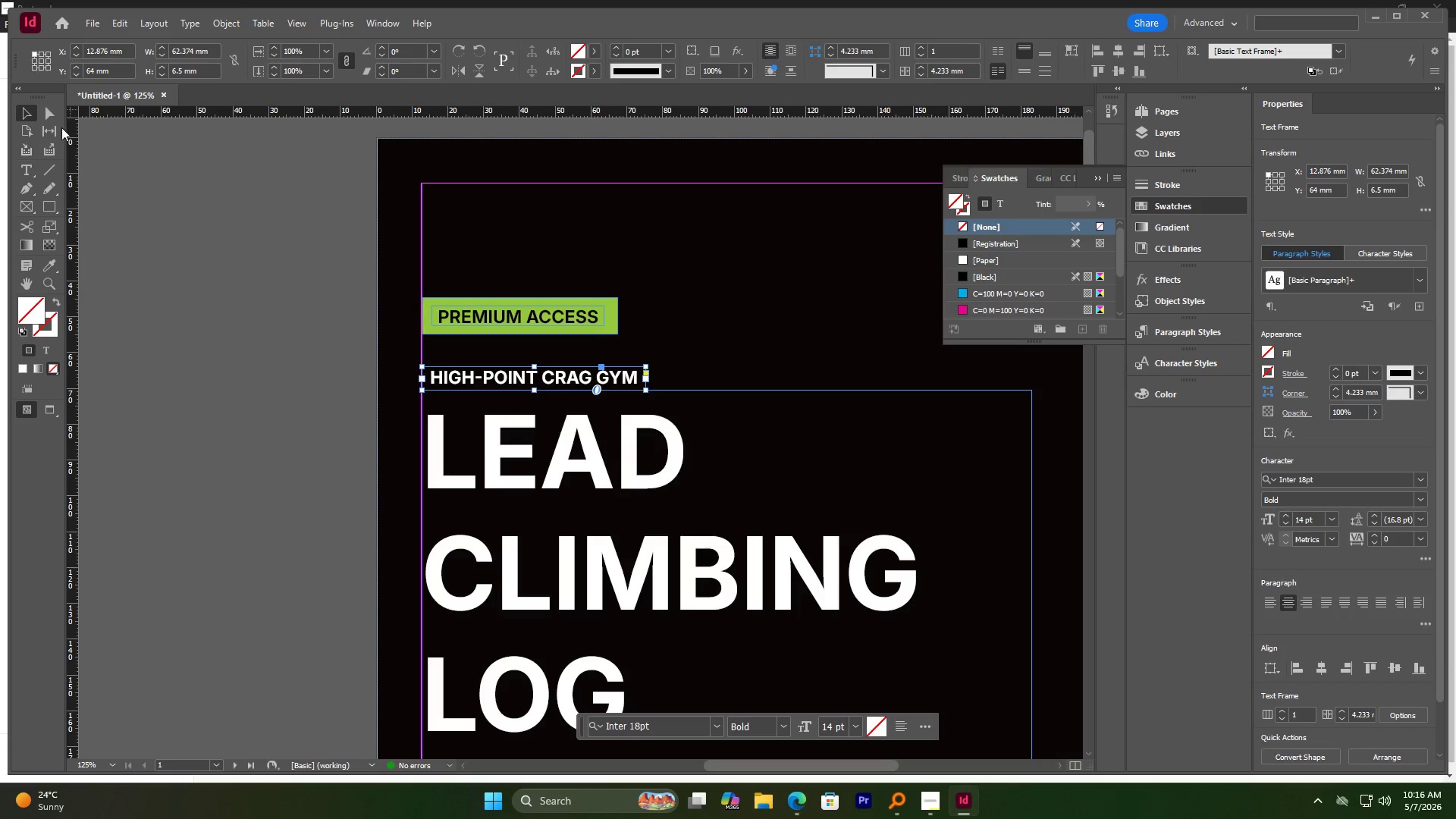 
double_click([160, 217])
 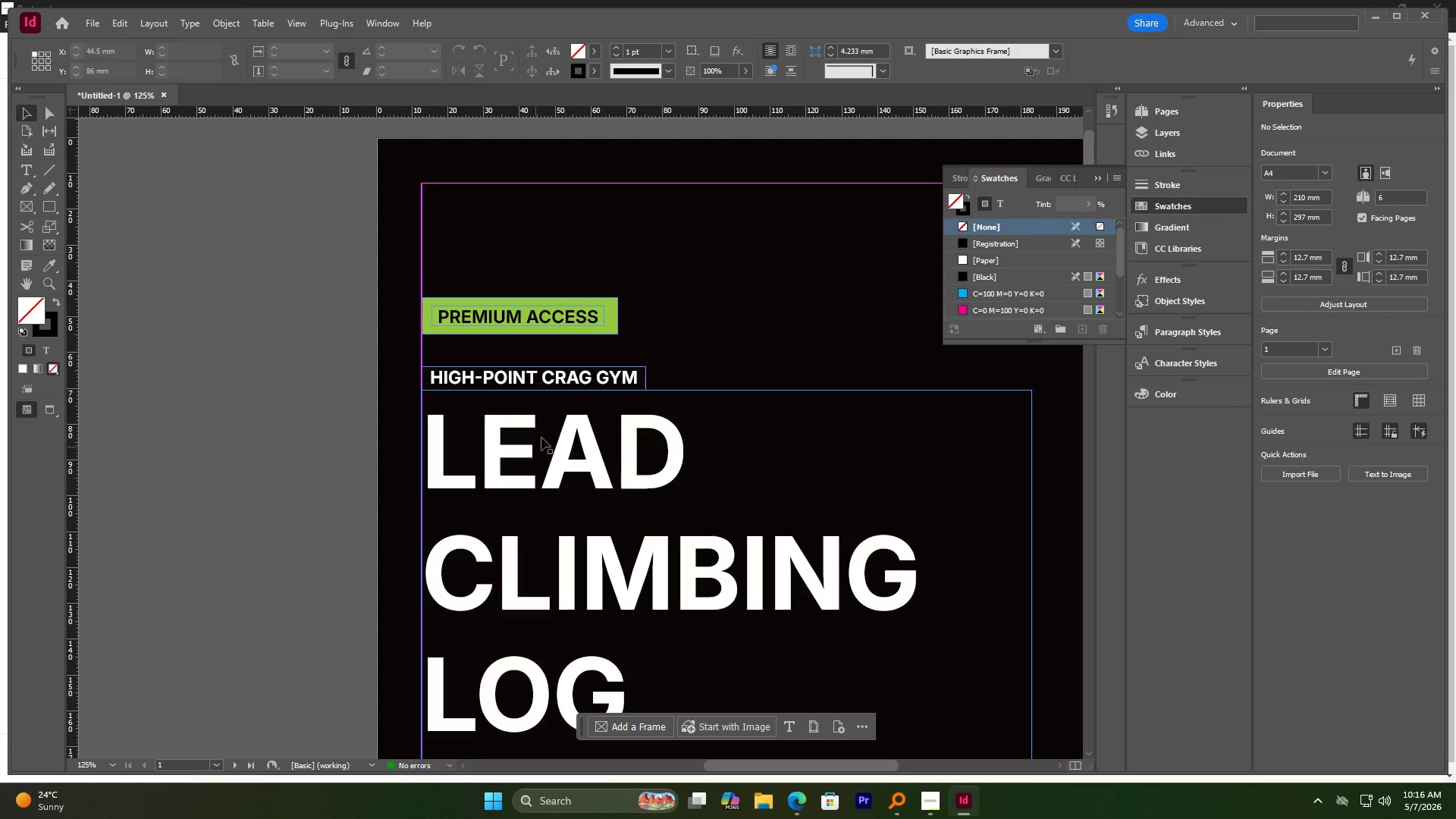 
type(ww)
 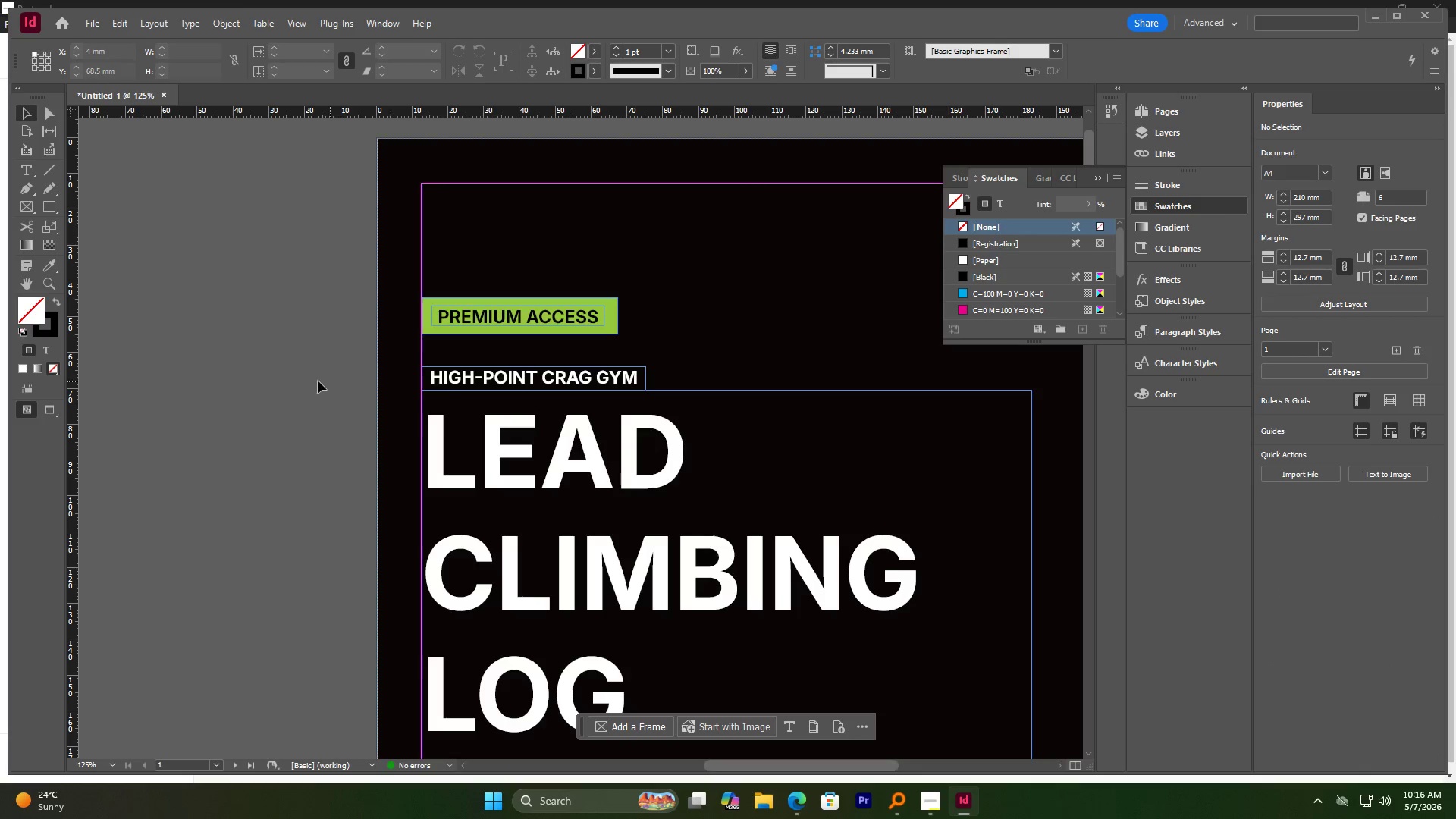 
hold_key(key=AltLeft, duration=1.09)
scroll: coordinate [500, 367], scroll_direction: up, amount: 3.0
 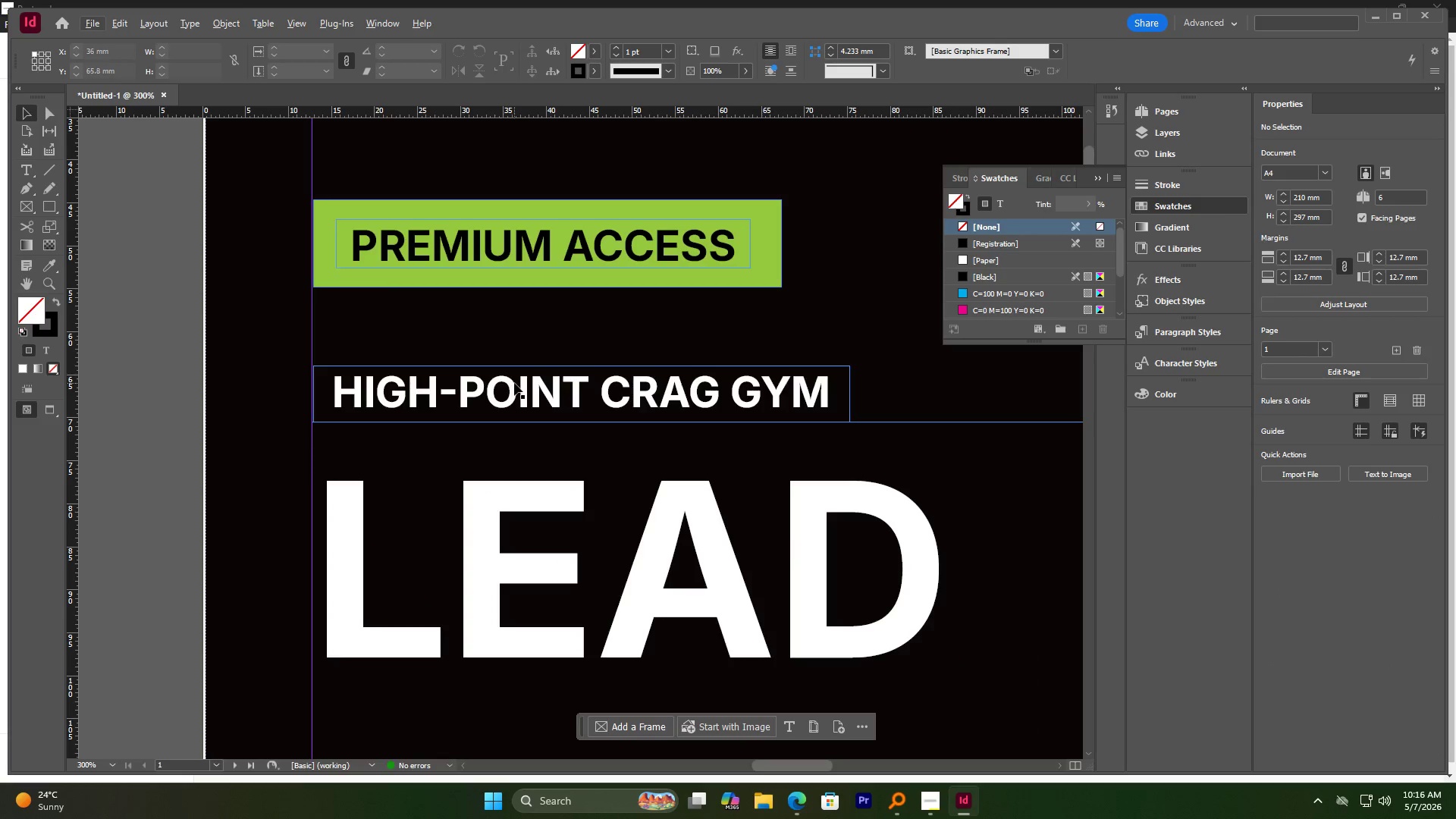 
left_click([514, 383])
 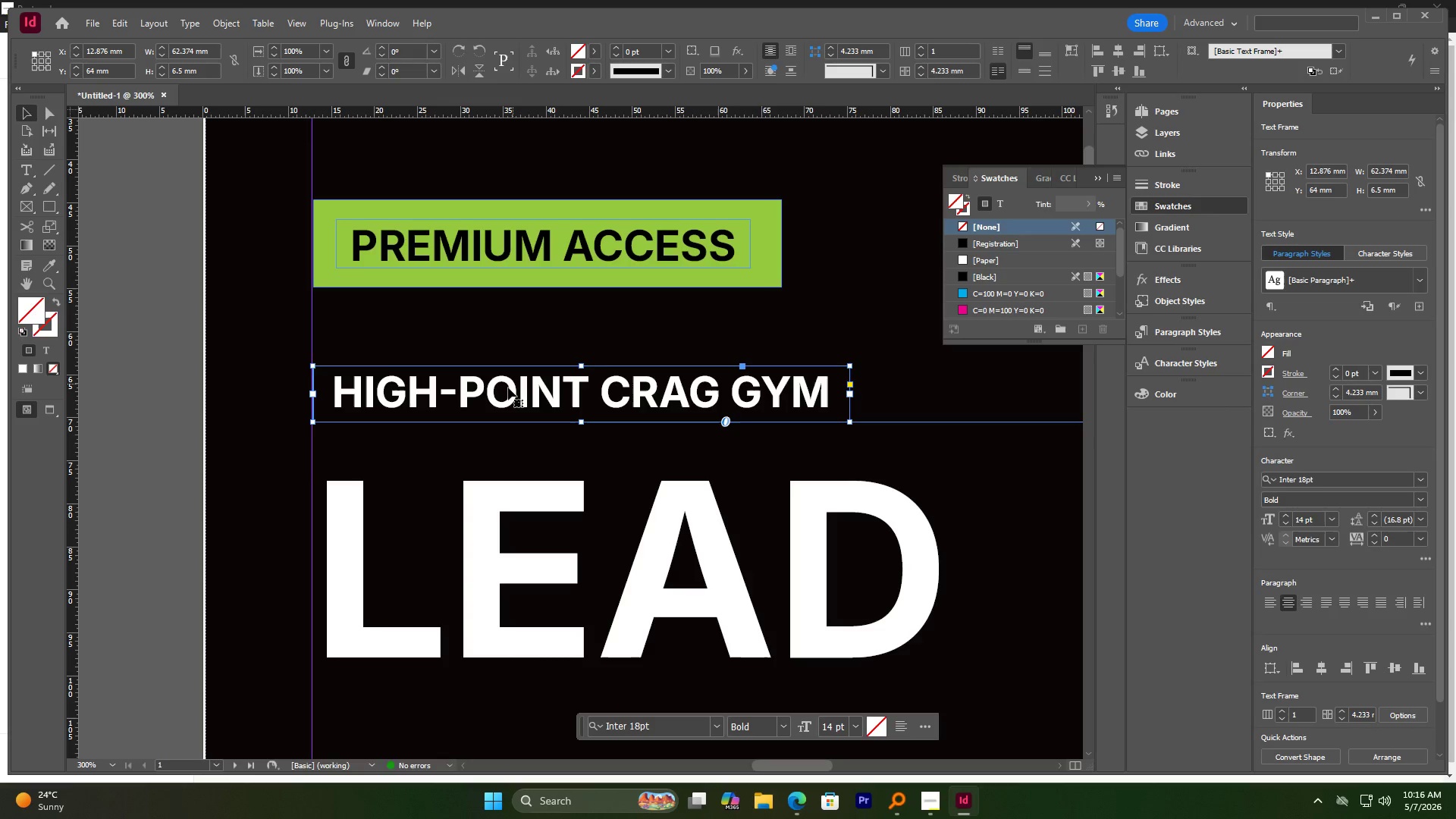 
double_click([508, 388])
 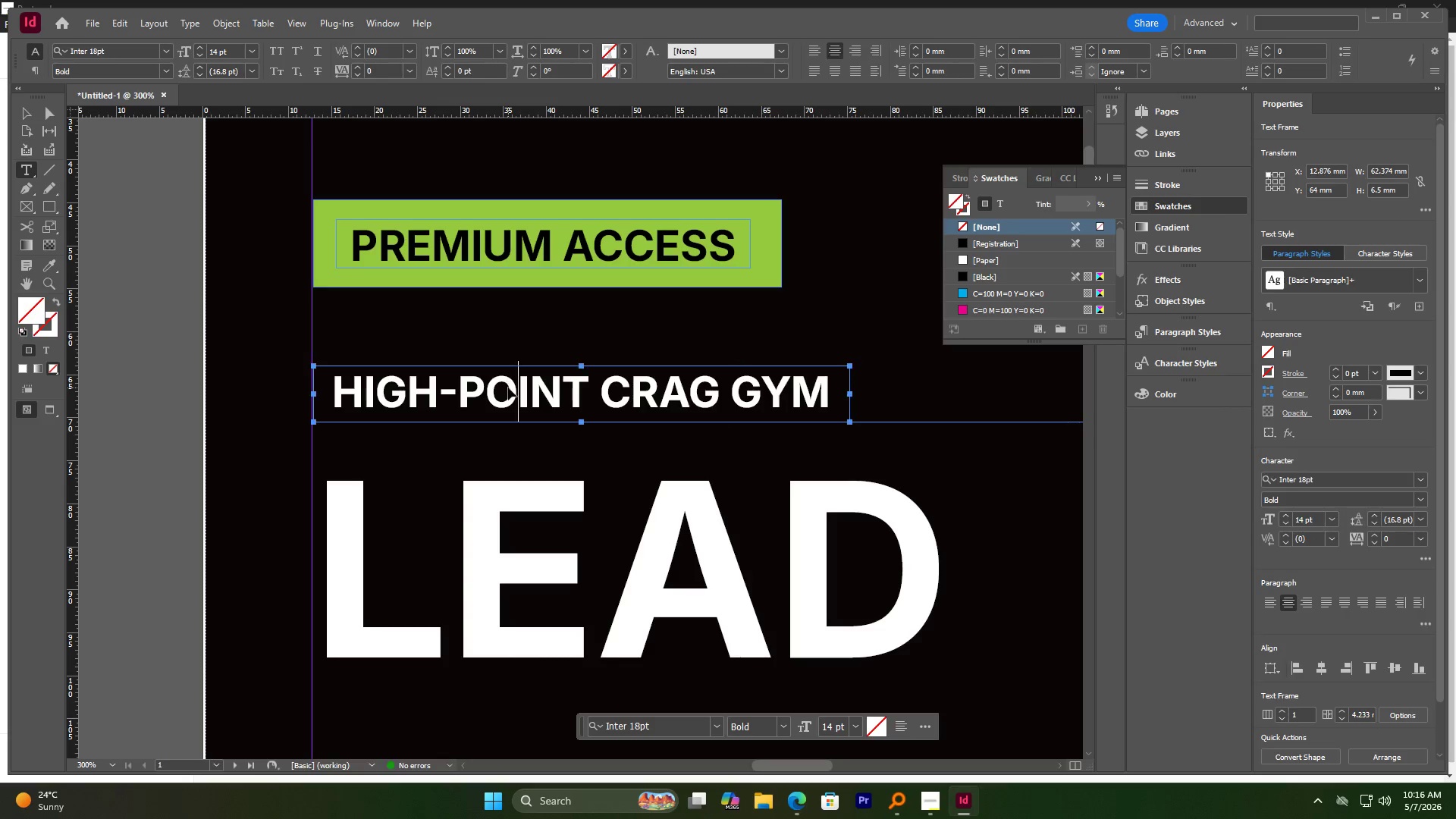 
key(Control+A)
 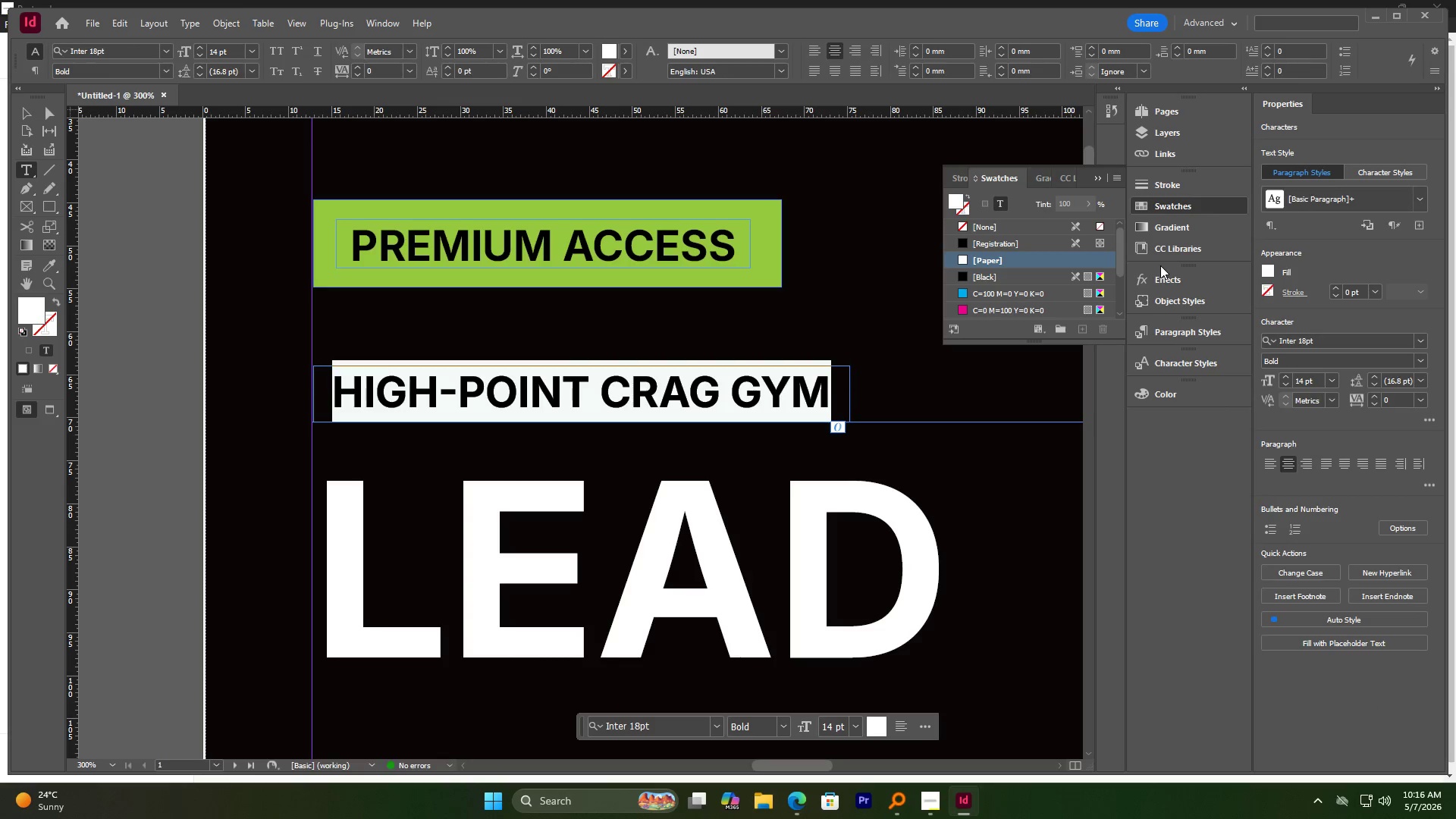 
left_click([1138, 392])
 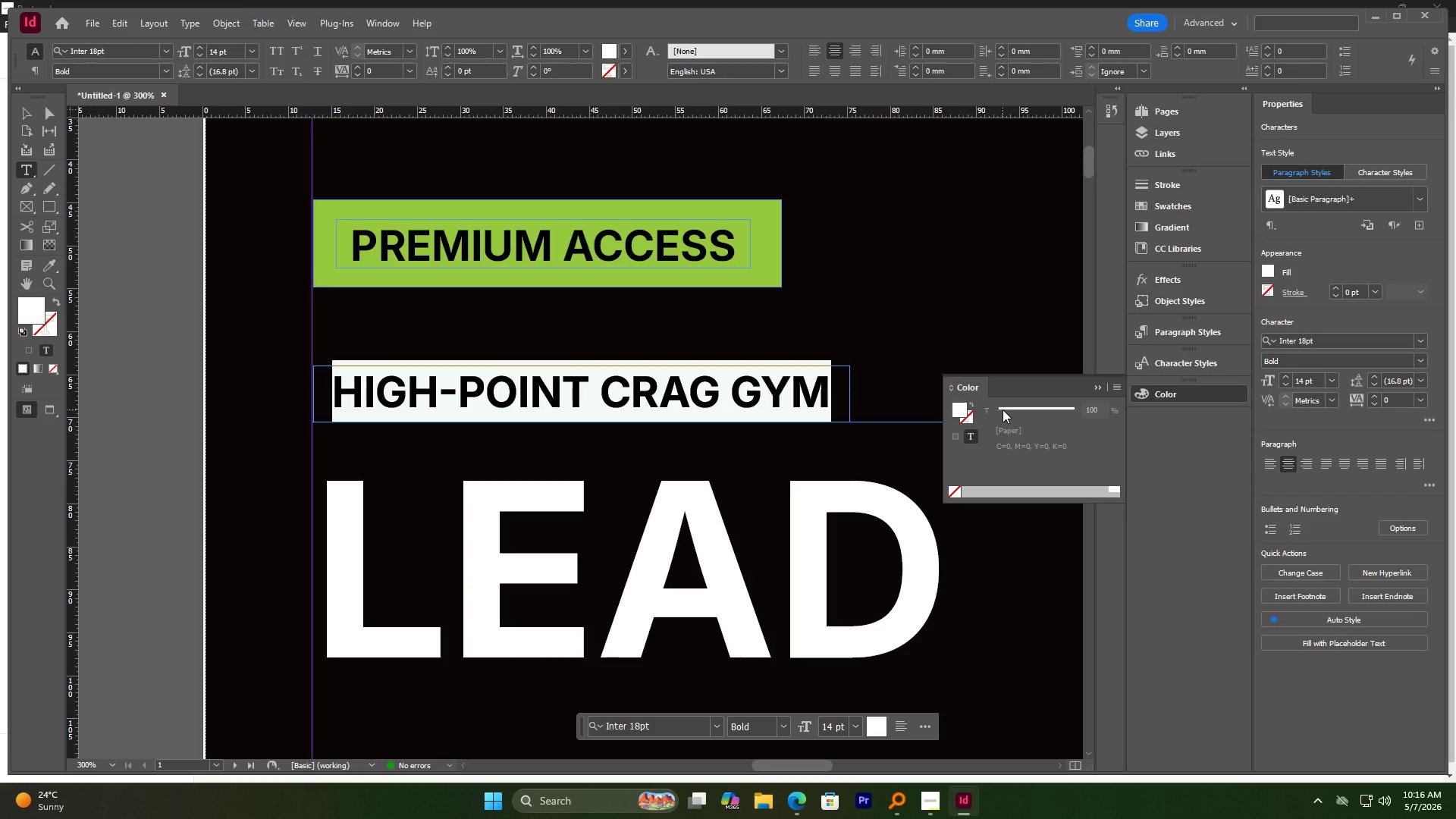 
wait(5.41)
 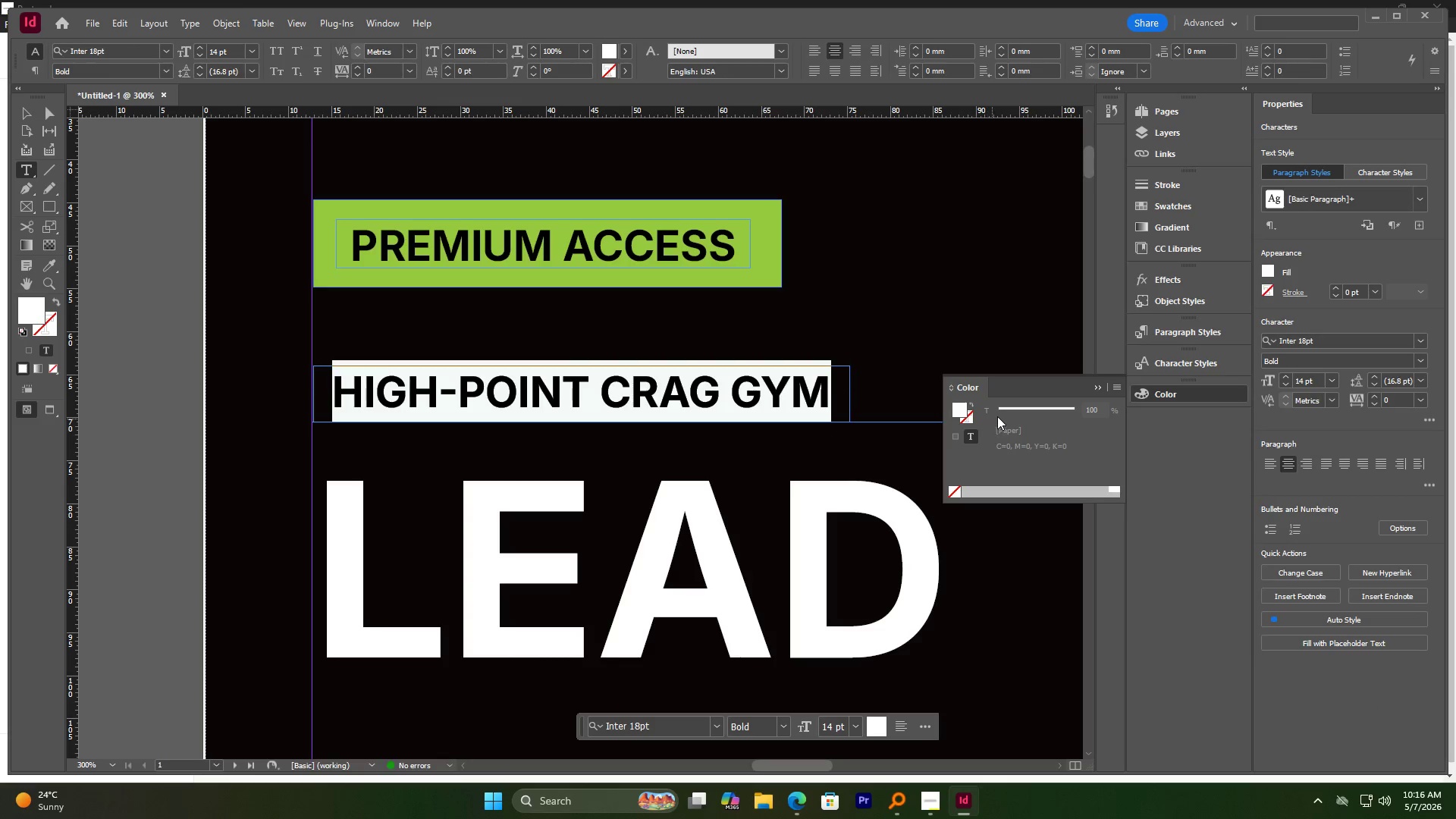 
left_click([1015, 412])
 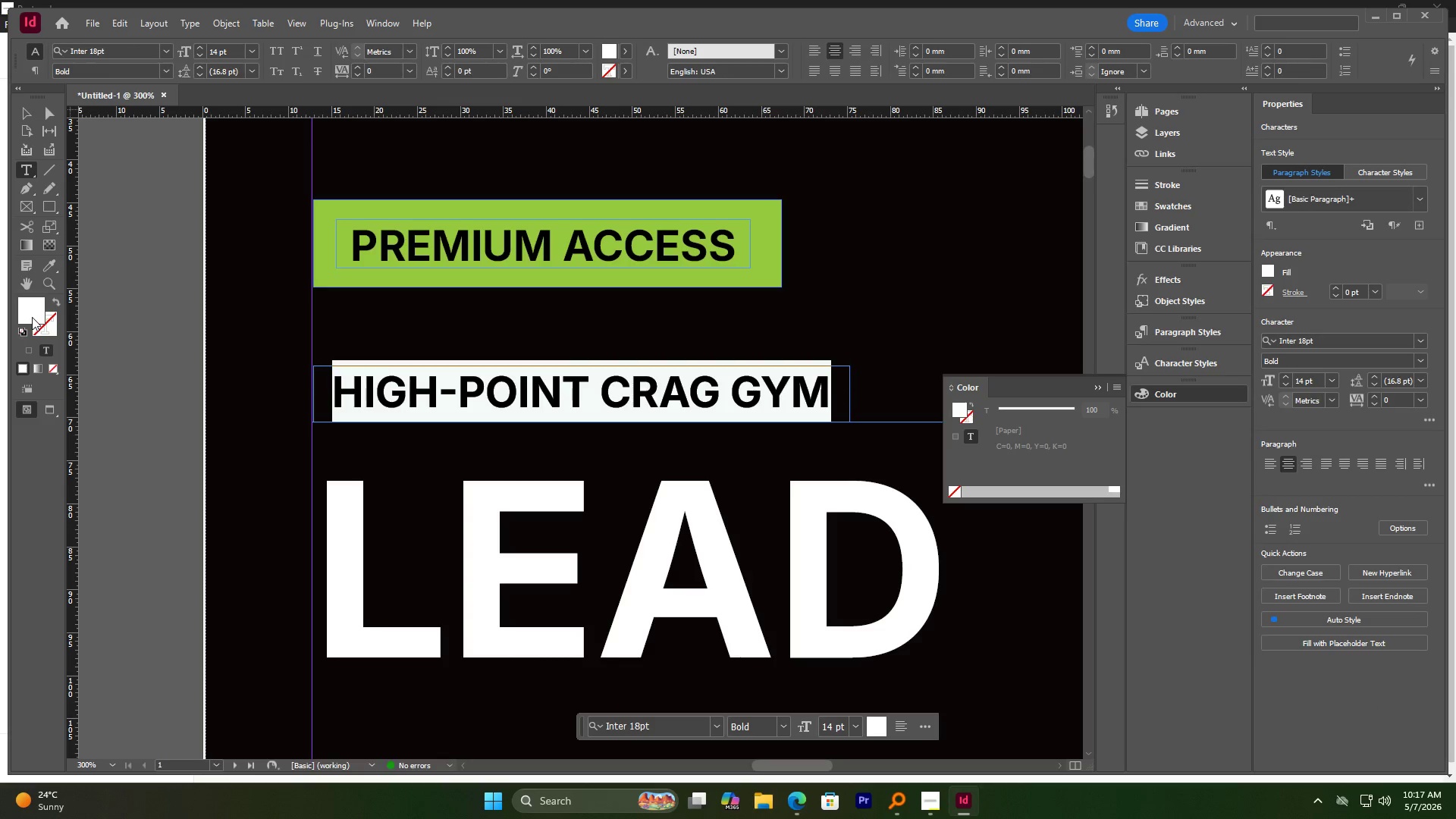 
double_click([32, 317])
 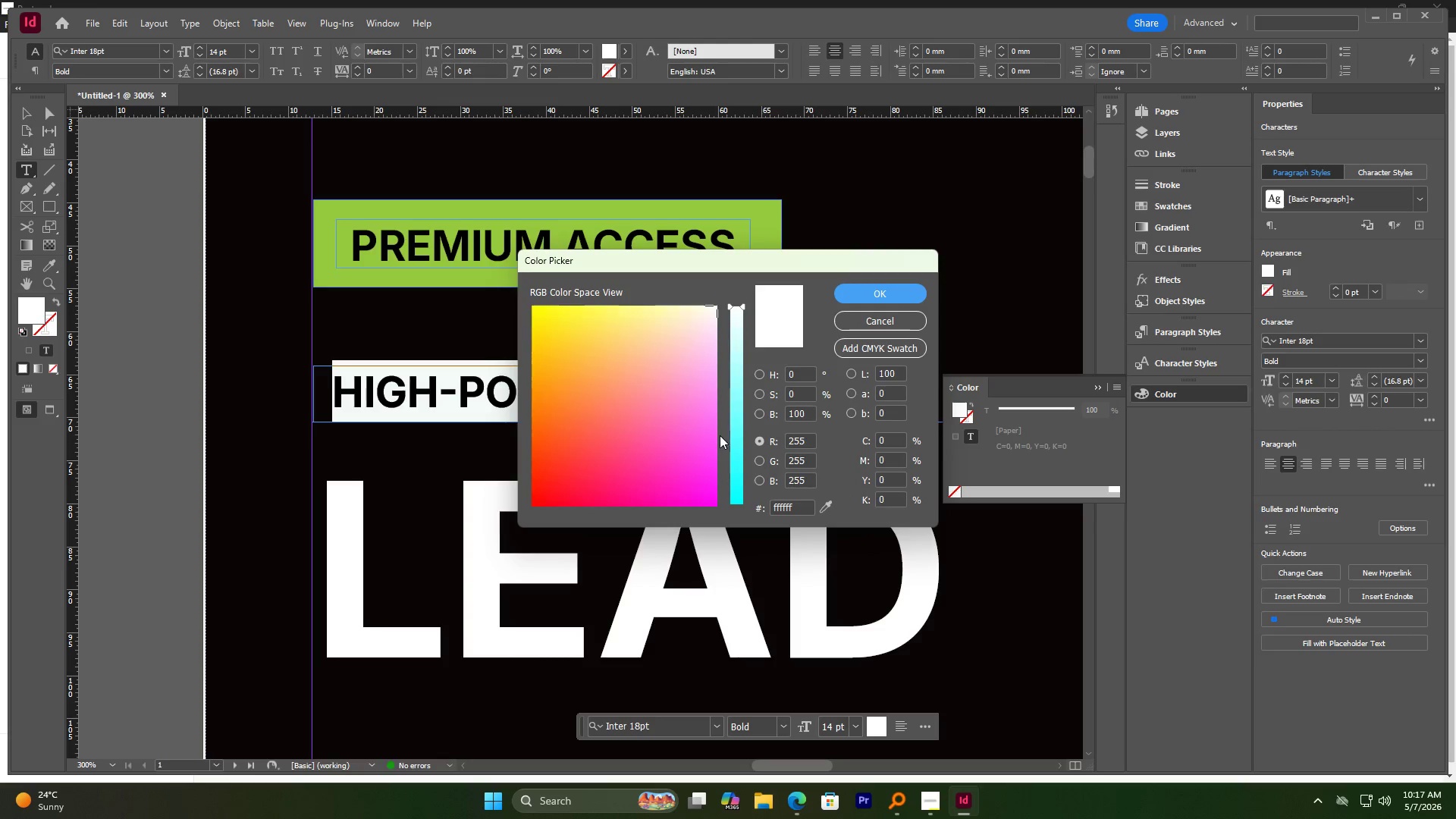 
left_click_drag(start_coordinate=[737, 460], to_coordinate=[738, 485])
 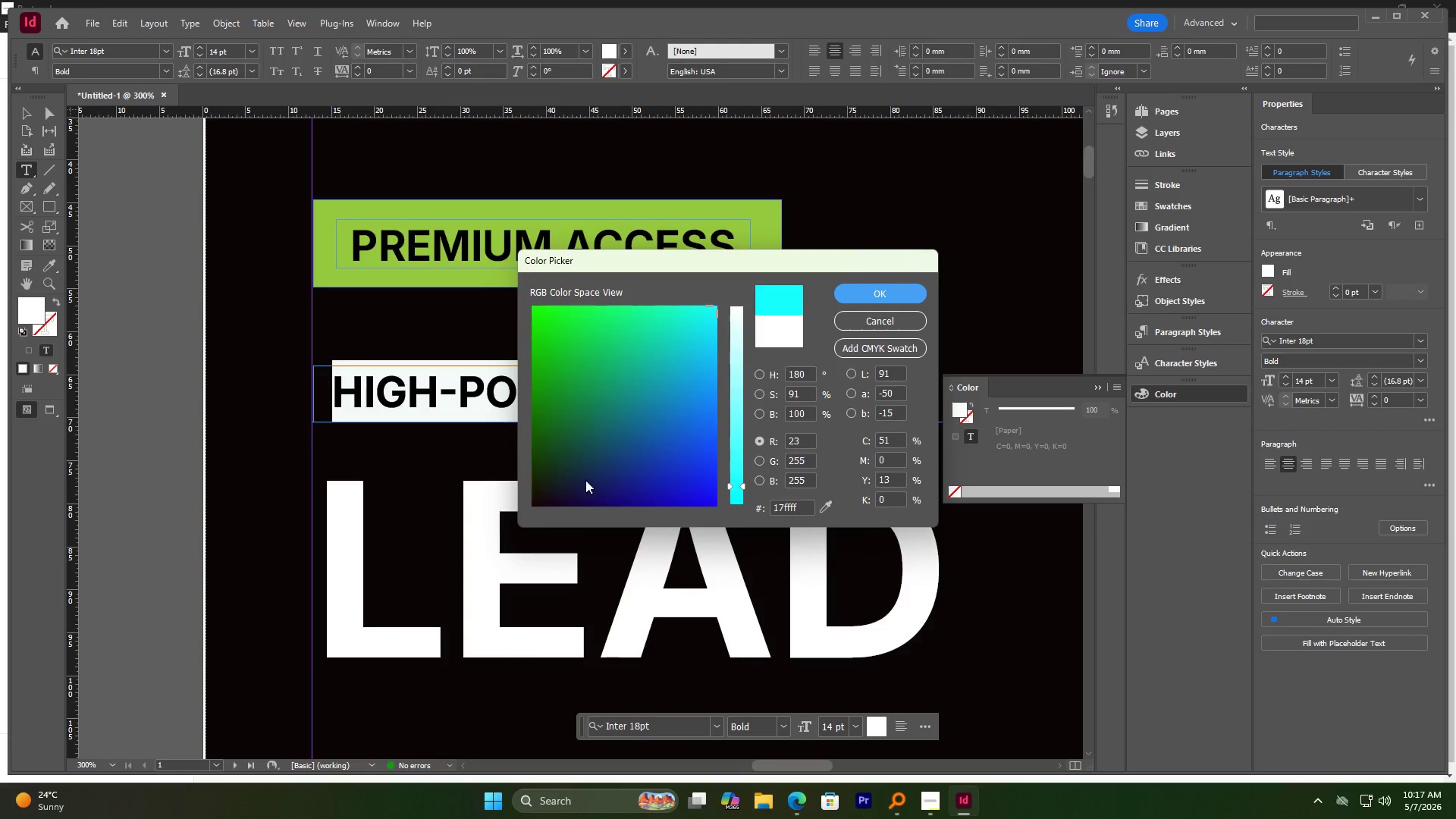 
left_click_drag(start_coordinate=[560, 479], to_coordinate=[547, 490])
 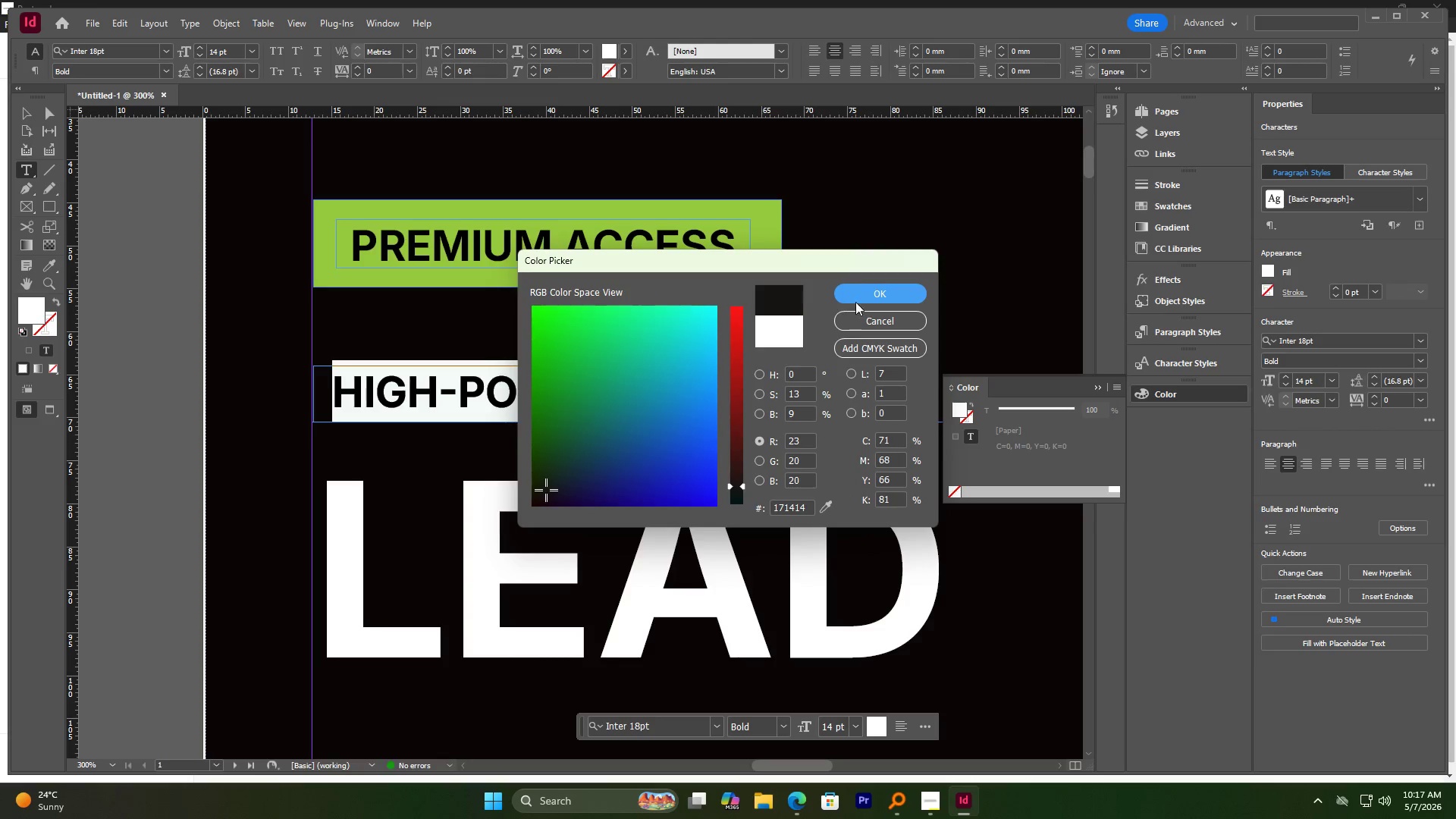 
left_click([865, 298])
 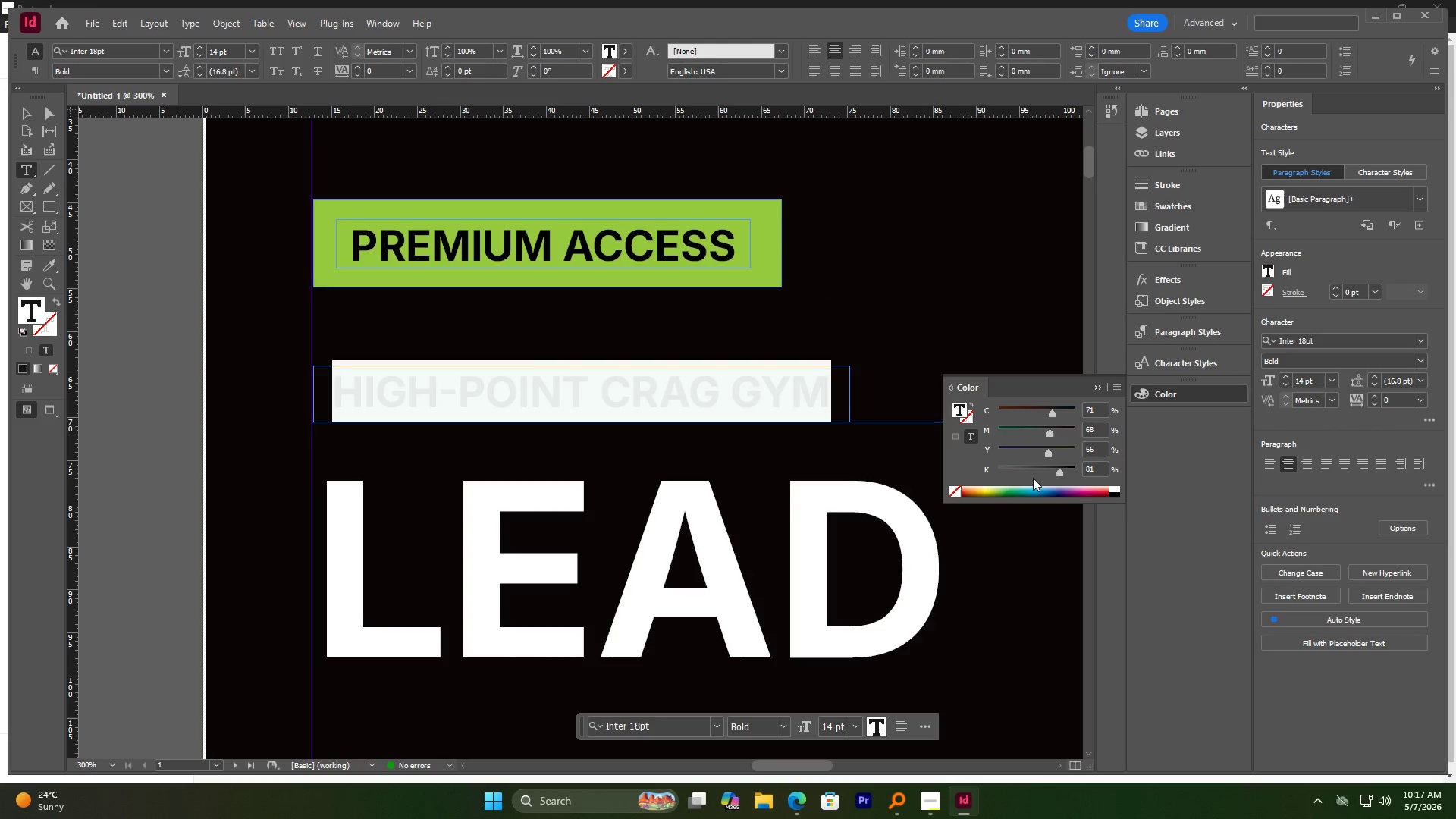 
left_click_drag(start_coordinate=[1033, 469], to_coordinate=[1011, 472])
 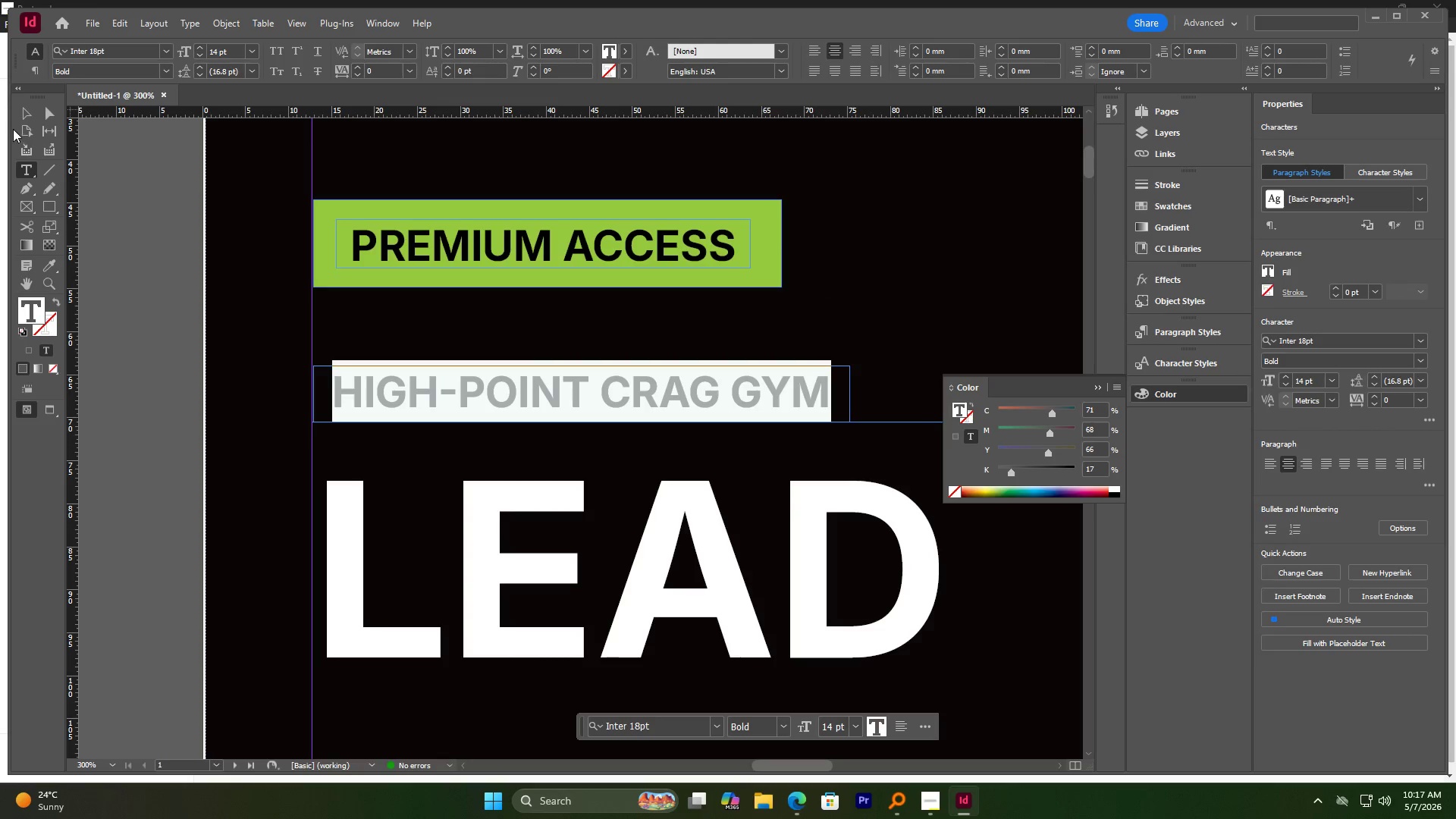 
double_click([121, 256])
 